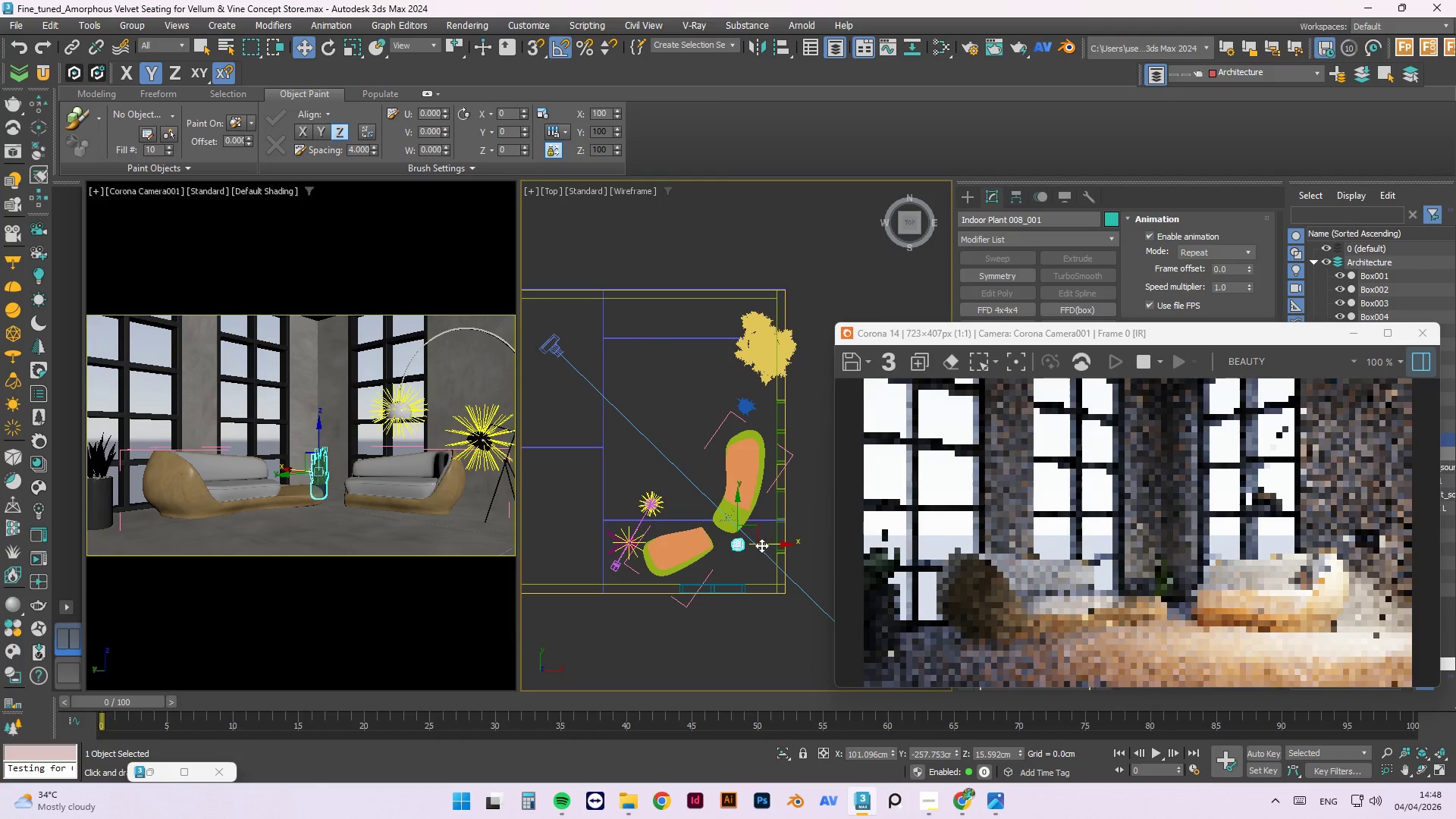 
left_click_drag(start_coordinate=[764, 545], to_coordinate=[755, 545])
 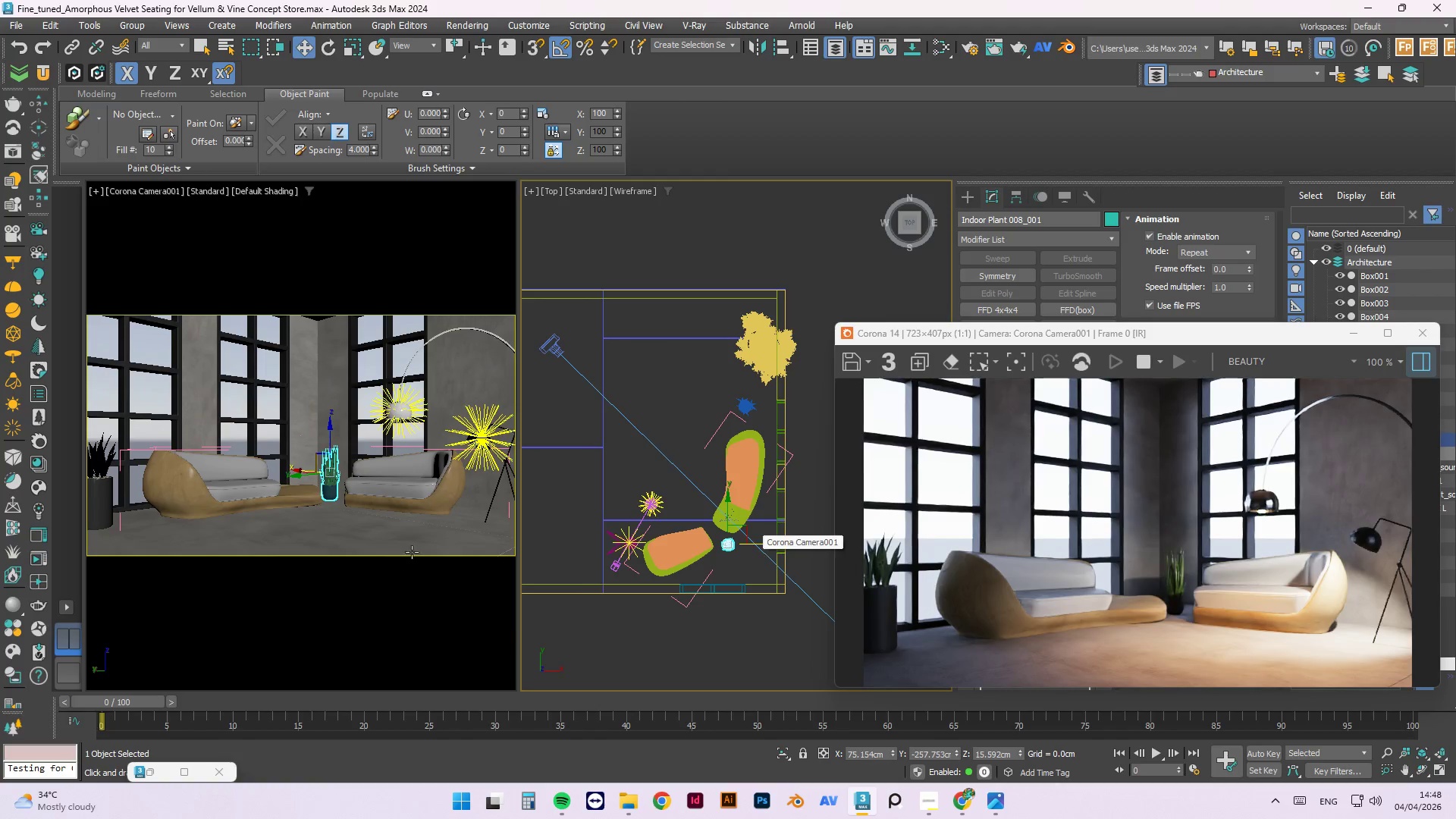 
left_click([746, 406])
 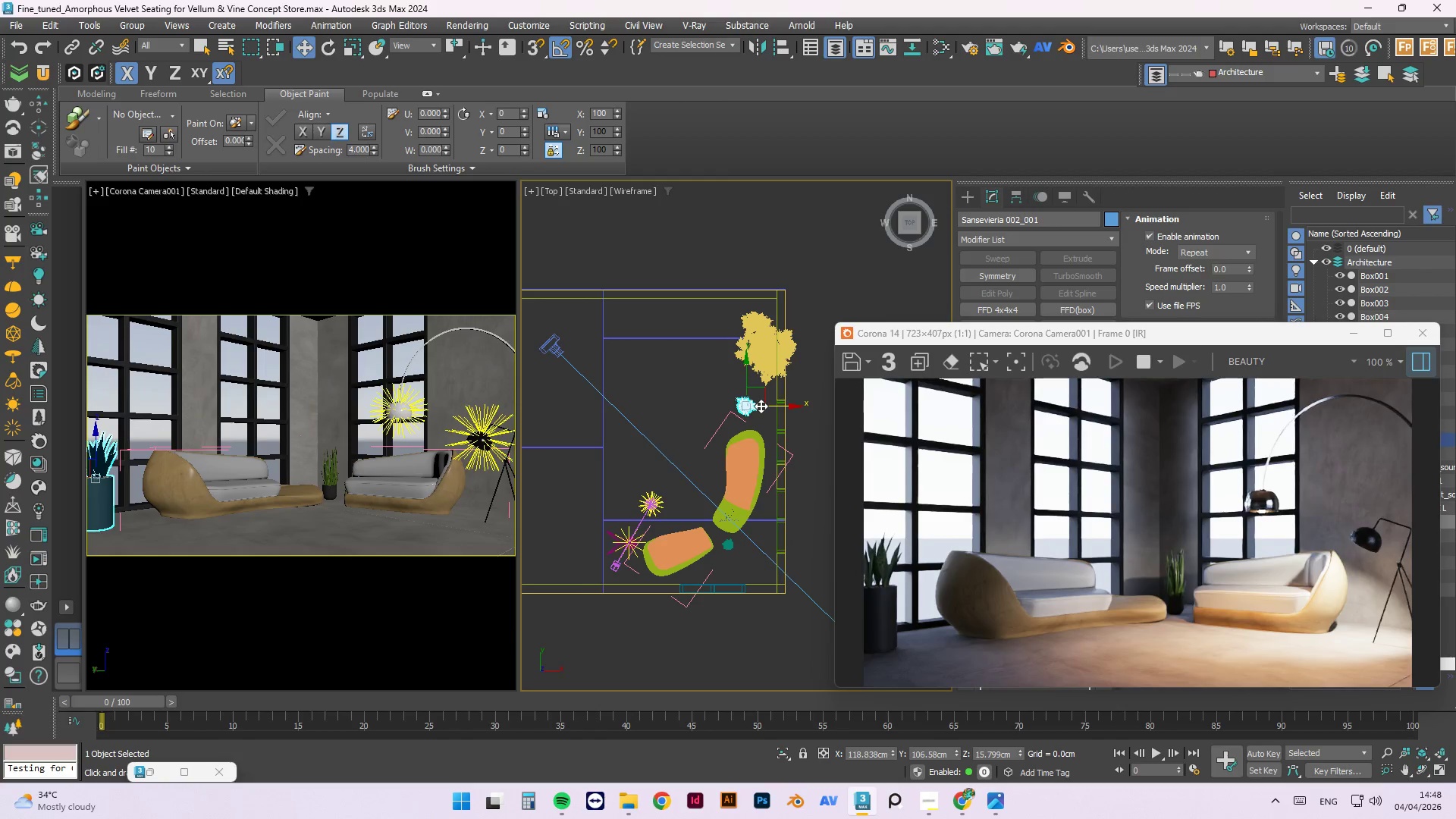 
left_click_drag(start_coordinate=[763, 407], to_coordinate=[777, 407])
 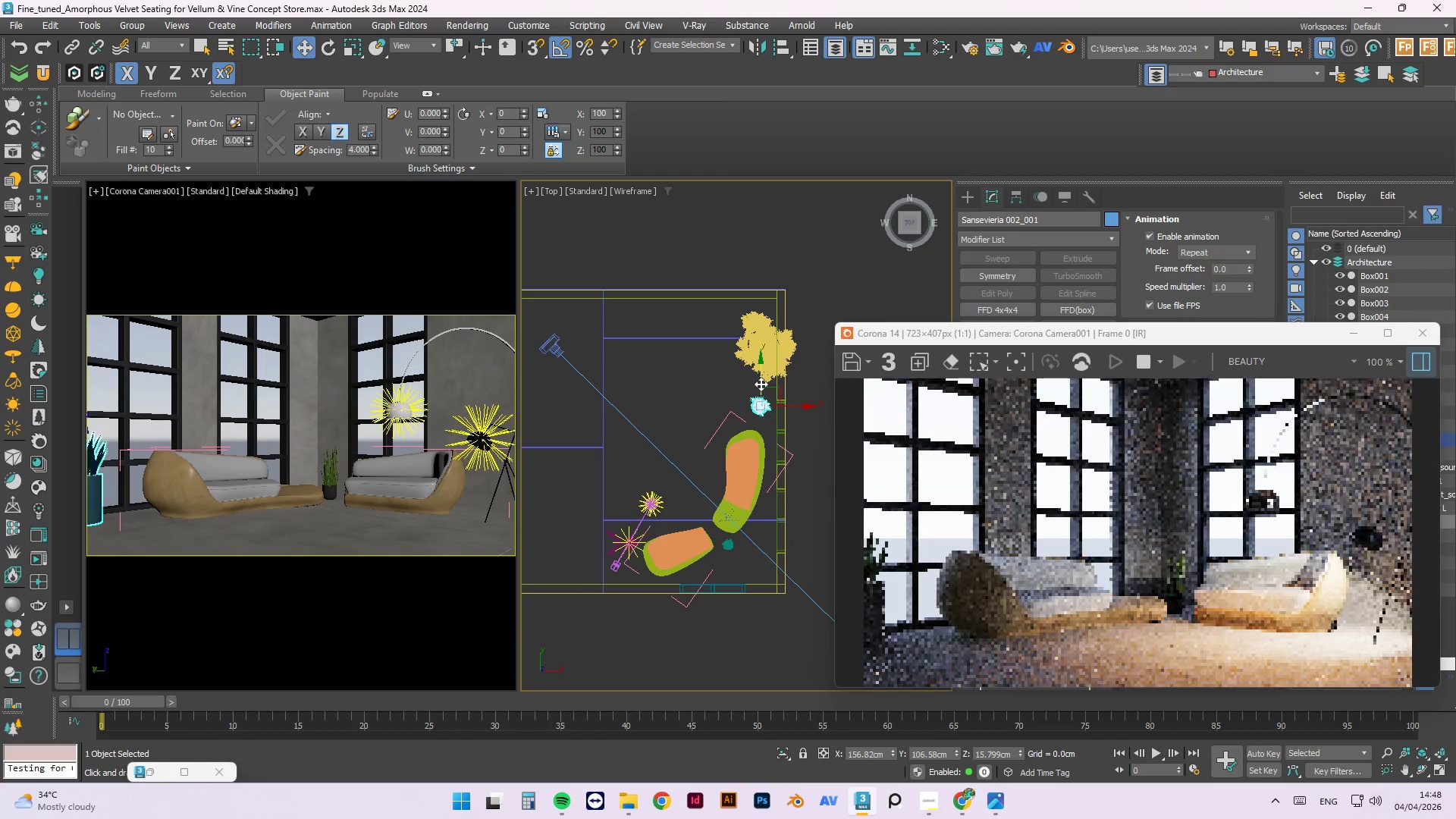 
left_click_drag(start_coordinate=[761, 384], to_coordinate=[764, 393])
 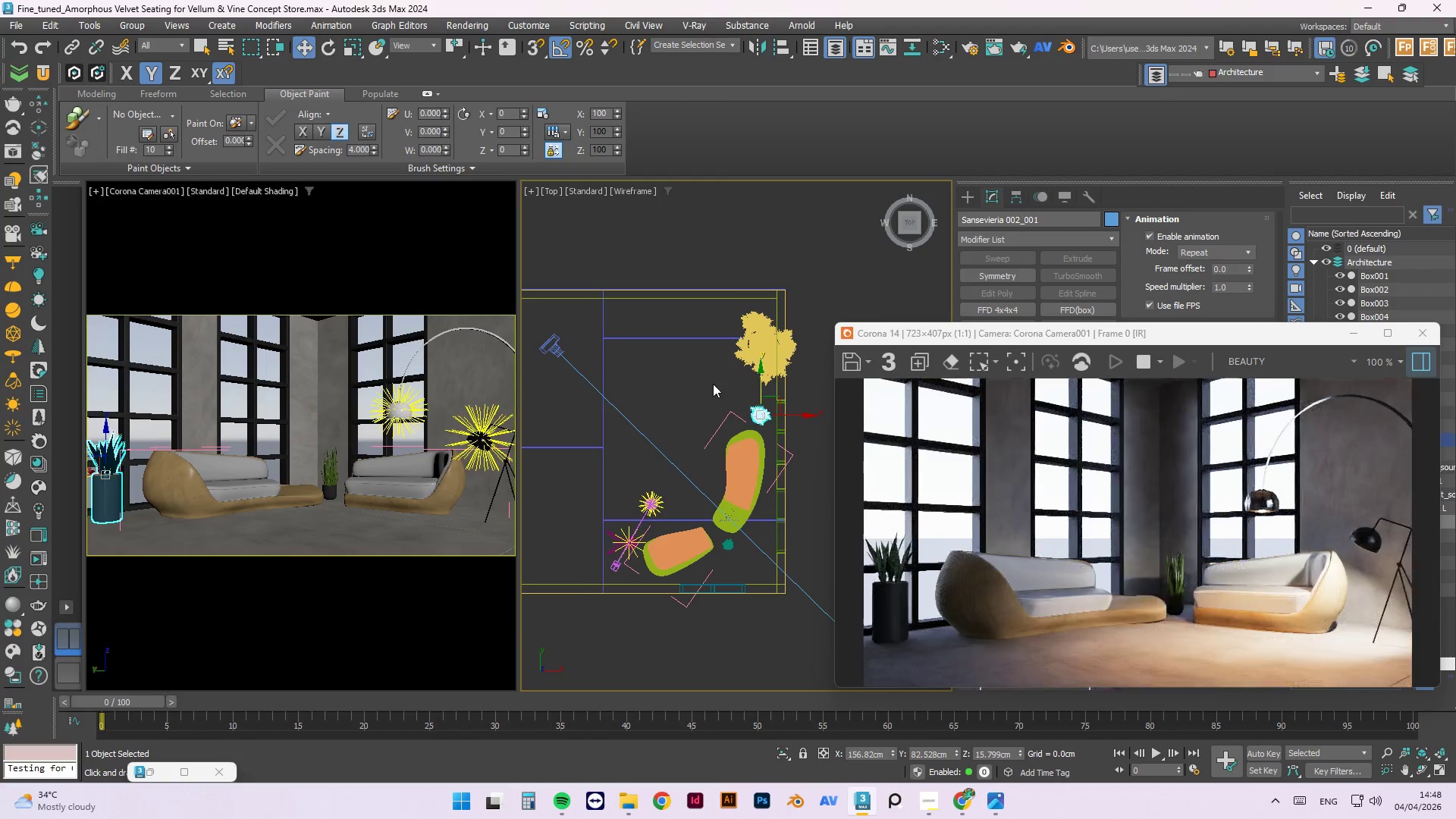 
scroll: coordinate [749, 384], scroll_direction: up, amount: 3.0
 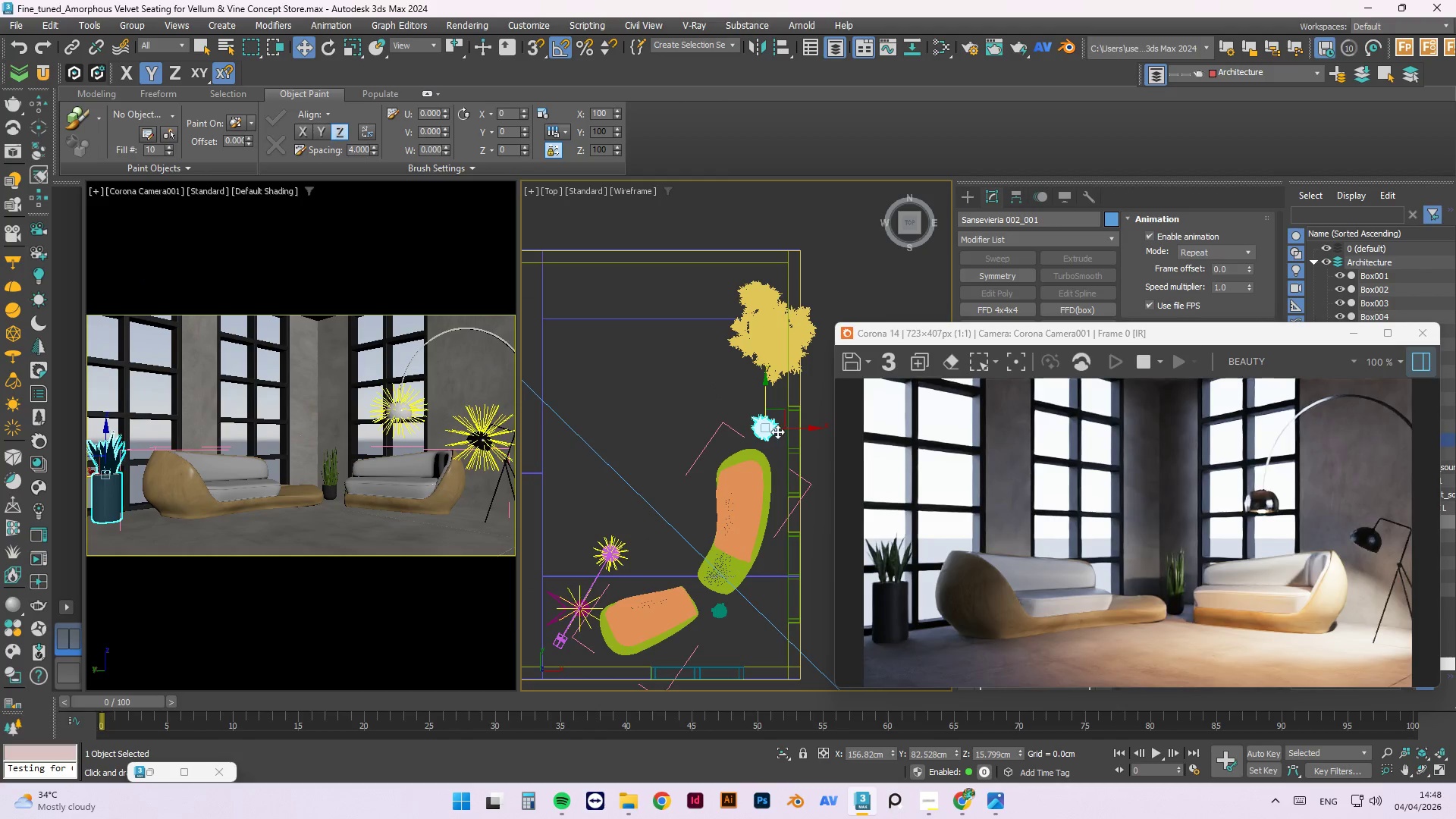 
key(E)
 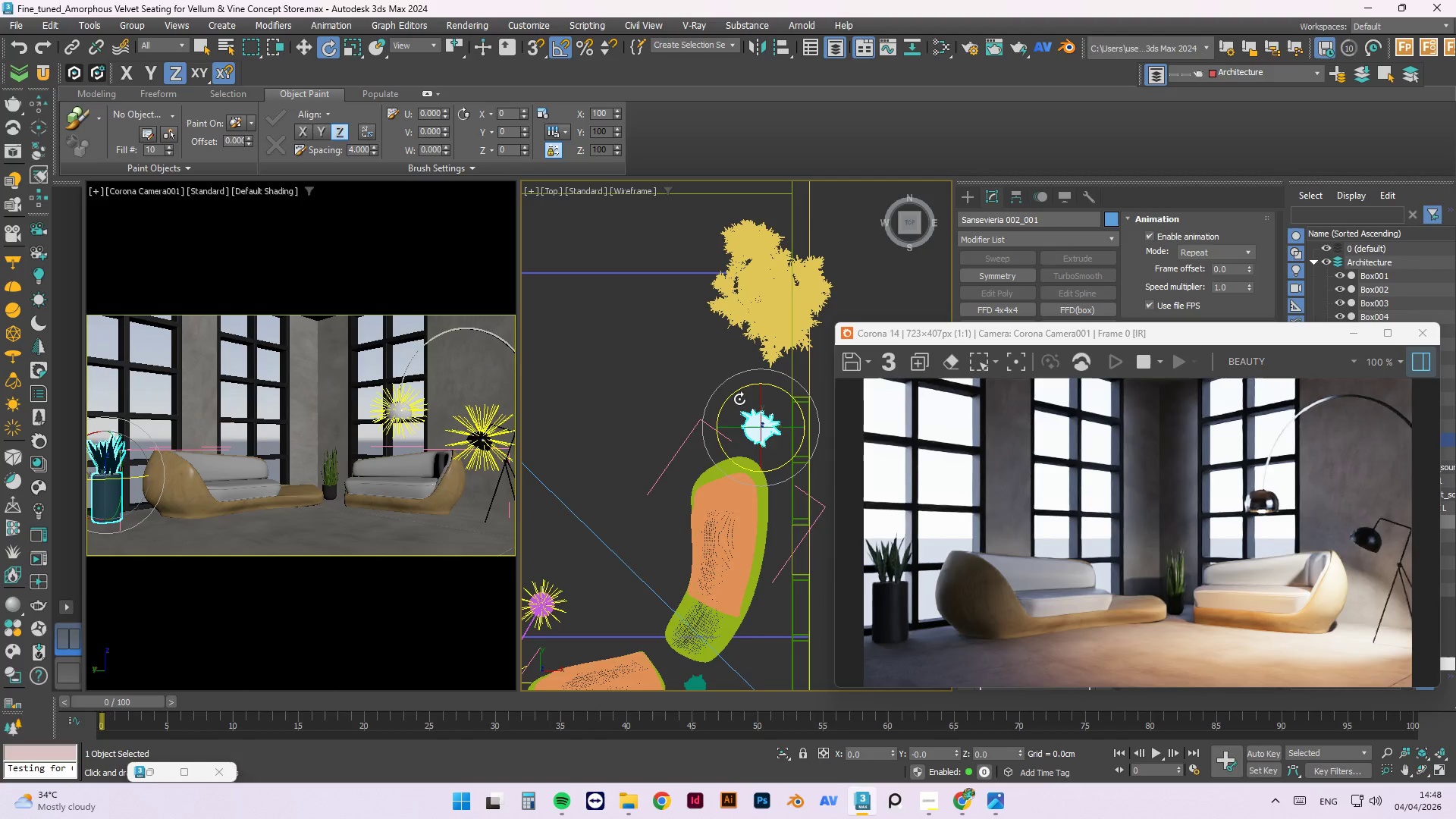 
scroll: coordinate [777, 429], scroll_direction: up, amount: 1.0
 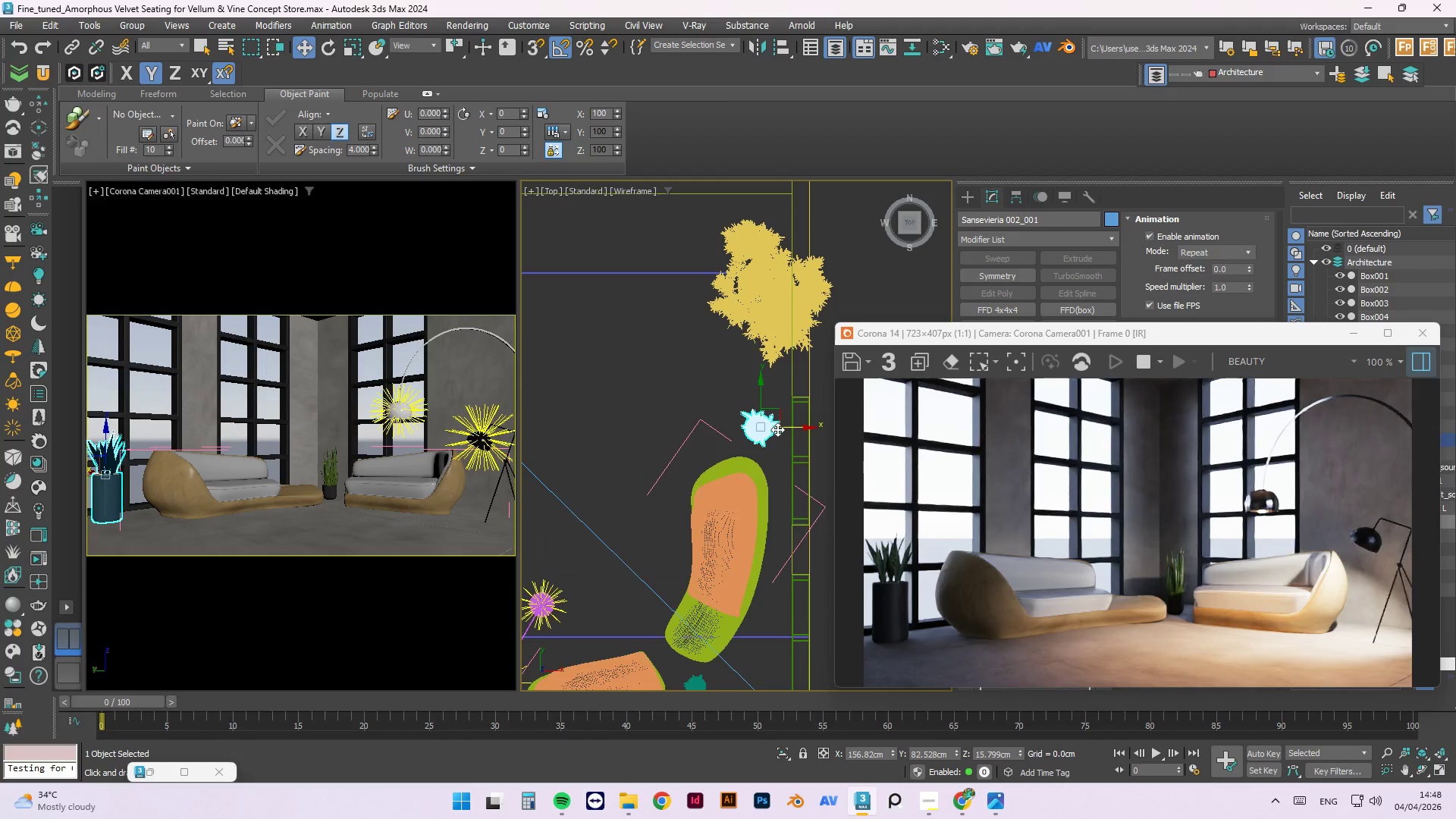 
left_click_drag(start_coordinate=[736, 397], to_coordinate=[710, 476])
 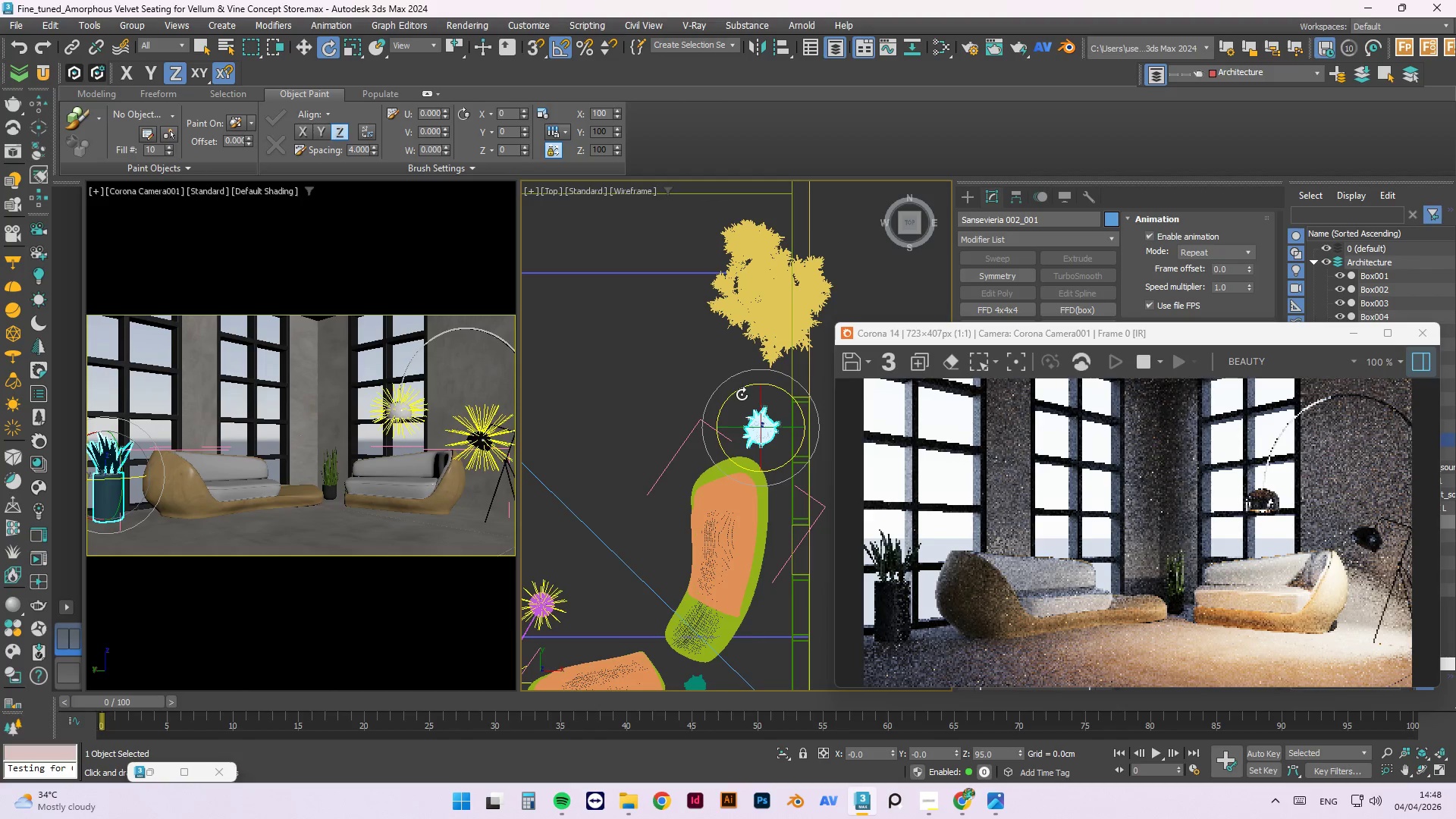 
left_click_drag(start_coordinate=[736, 394], to_coordinate=[727, 395])
 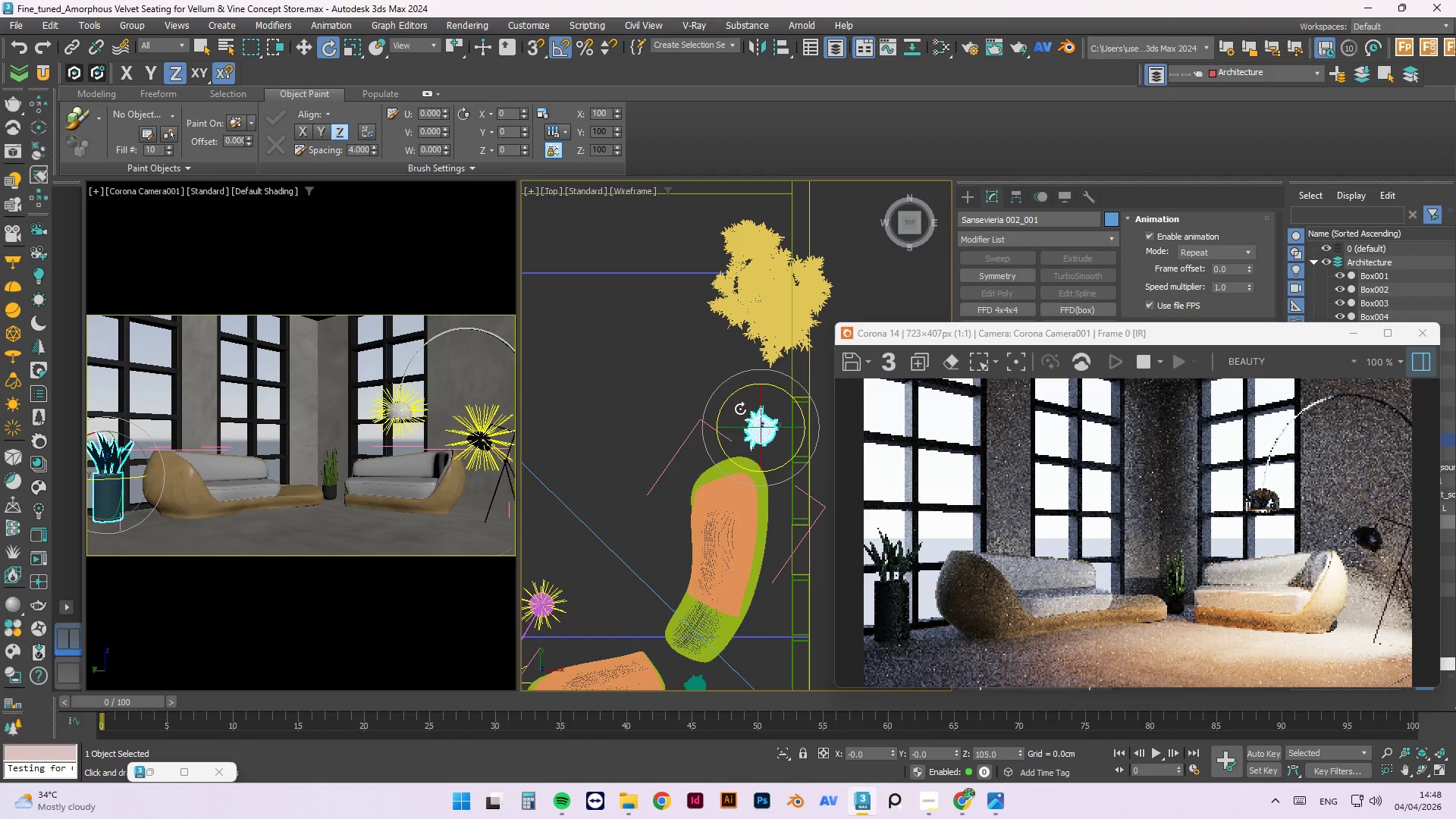 
type(ew)
 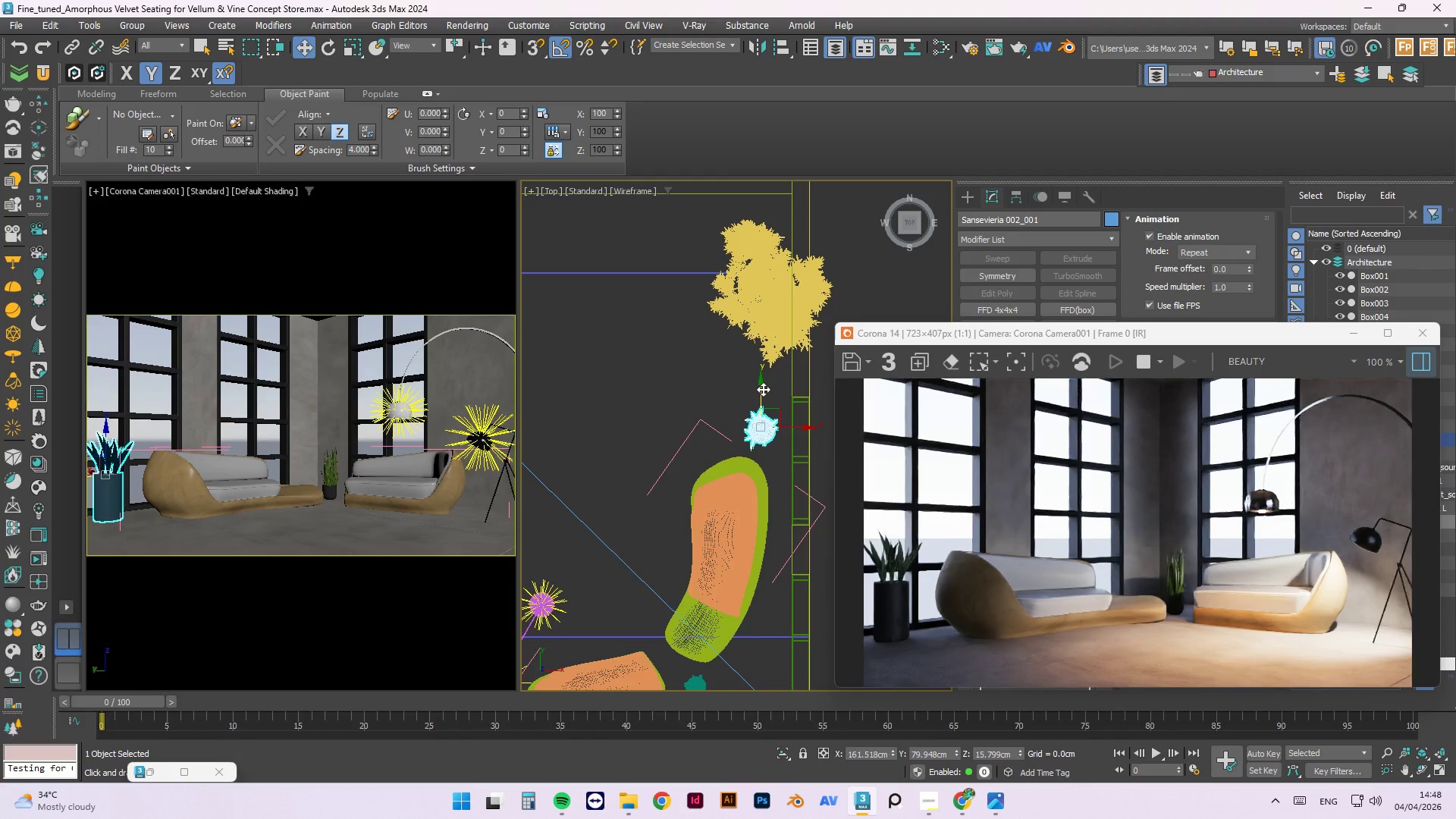 
left_click_drag(start_coordinate=[763, 389], to_coordinate=[766, 403])
 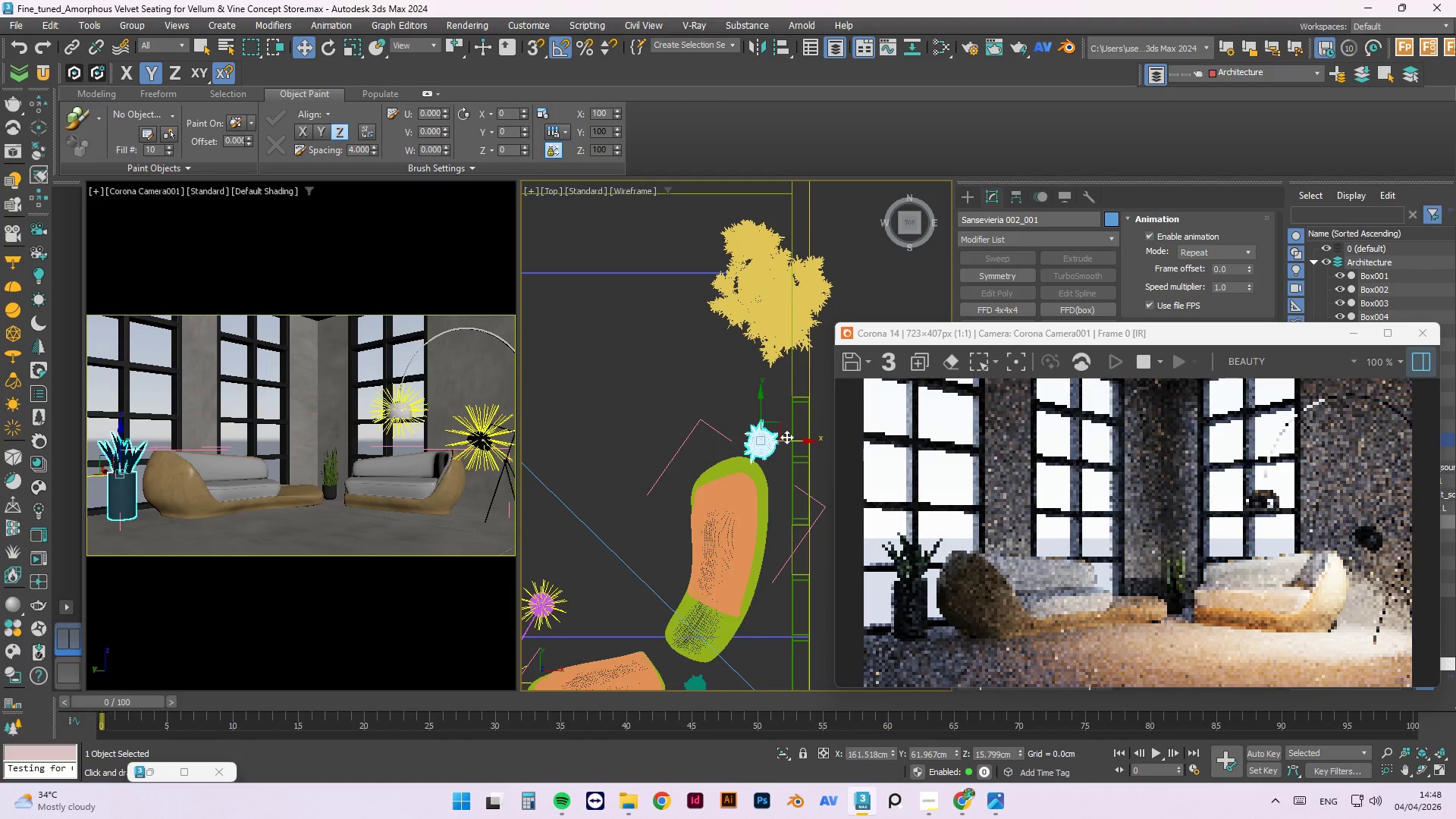 
left_click_drag(start_coordinate=[787, 438], to_coordinate=[777, 438])
 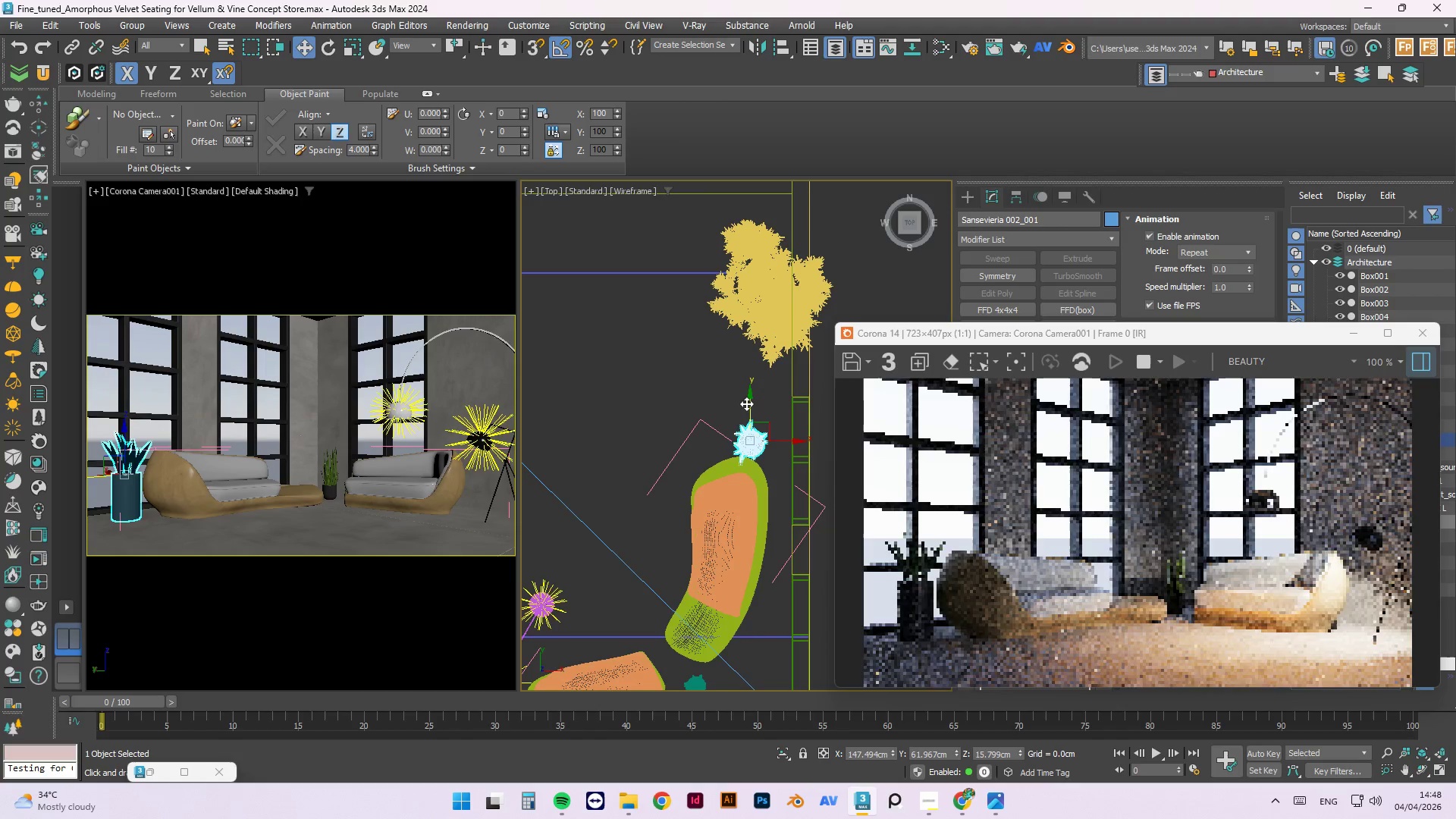 
left_click_drag(start_coordinate=[750, 403], to_coordinate=[752, 392])
 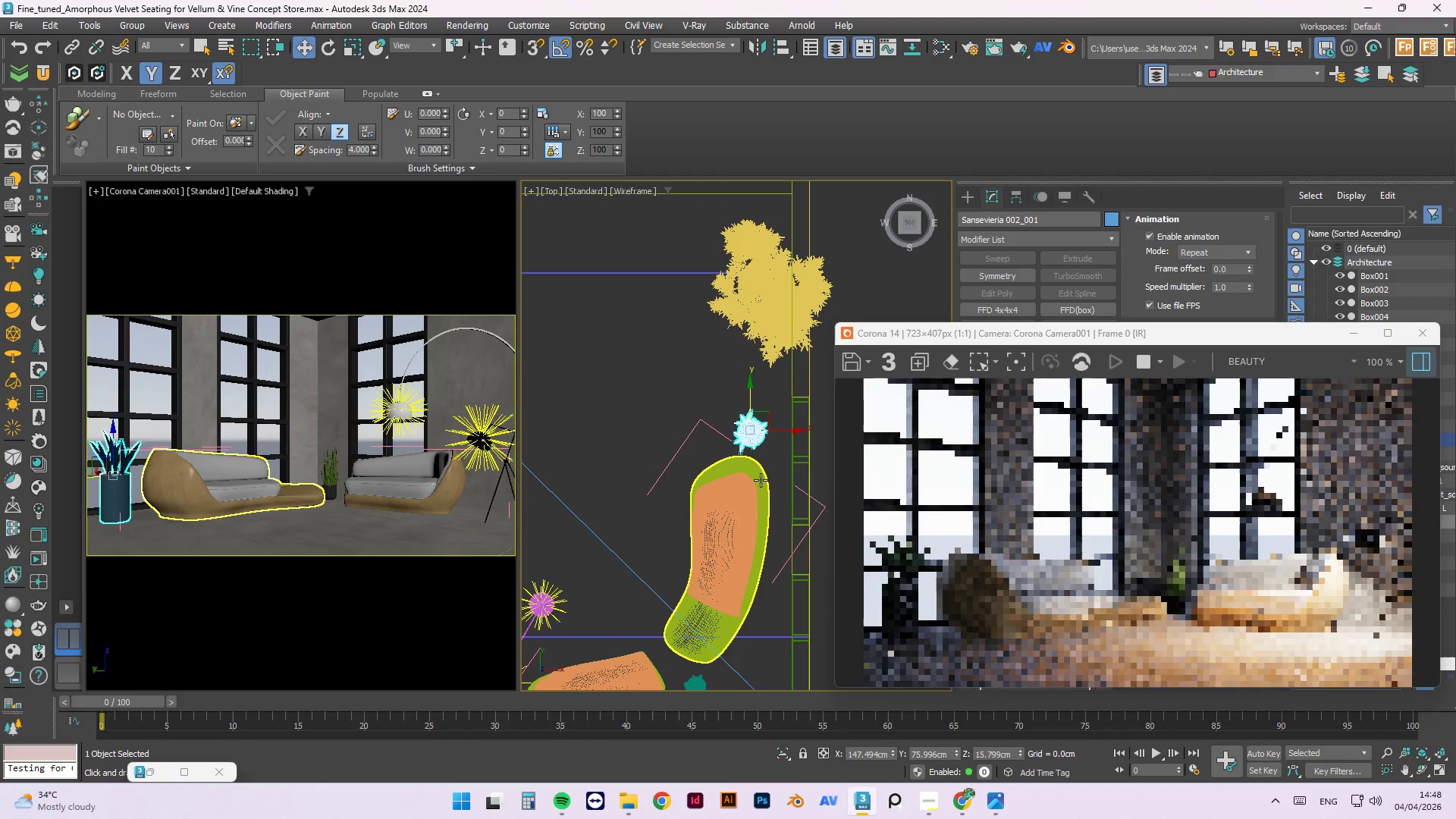 
left_click([758, 480])
 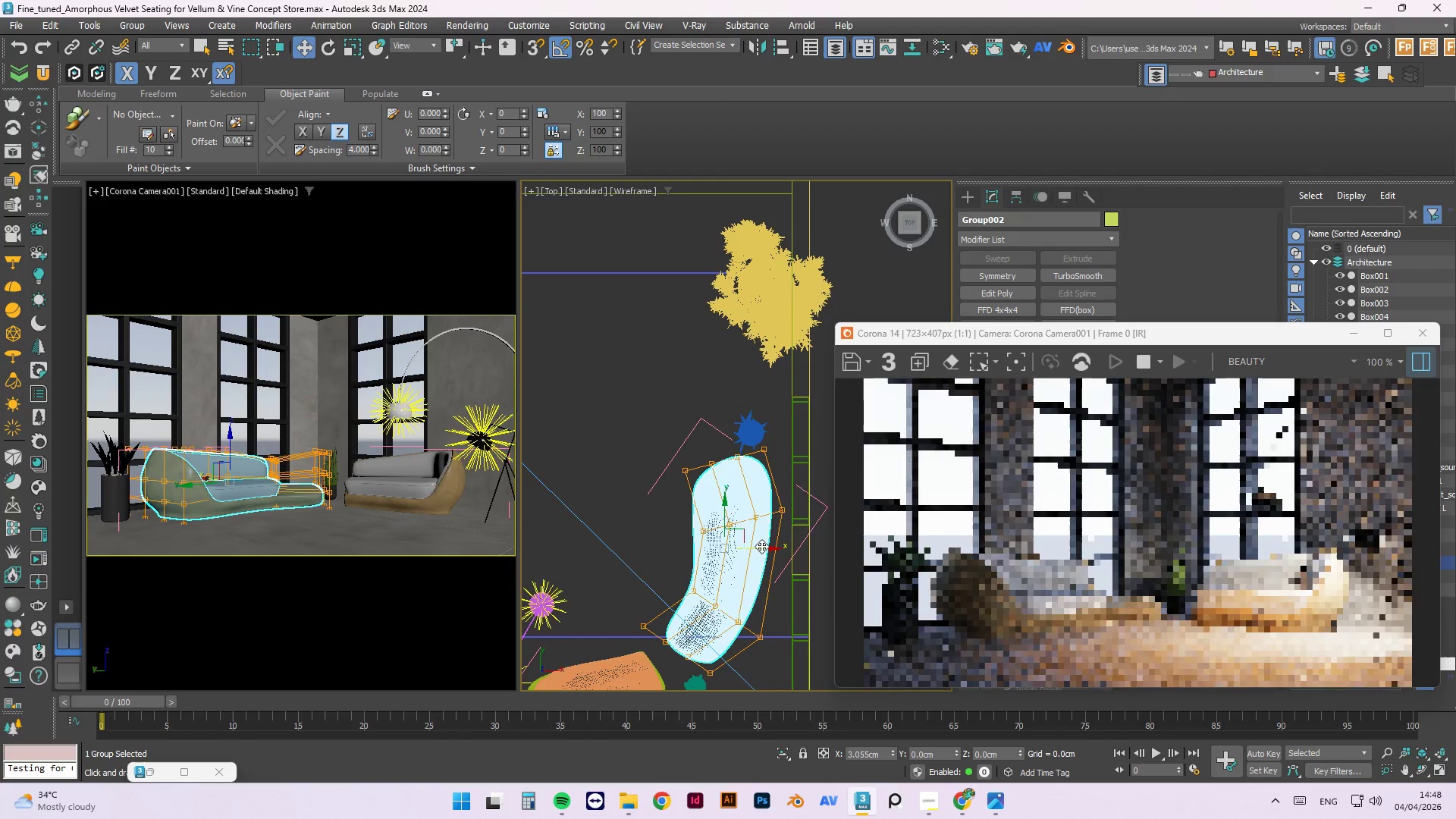 
scroll: coordinate [708, 479], scroll_direction: down, amount: 2.0
 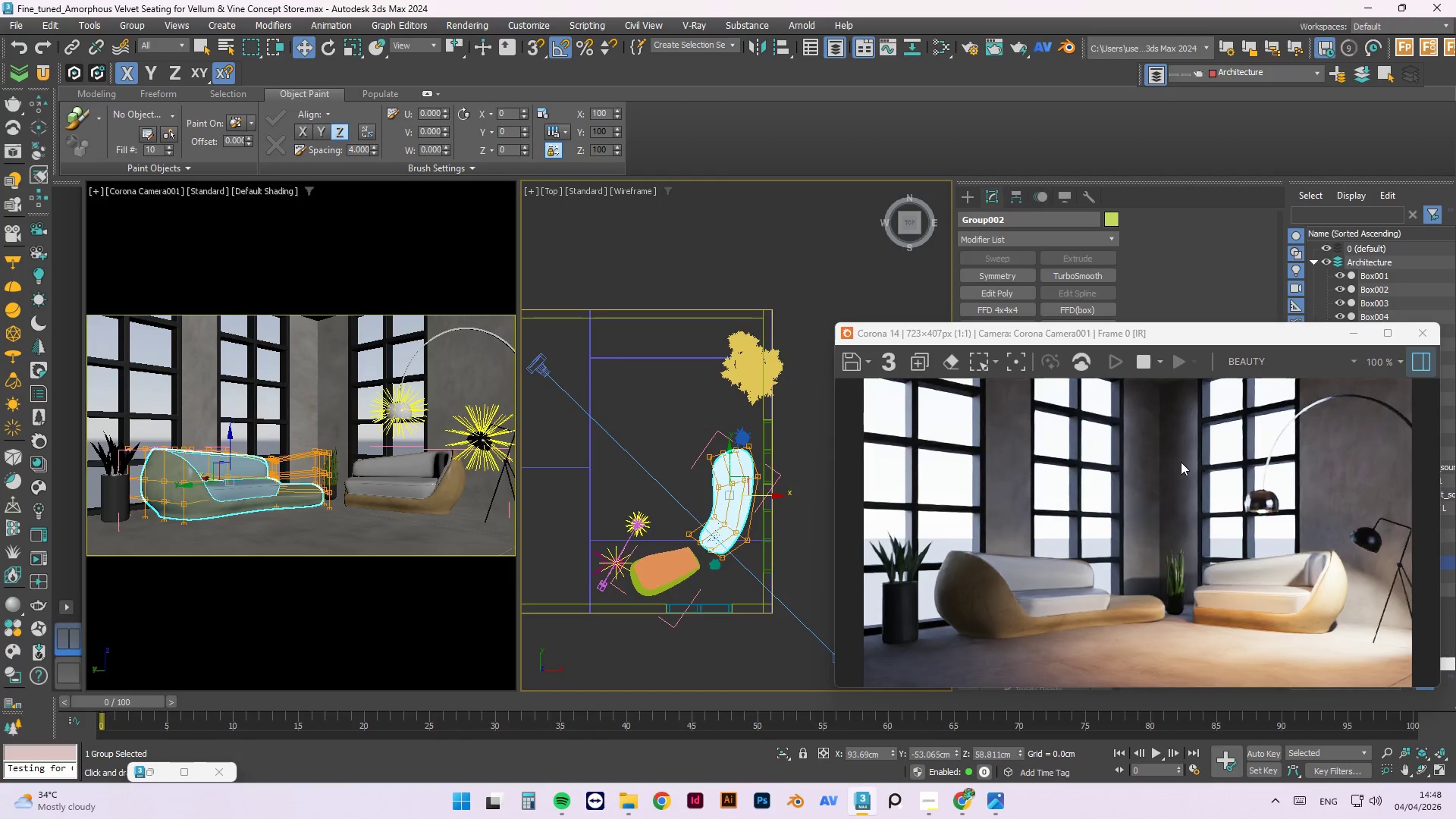 
scroll: coordinate [613, 575], scroll_direction: up, amount: 2.0
 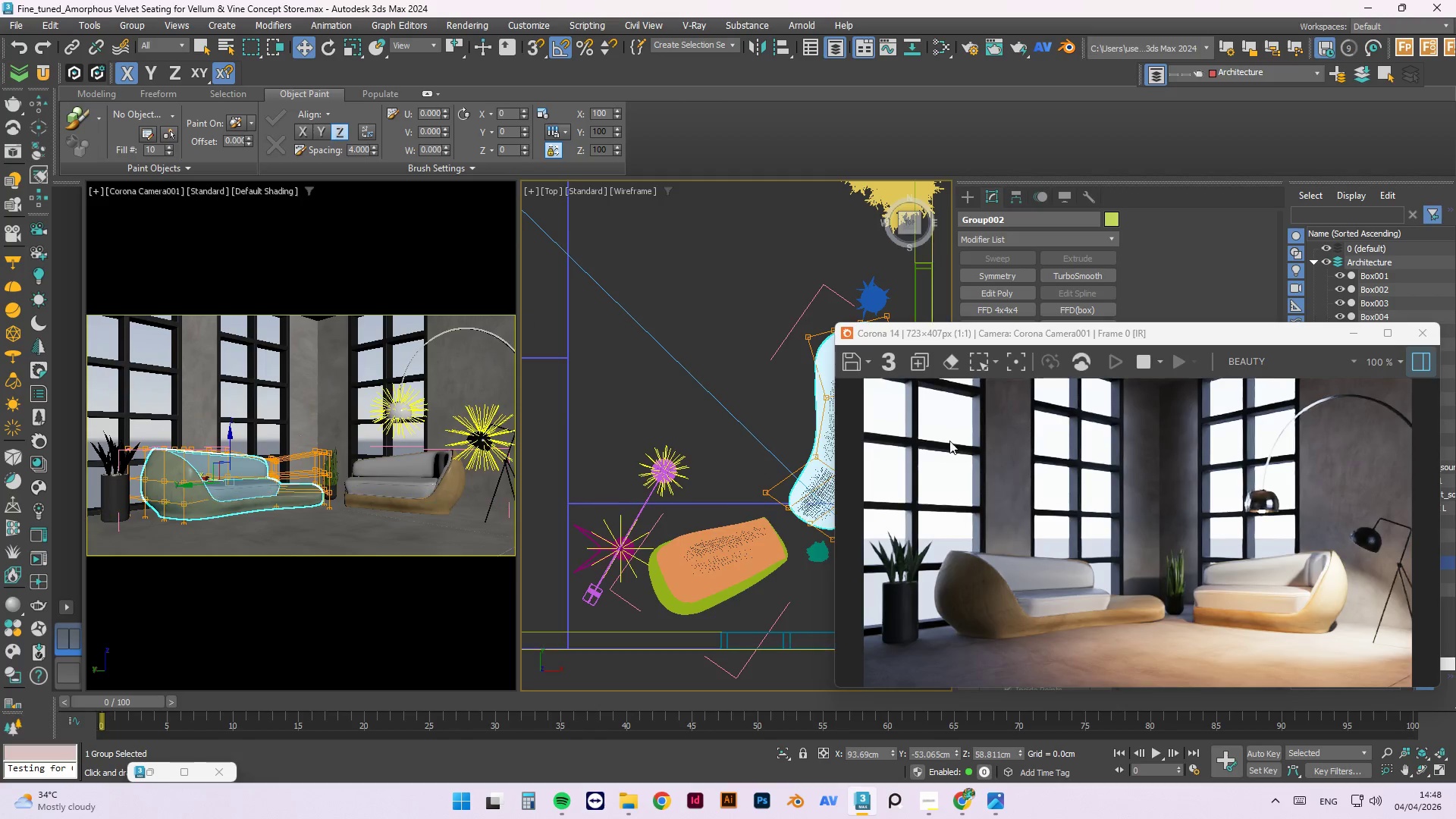 
scroll: coordinate [1163, 471], scroll_direction: down, amount: 1.0
 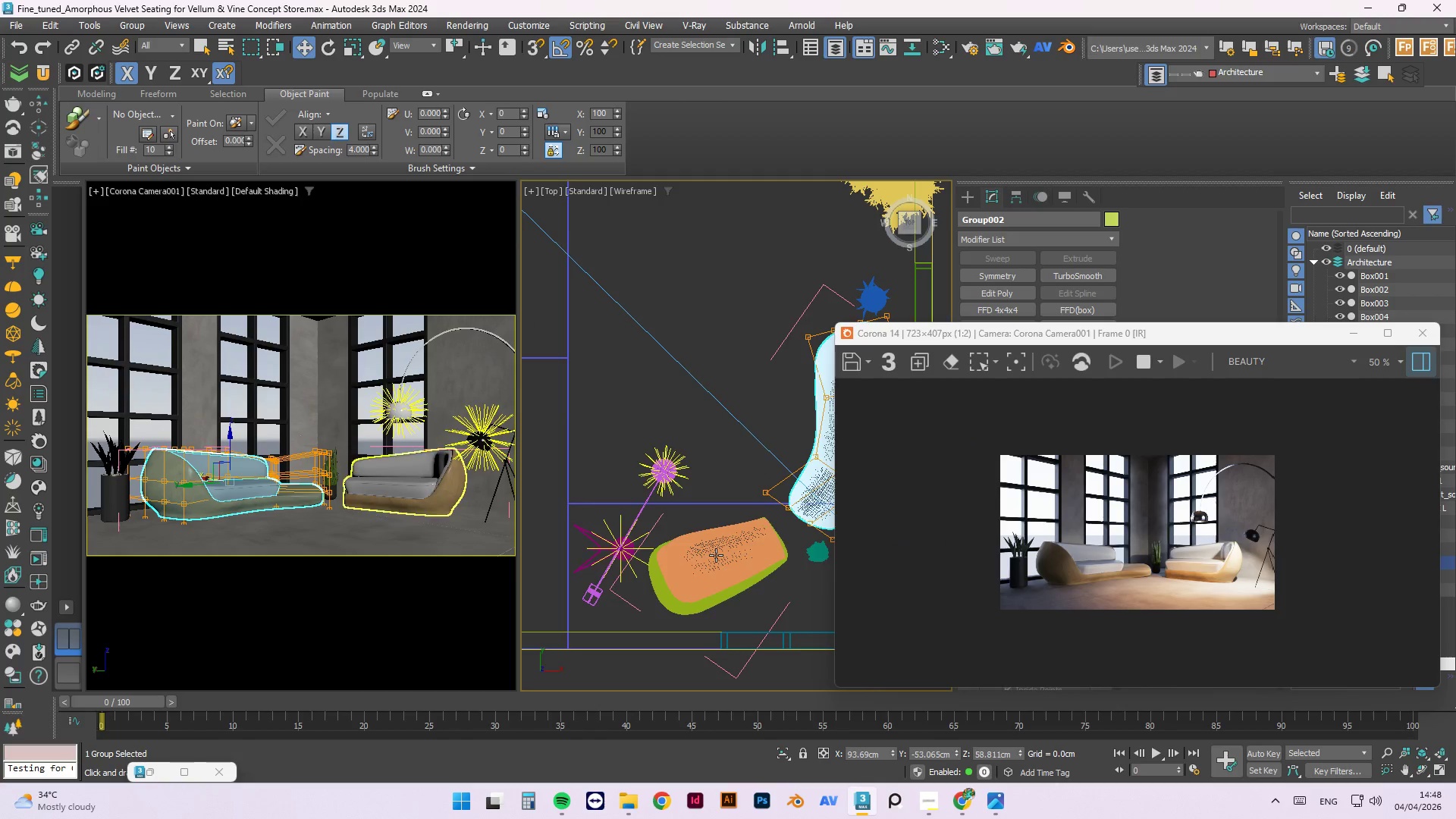 
left_click([588, 603])
 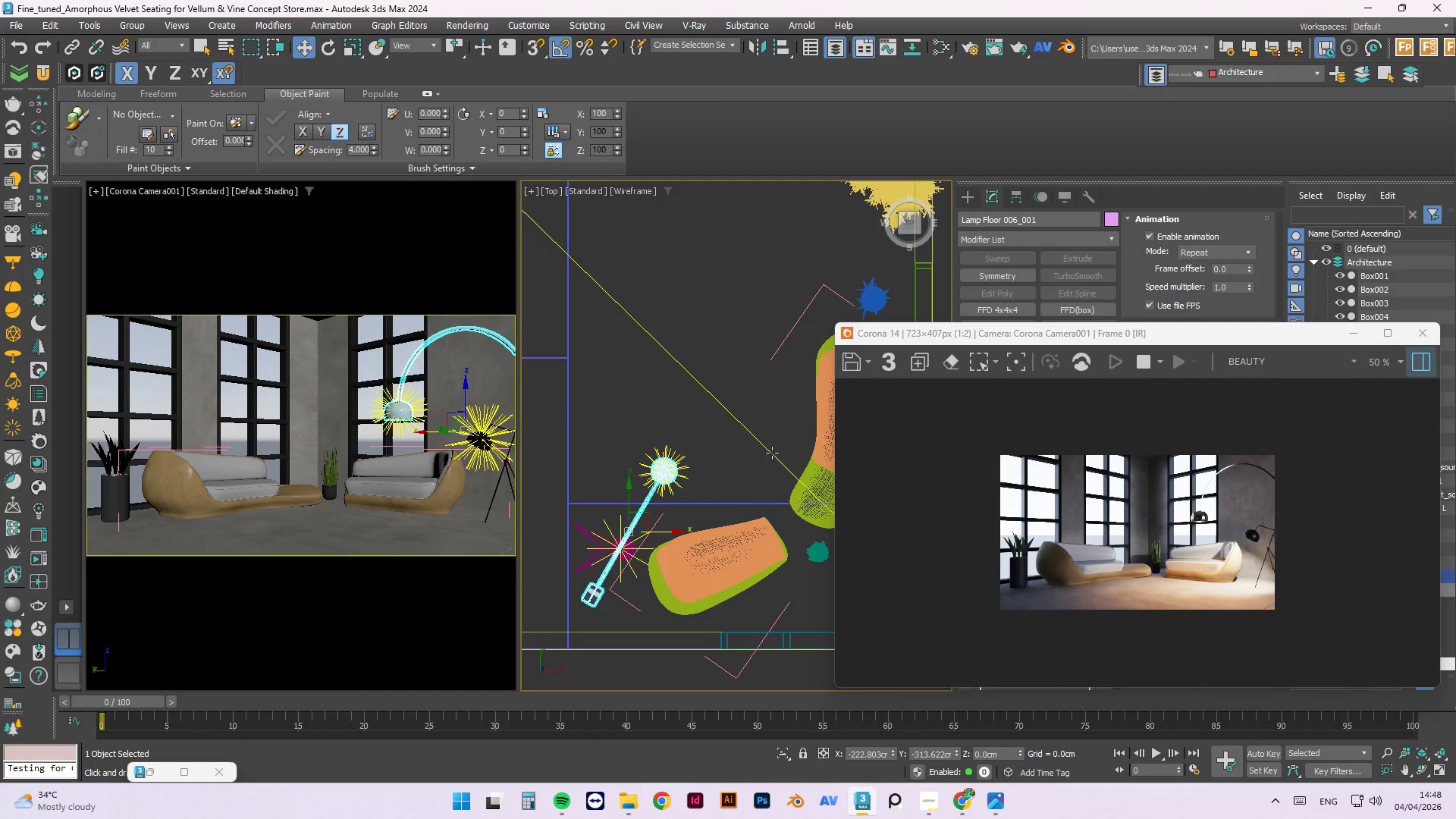 
key(Delete)
 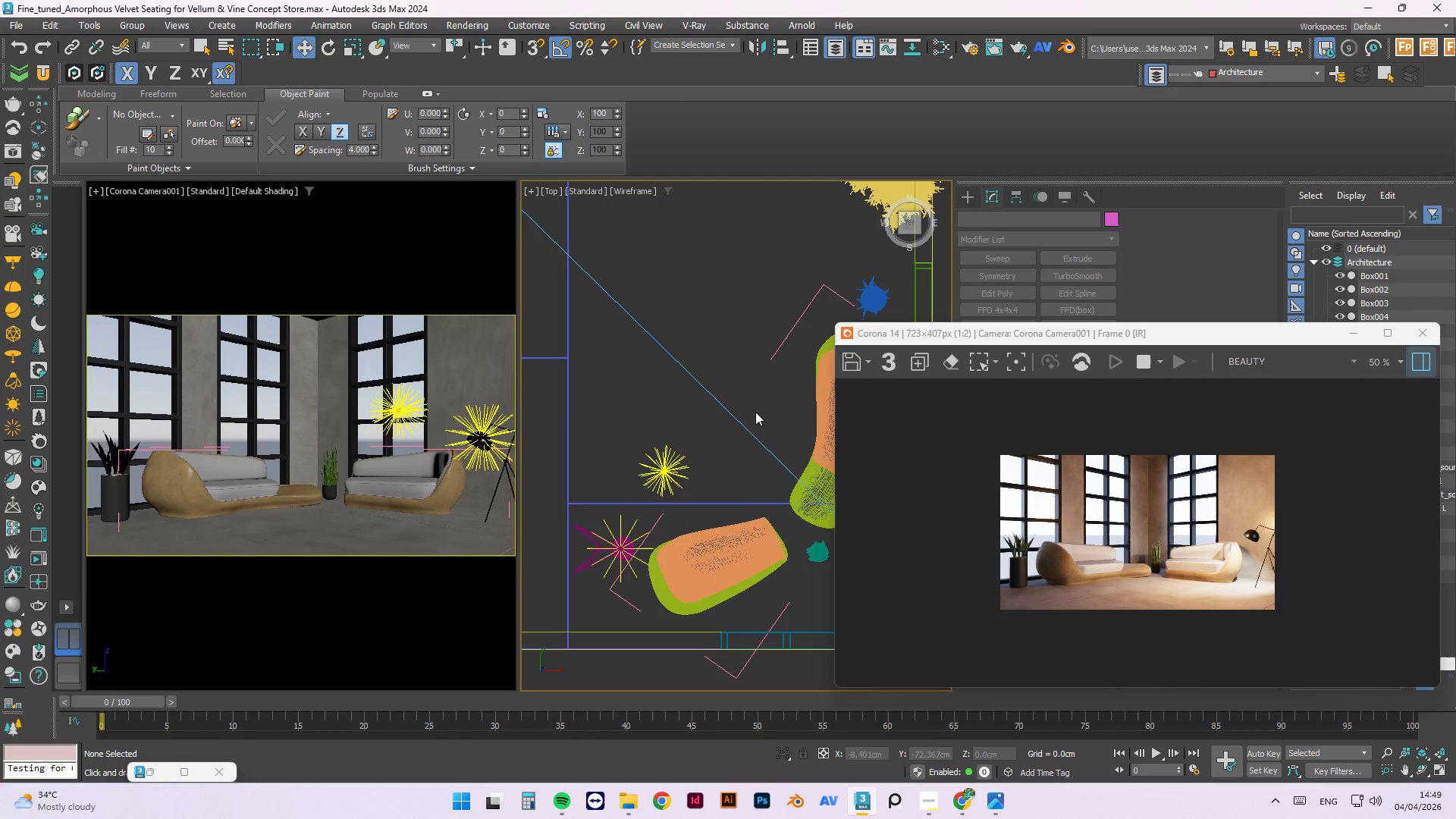 
left_click([670, 465])
 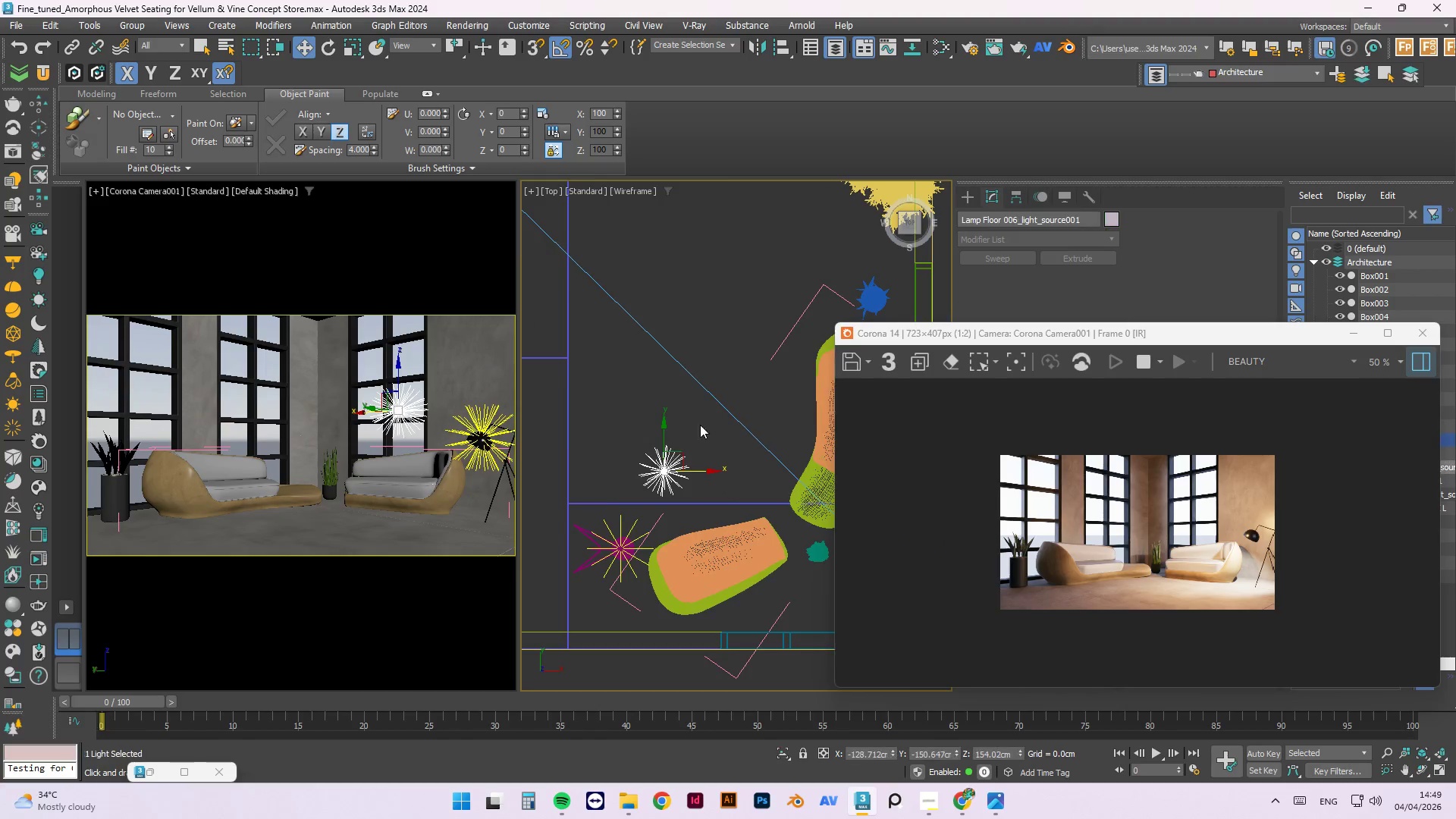 
scroll: coordinate [718, 423], scroll_direction: down, amount: 2.0
 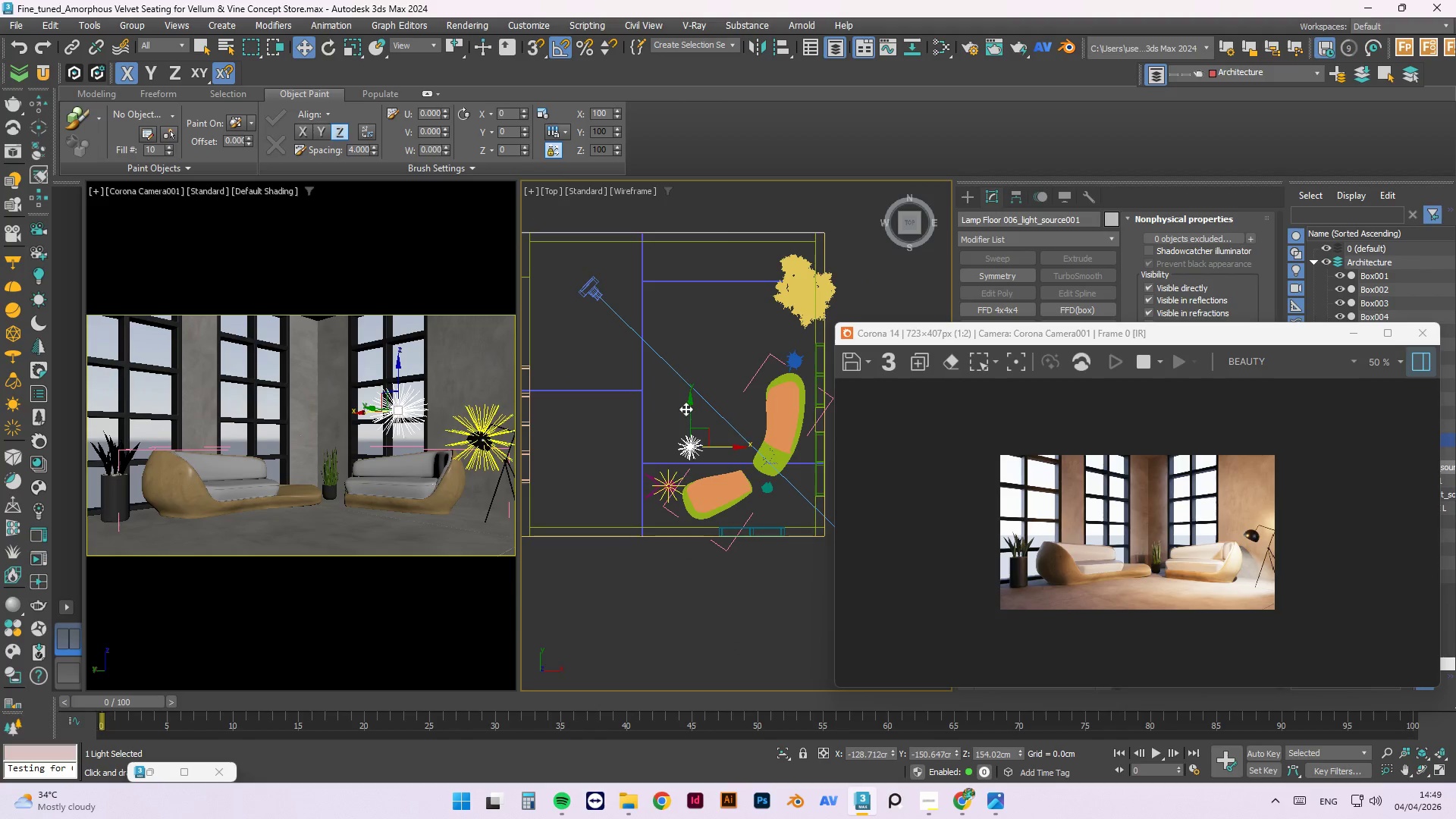 
left_click_drag(start_coordinate=[686, 409], to_coordinate=[688, 332])
 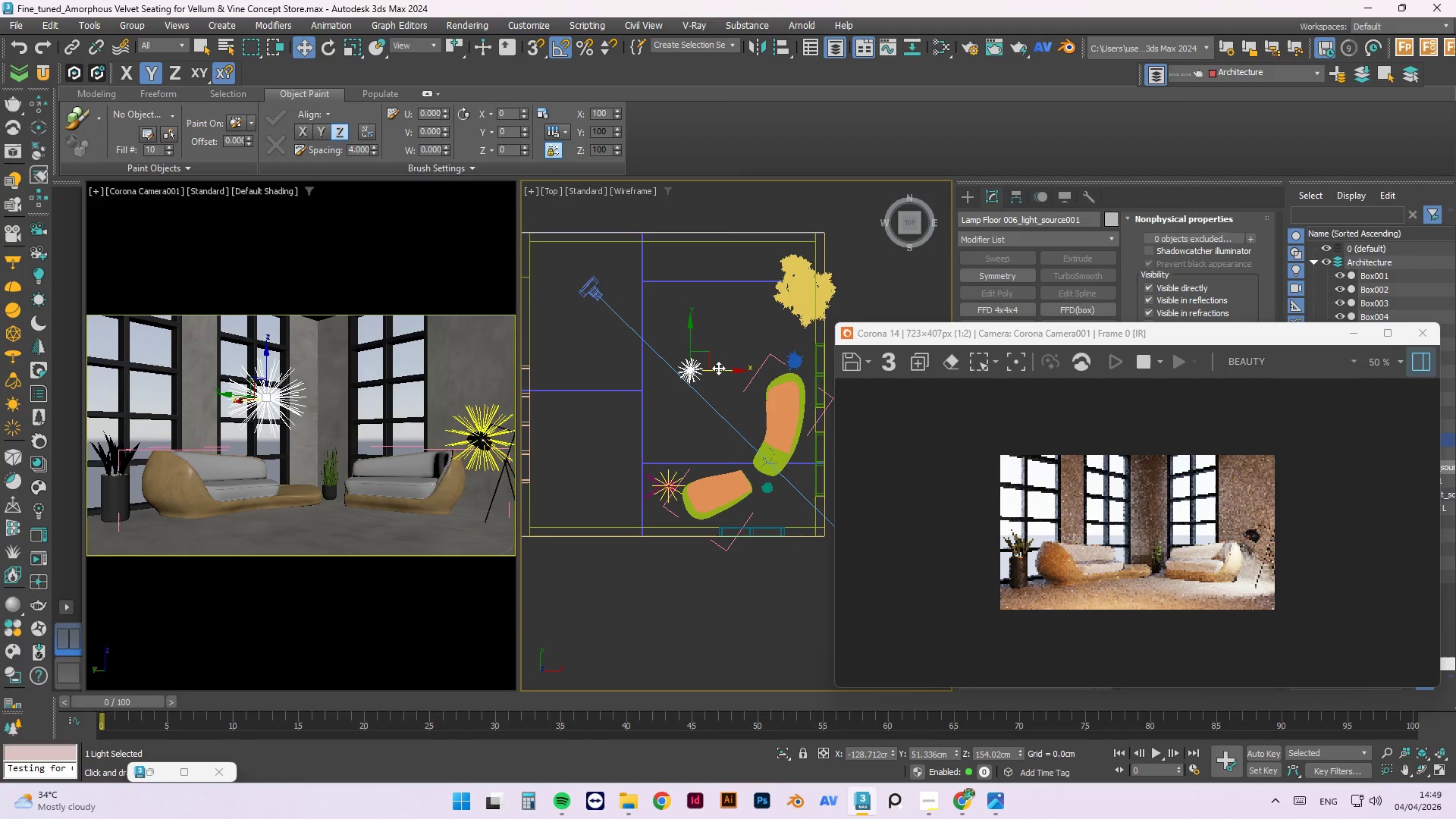 
left_click_drag(start_coordinate=[720, 368], to_coordinate=[736, 368])
 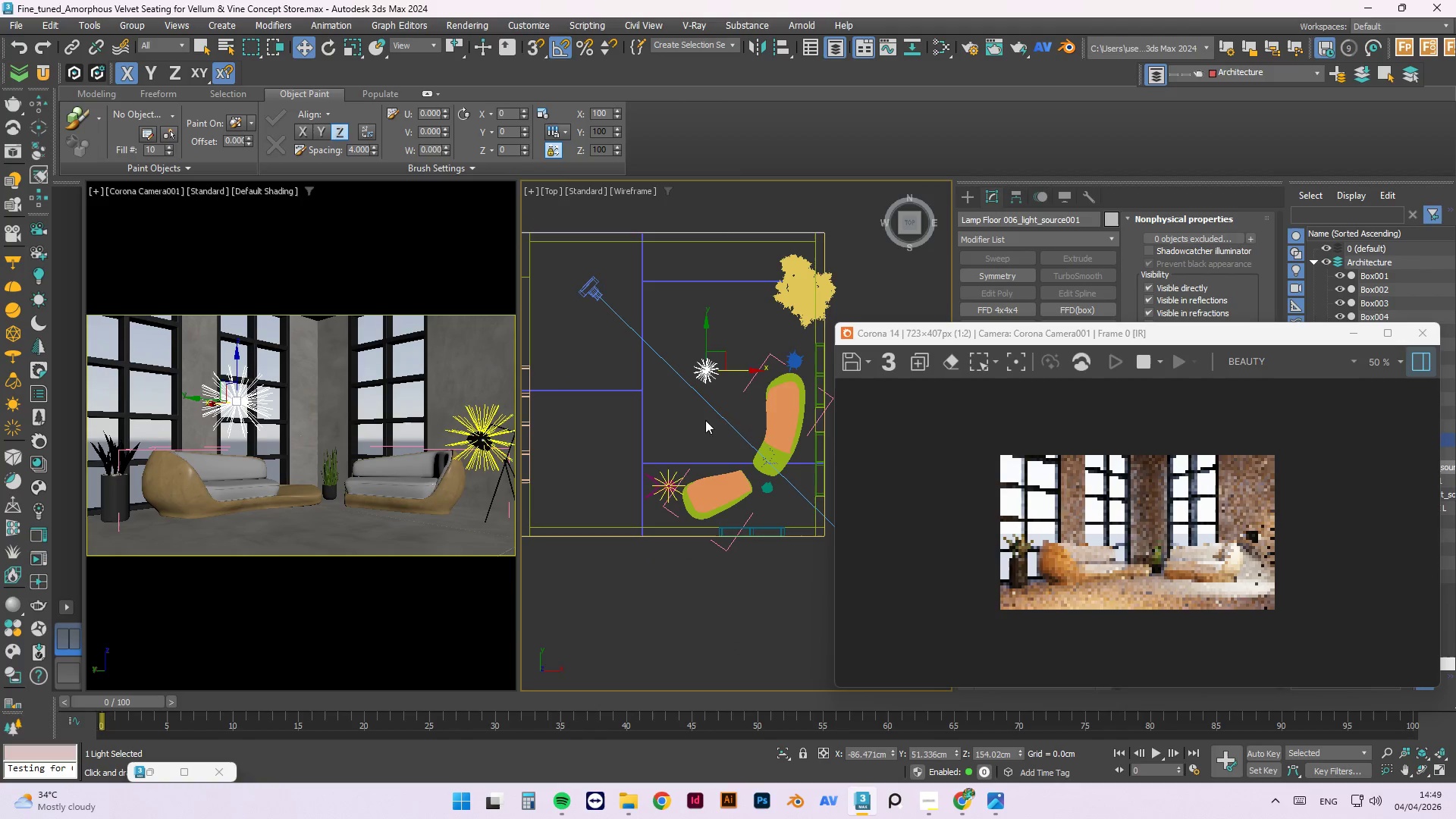 
hold_key(key=AltLeft, duration=1.51)
 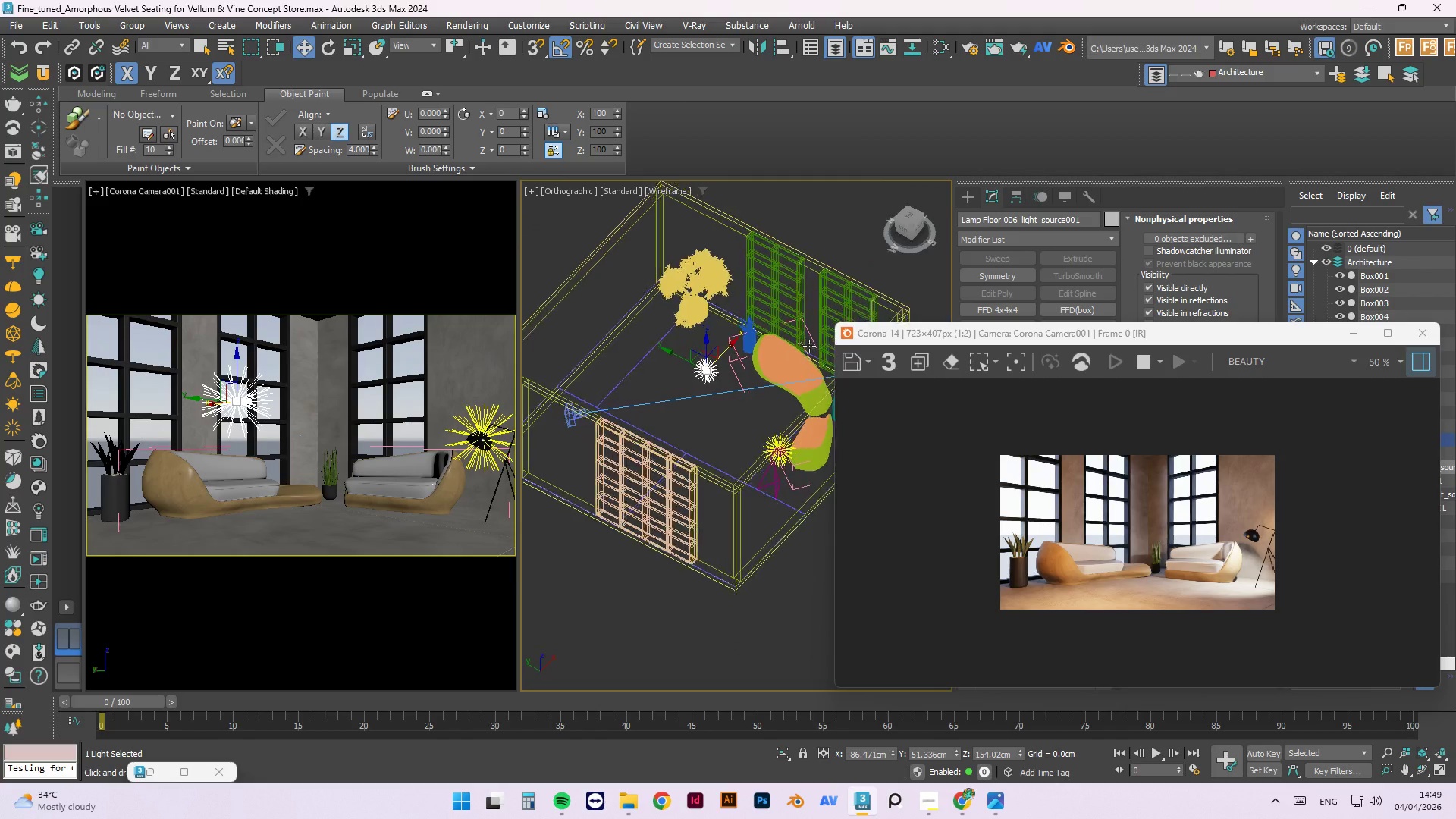 
hold_key(key=AltLeft, duration=1.52)
 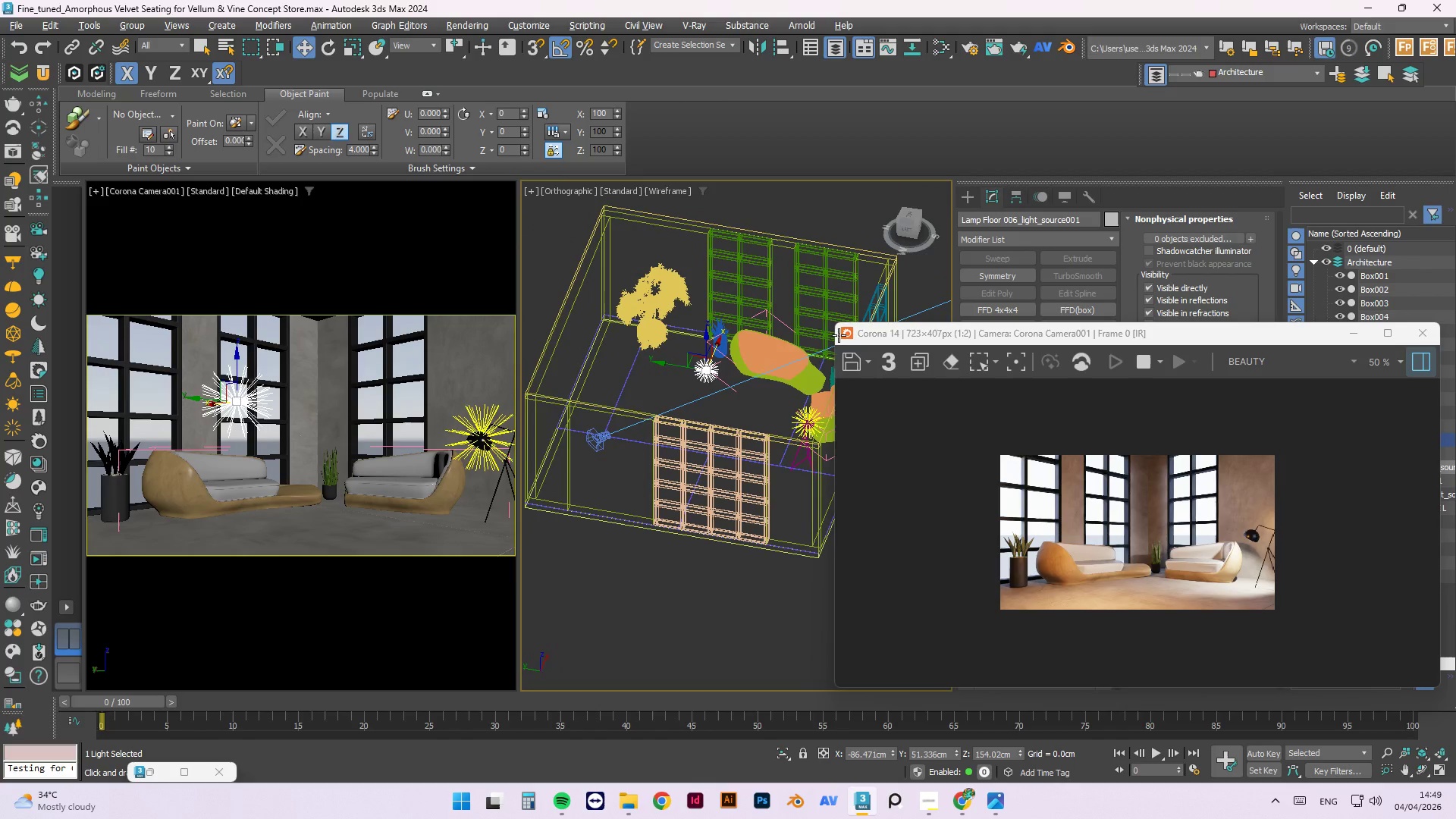 
hold_key(key=AltLeft, duration=1.51)
 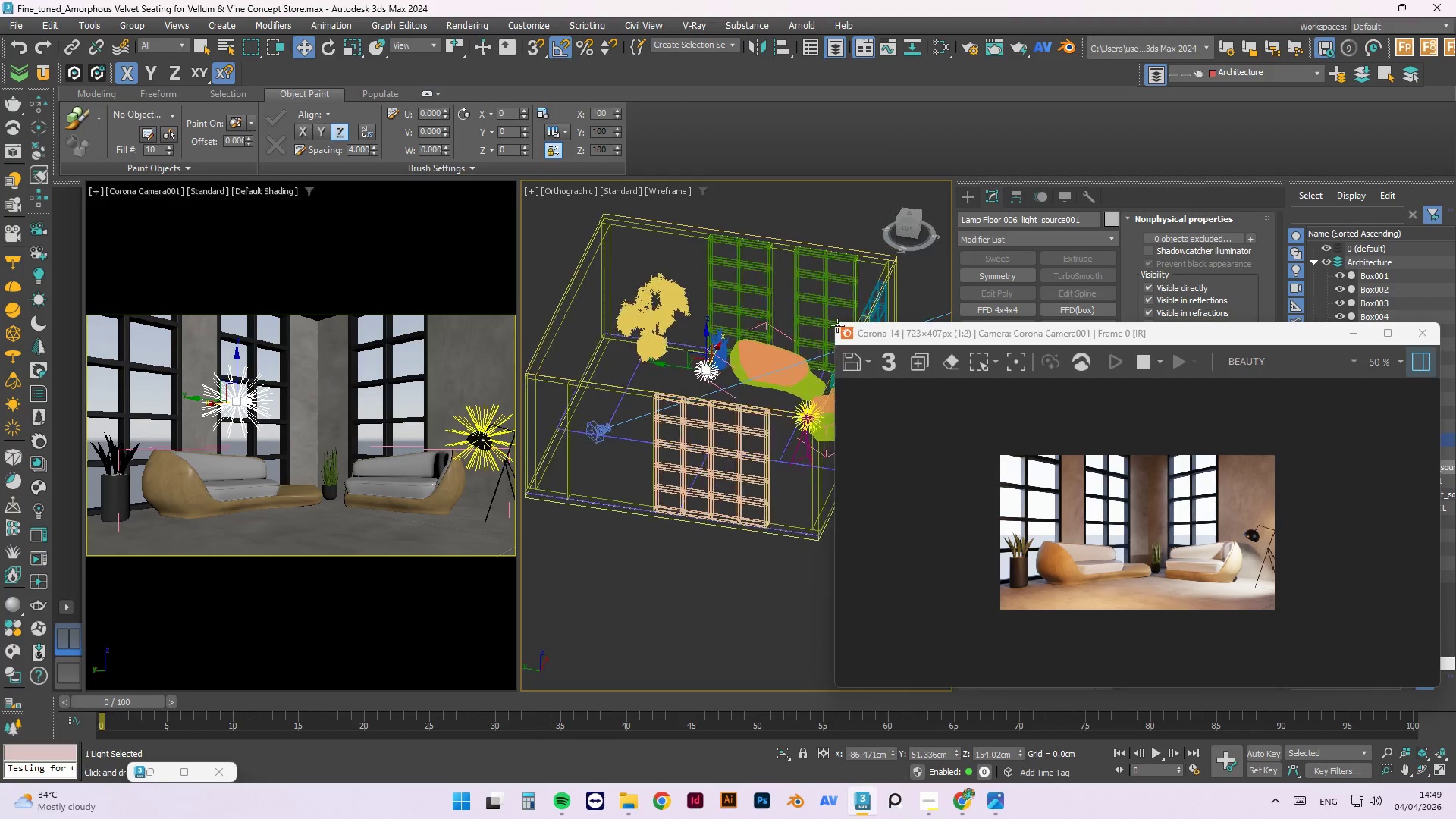 
hold_key(key=AltLeft, duration=1.5)
 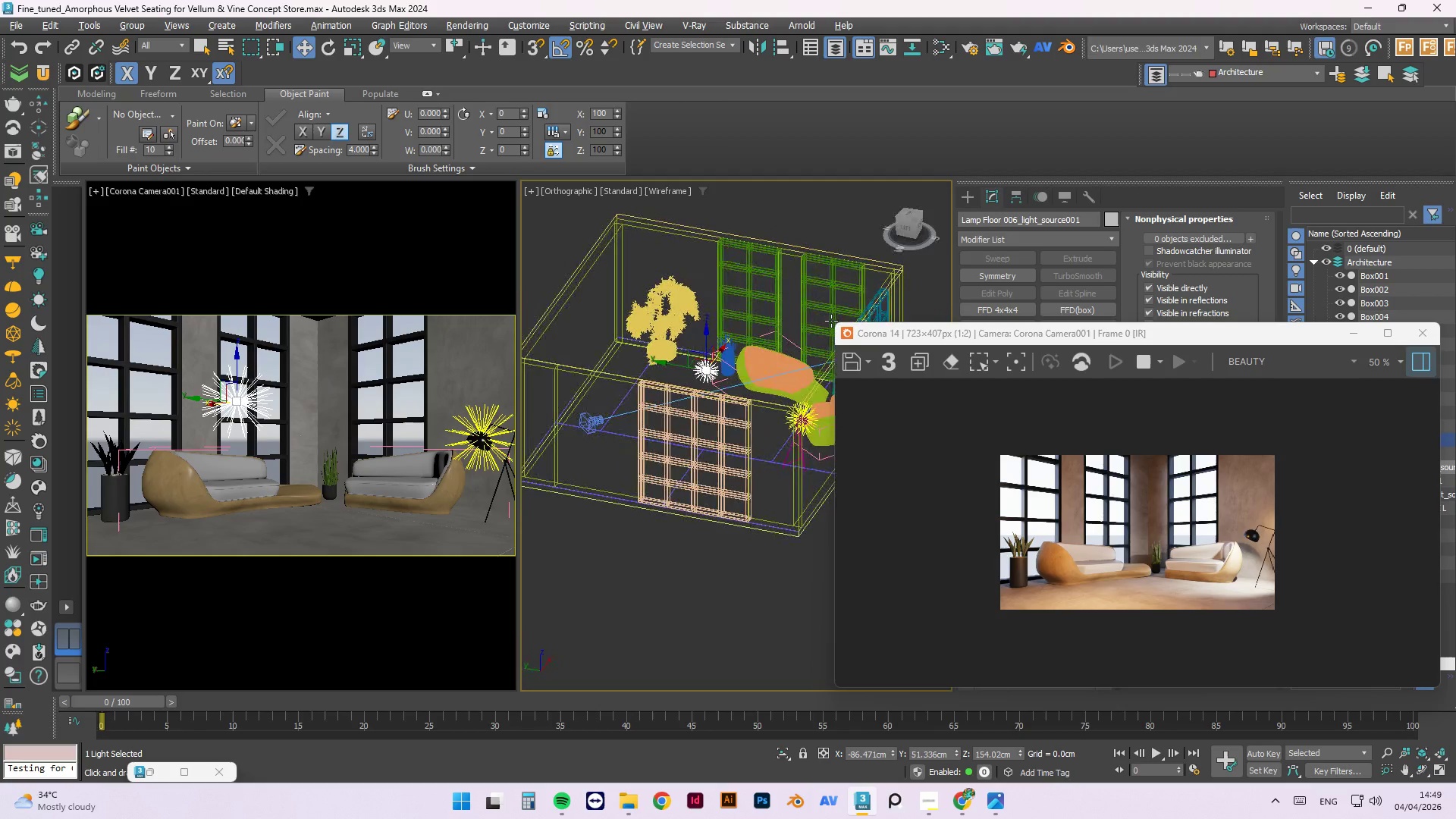 
hold_key(key=AltLeft, duration=1.53)
 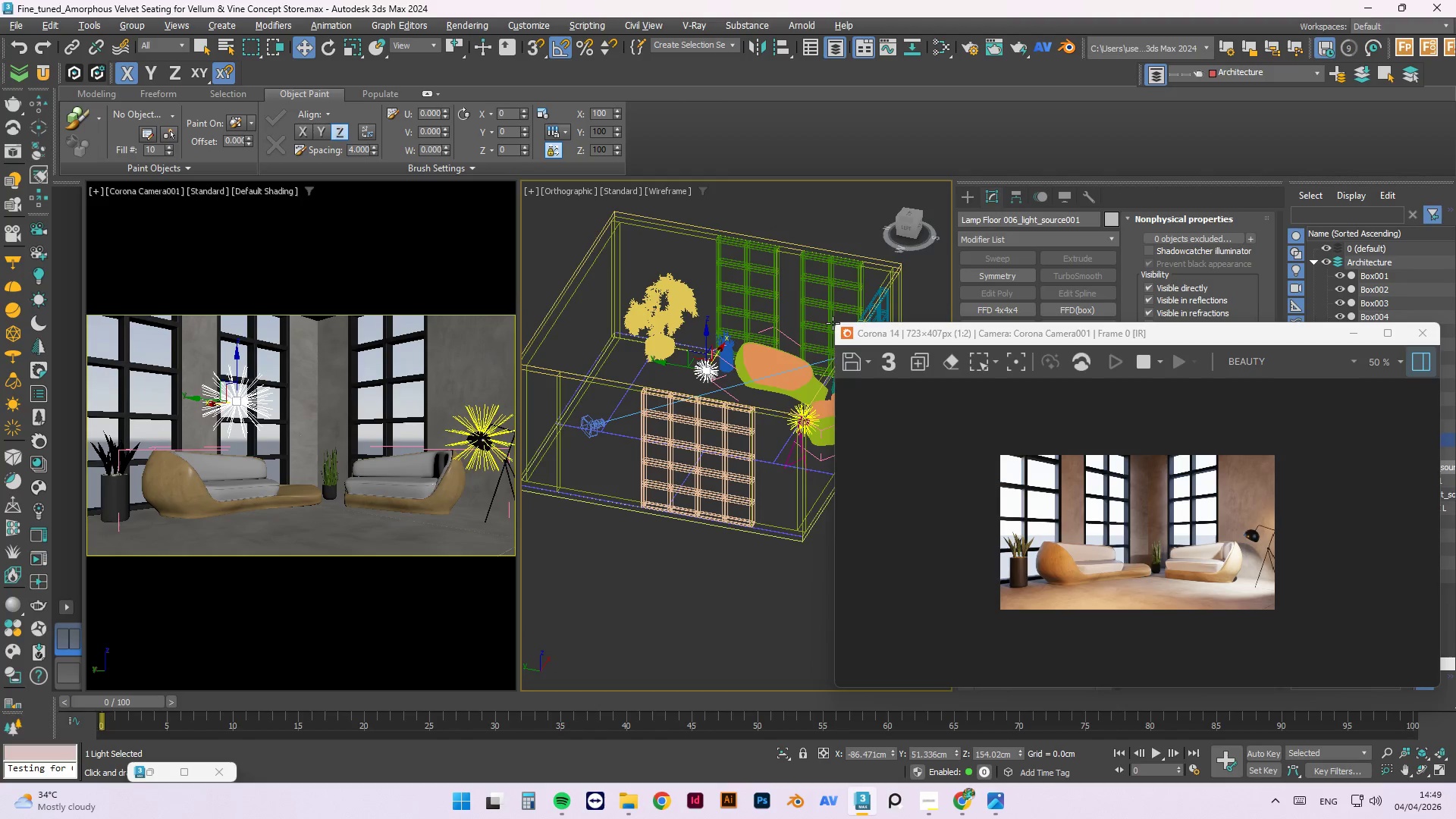 
hold_key(key=AltLeft, duration=0.59)
 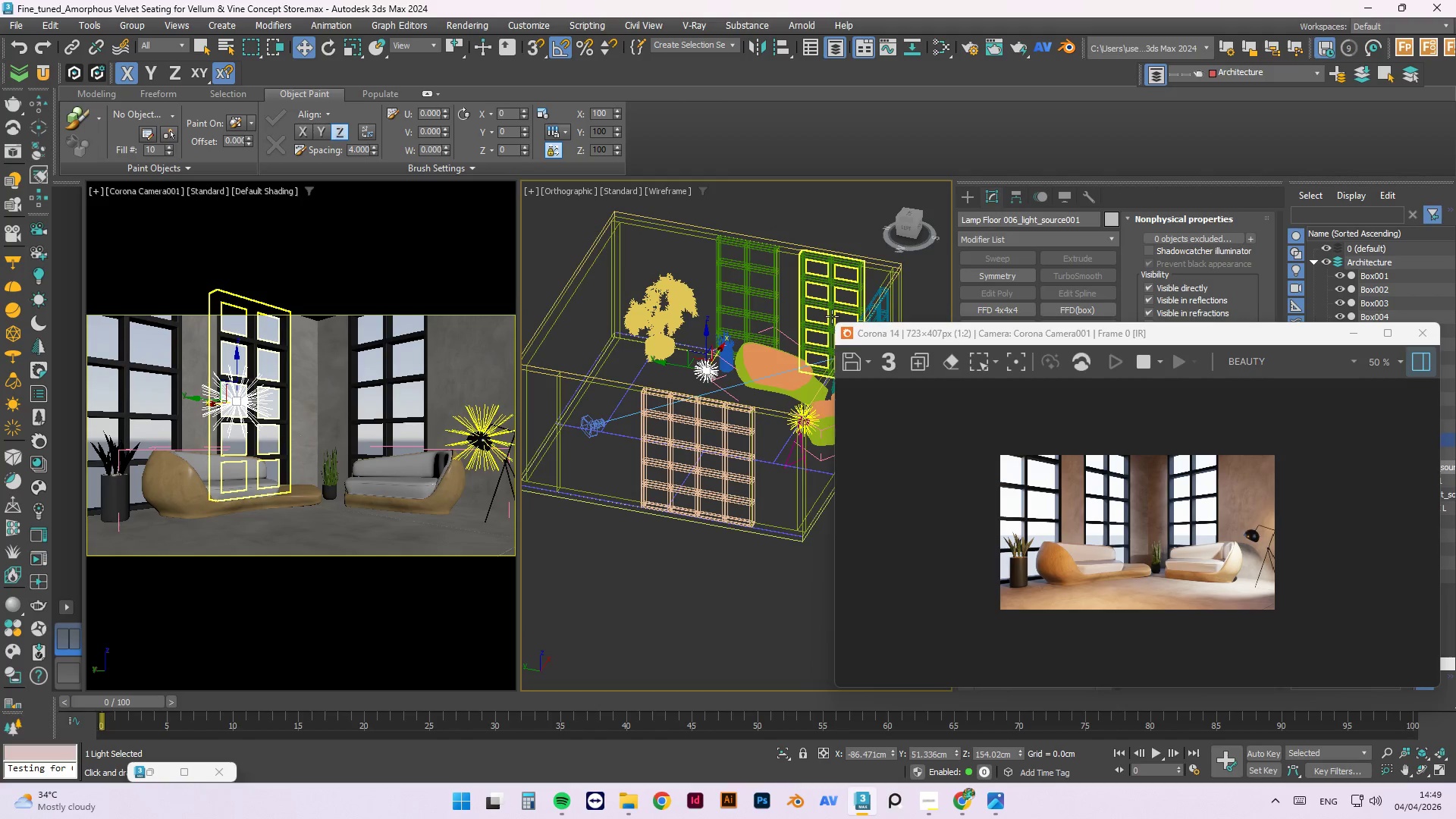 
key(M)
 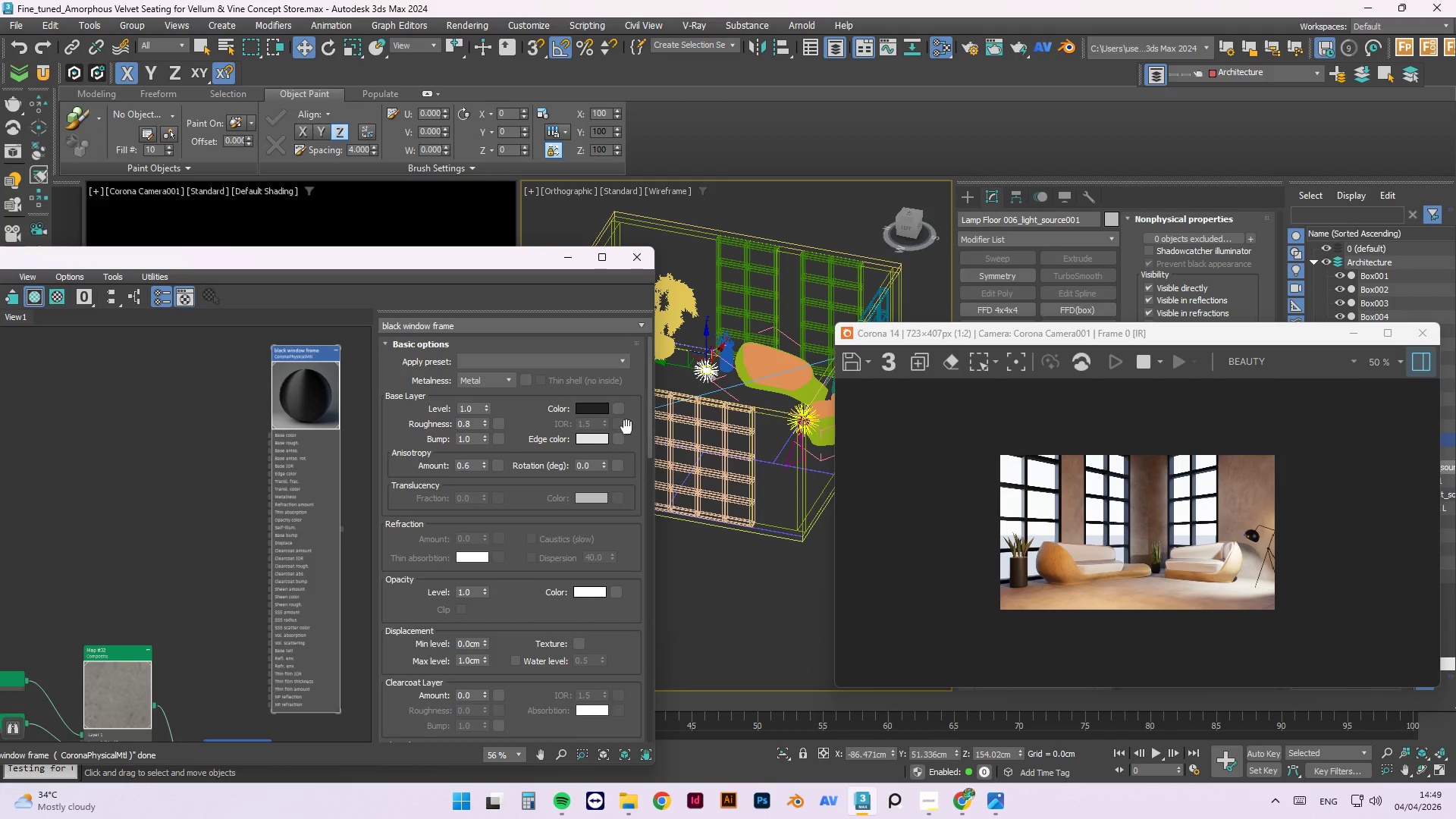 
scroll: coordinate [325, 446], scroll_direction: down, amount: 4.0
 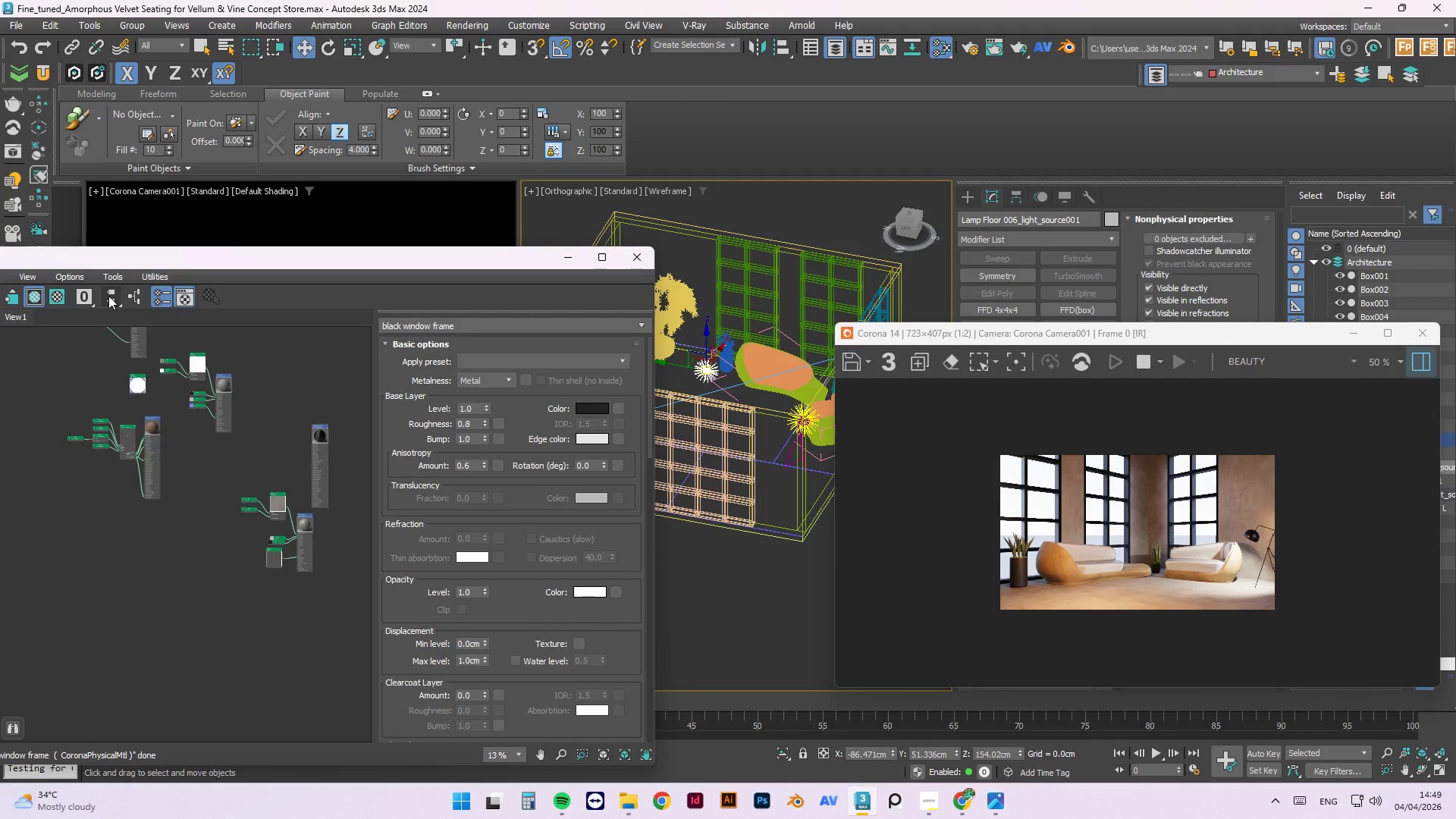 
left_click([111, 298])
 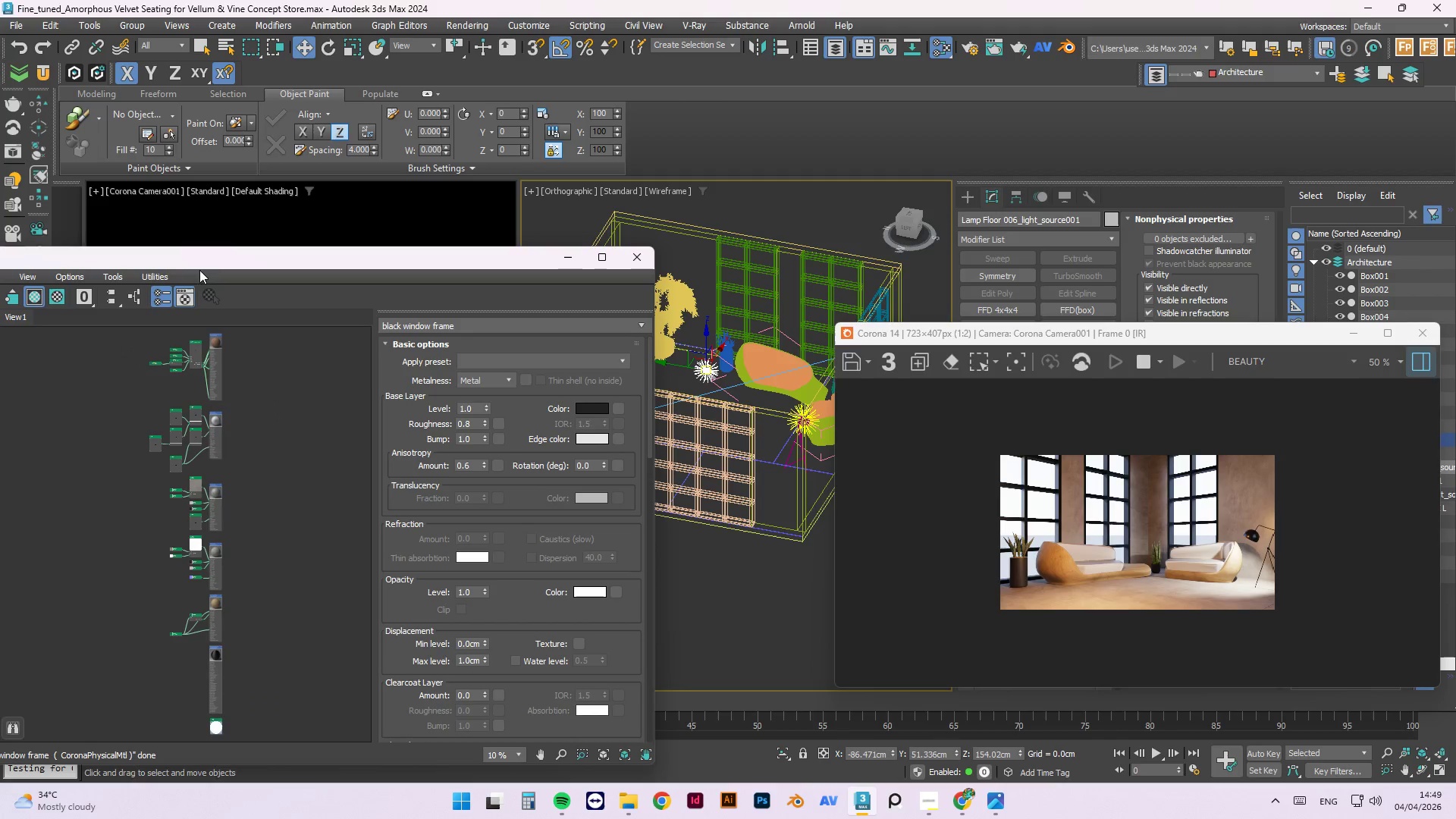 
left_click_drag(start_coordinate=[220, 263], to_coordinate=[426, 237])
 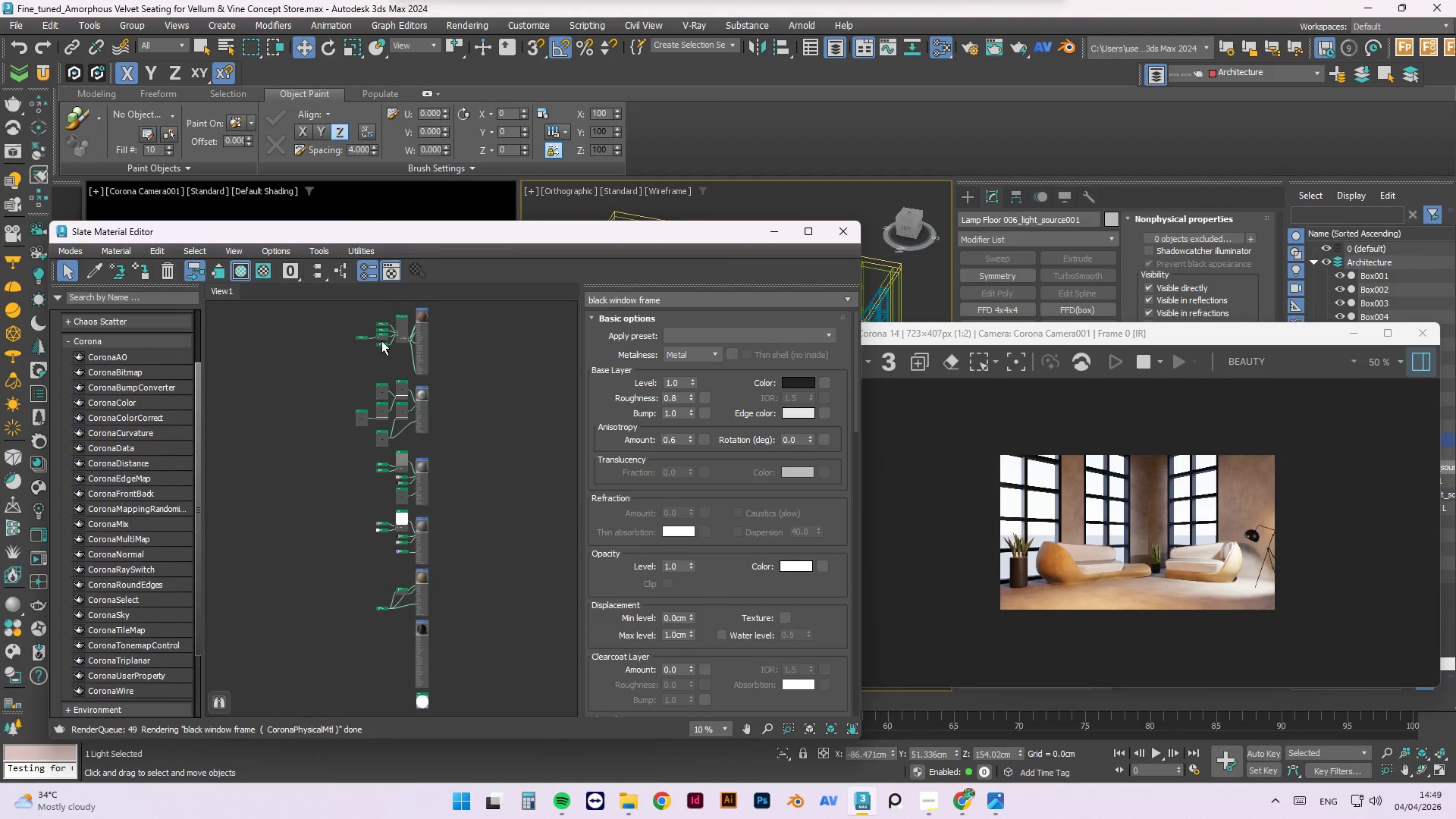 
scroll: coordinate [378, 347], scroll_direction: up, amount: 3.0
 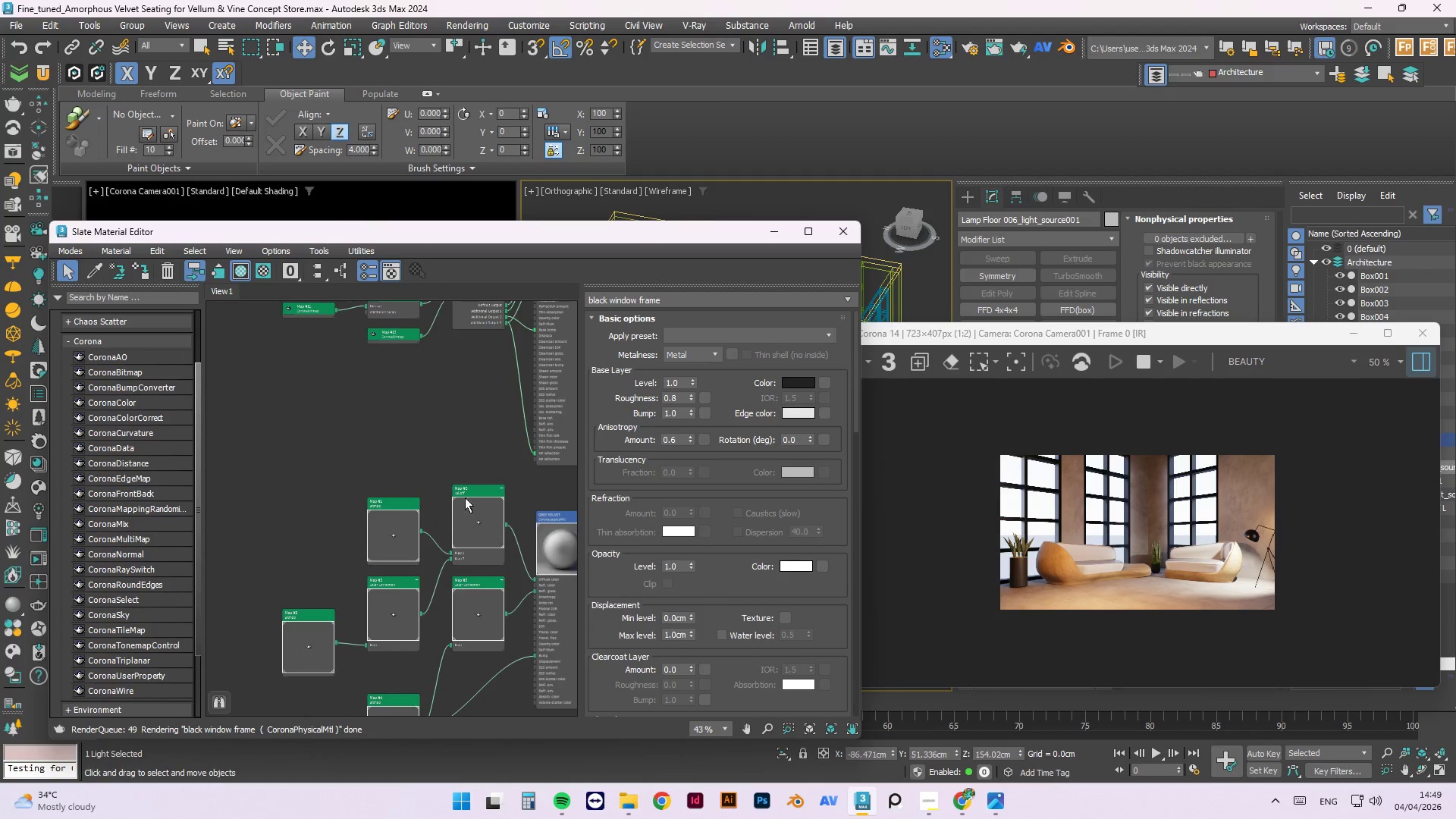 
scroll: coordinate [429, 335], scroll_direction: down, amount: 2.0
 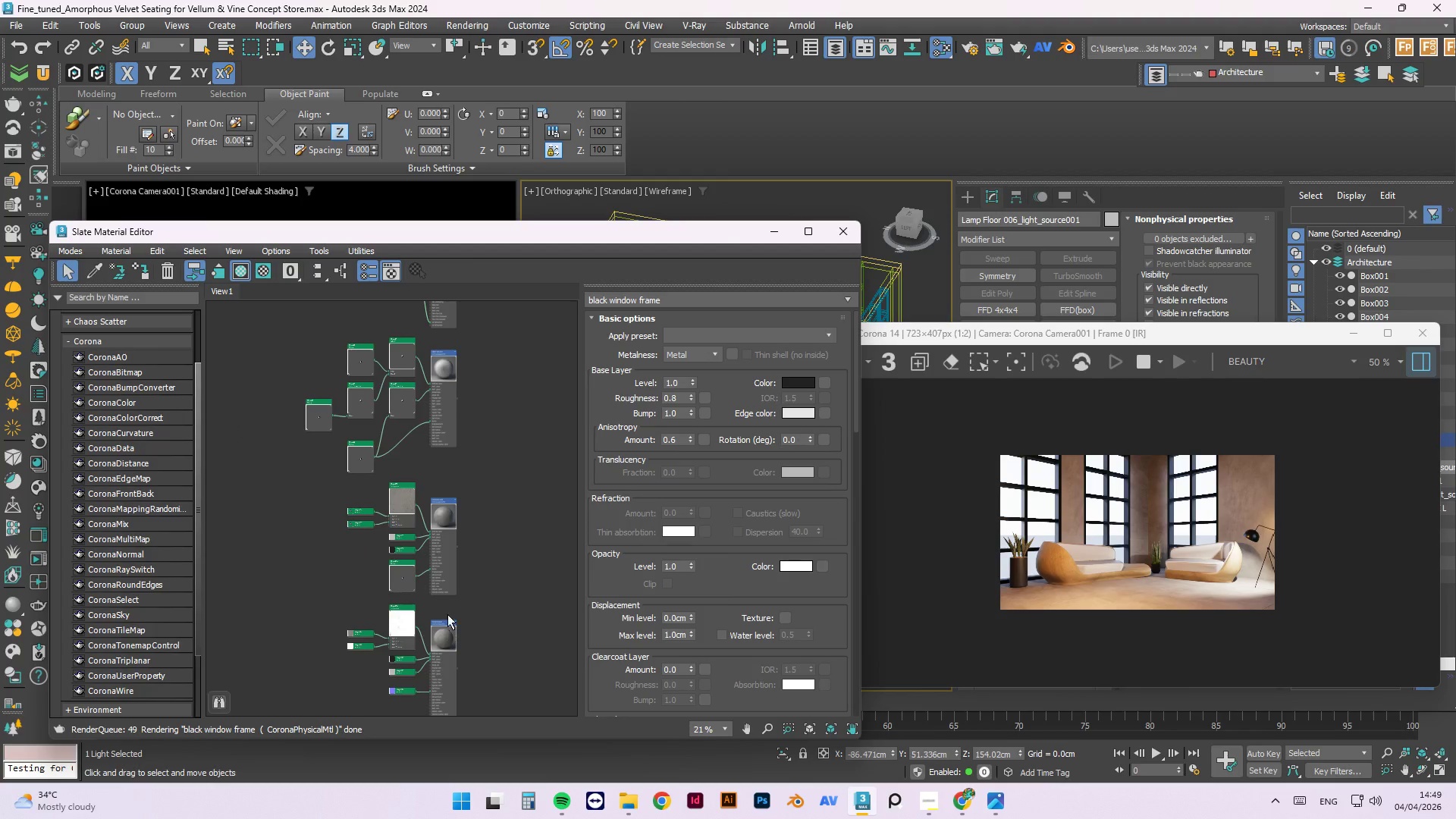 
scroll: coordinate [411, 419], scroll_direction: up, amount: 3.0
 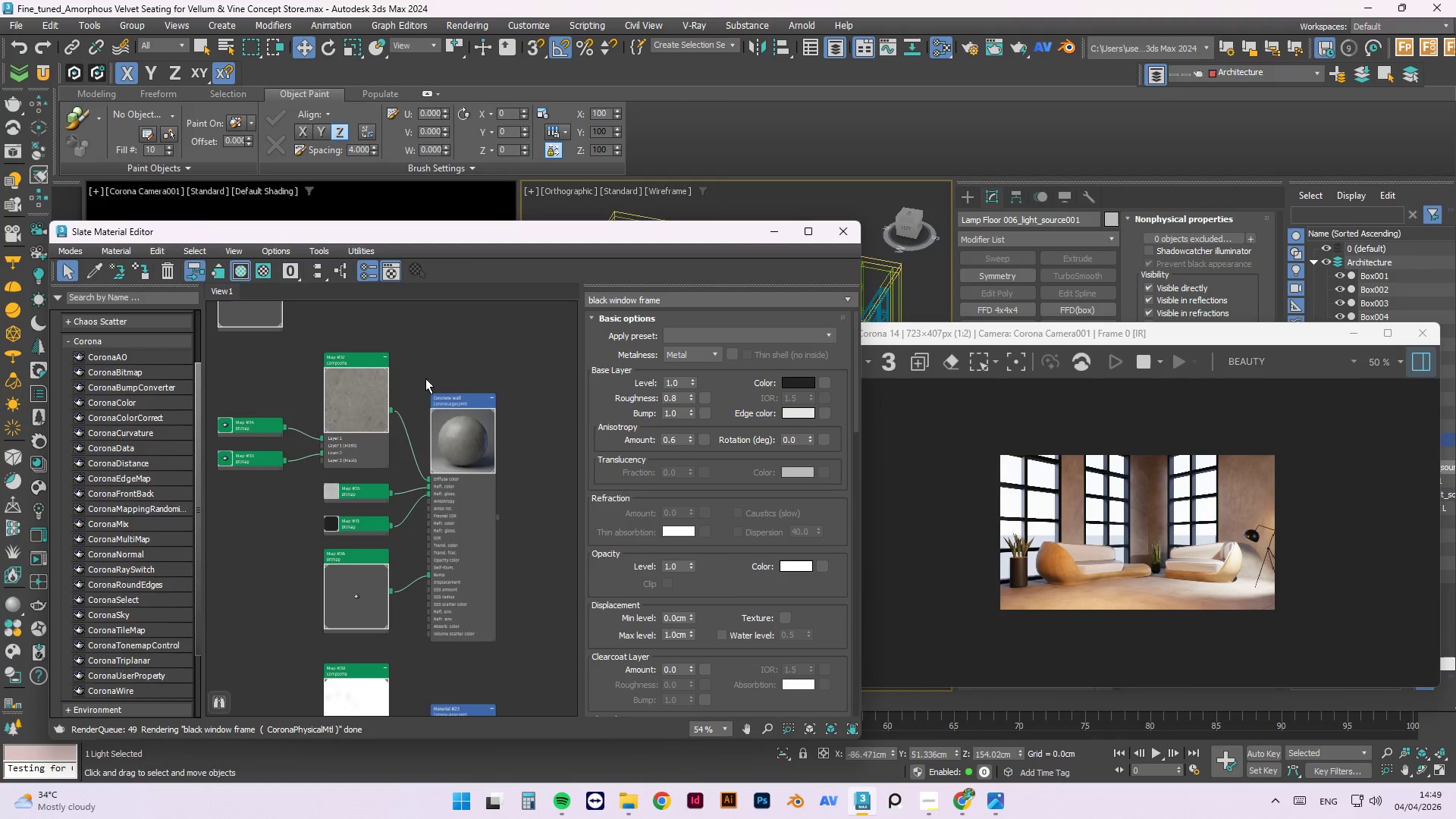 
left_click([466, 623])
 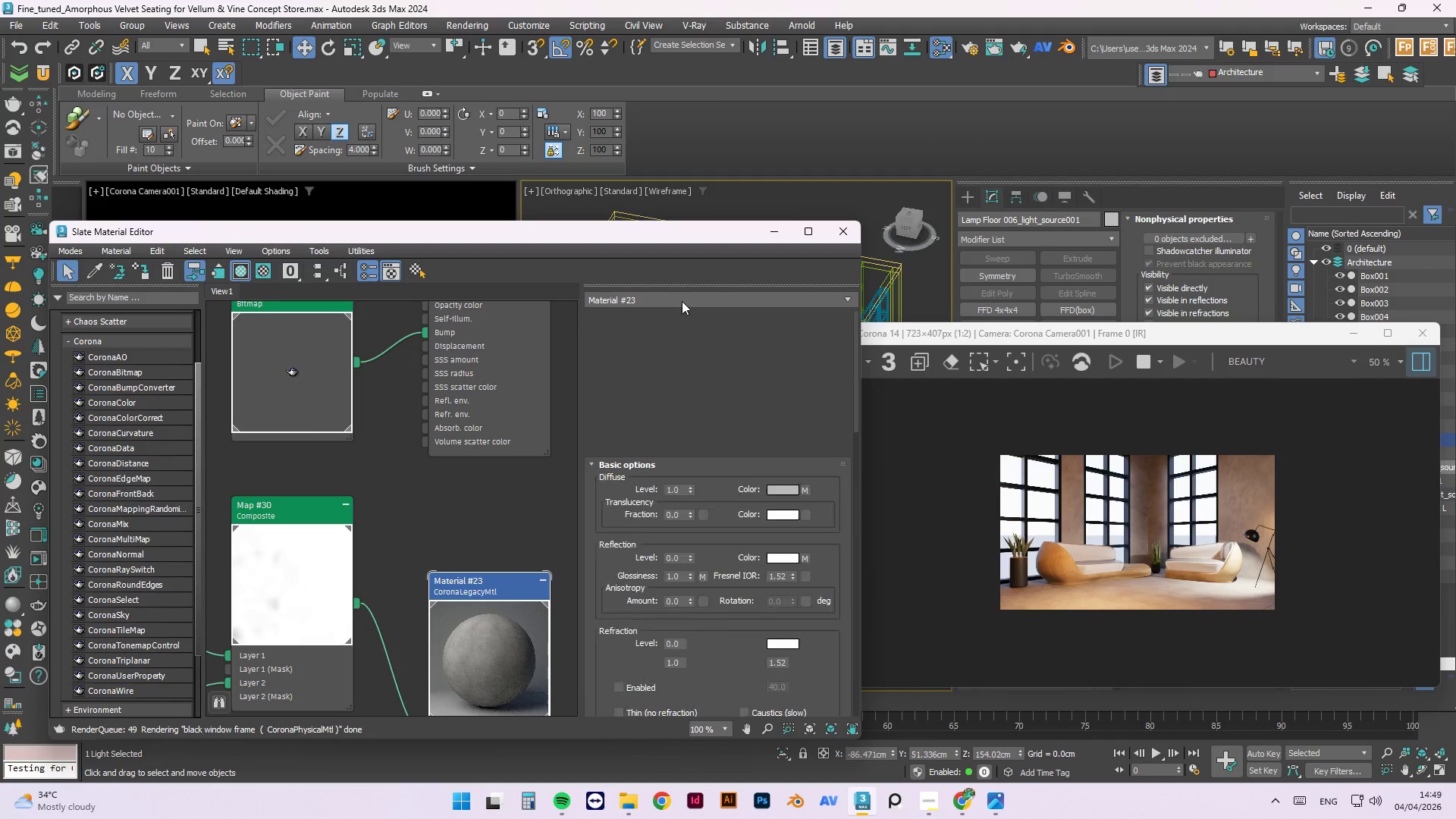 
scroll: coordinate [466, 623], scroll_direction: up, amount: 4.0
 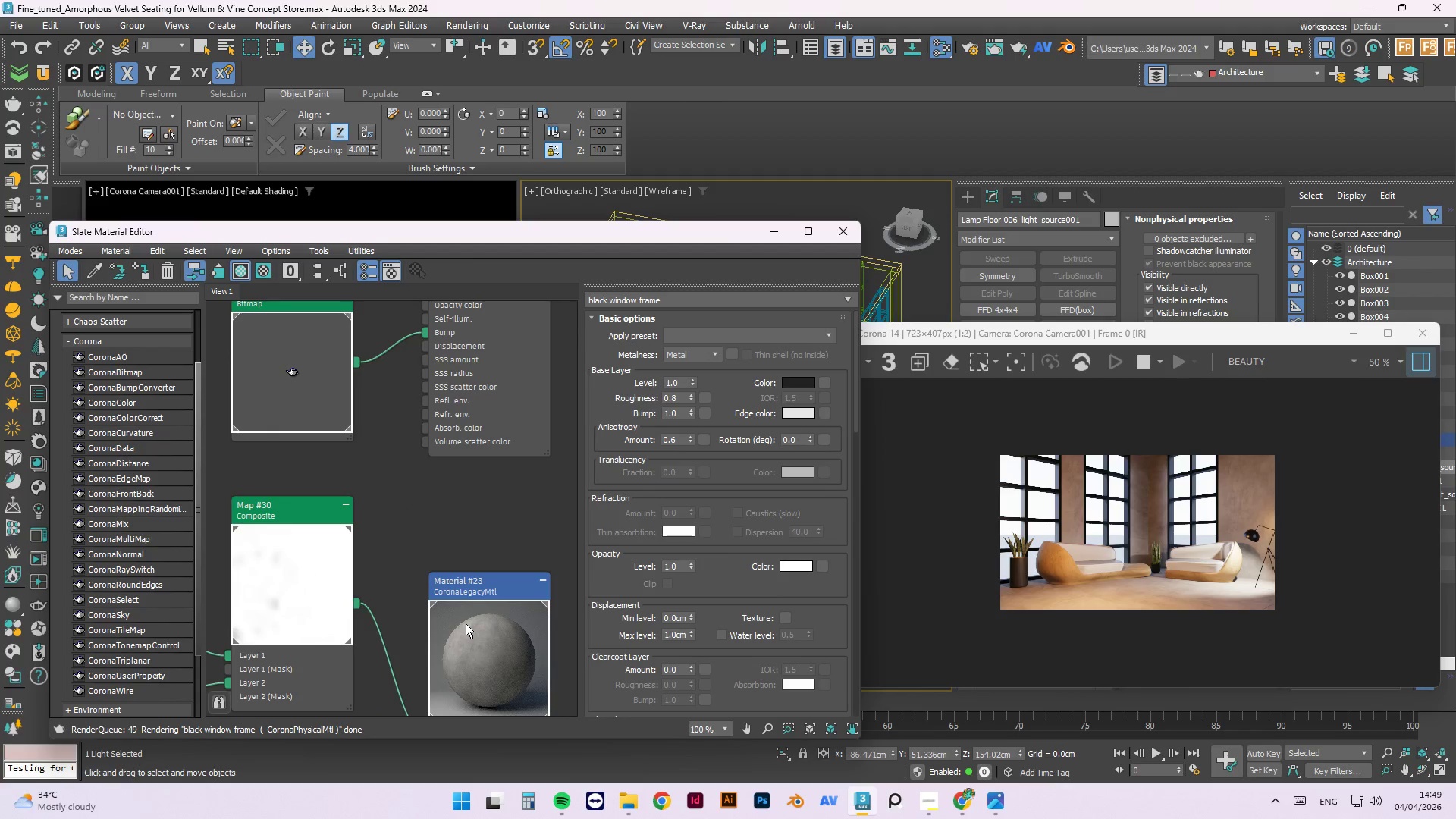 
left_click([682, 301])
 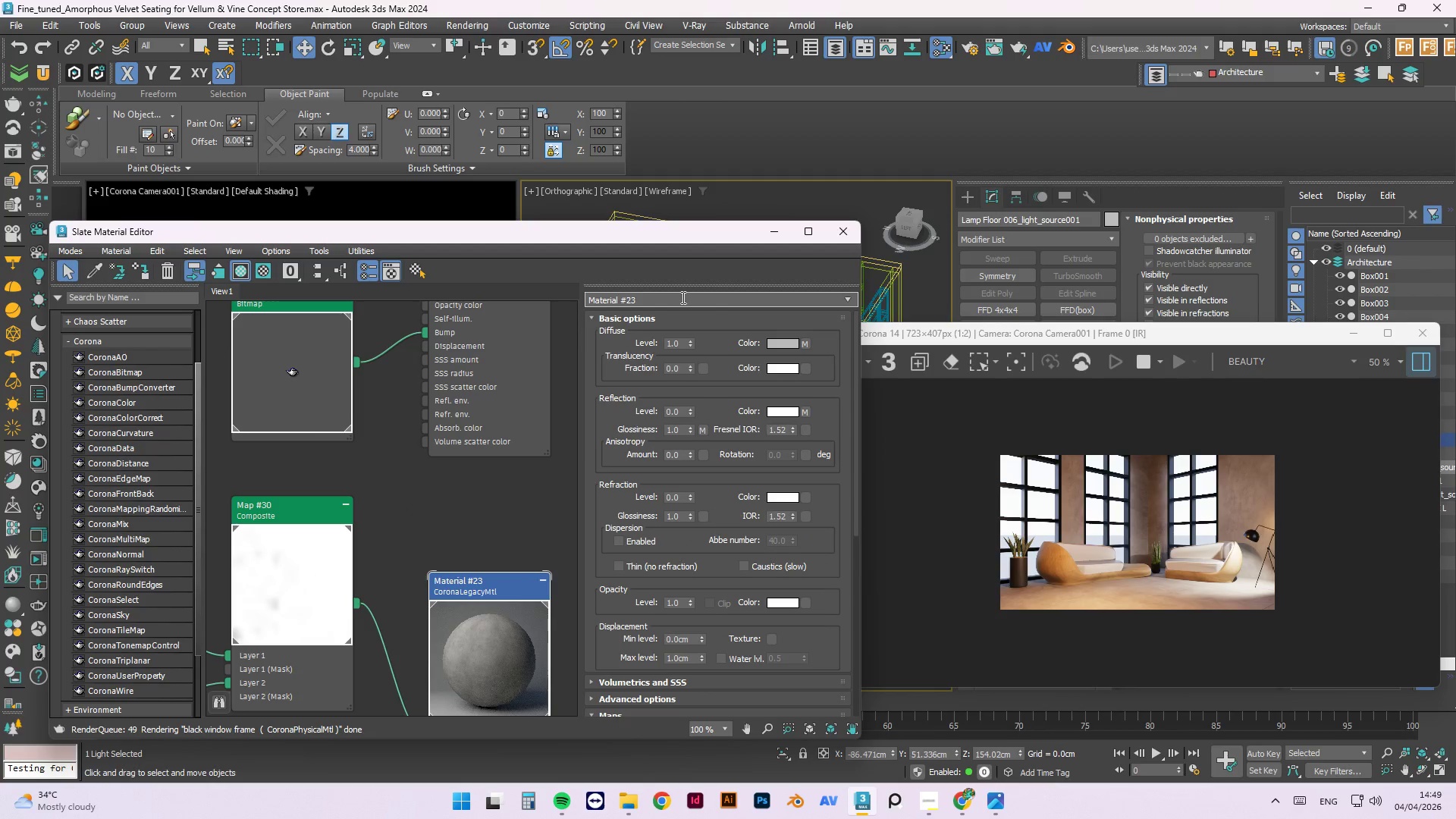 
key(Control+A)
 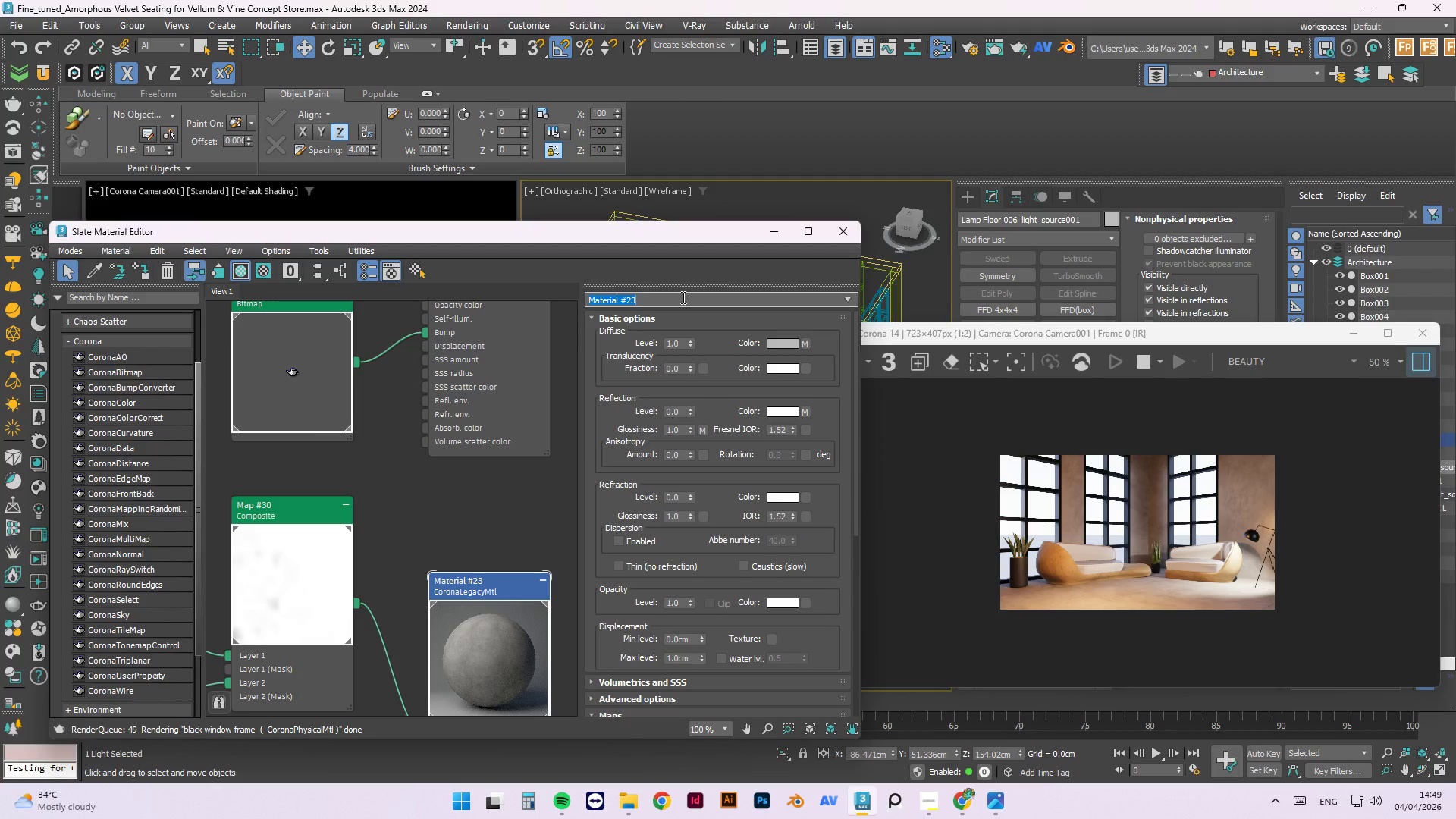 
type(Concrete floor)
 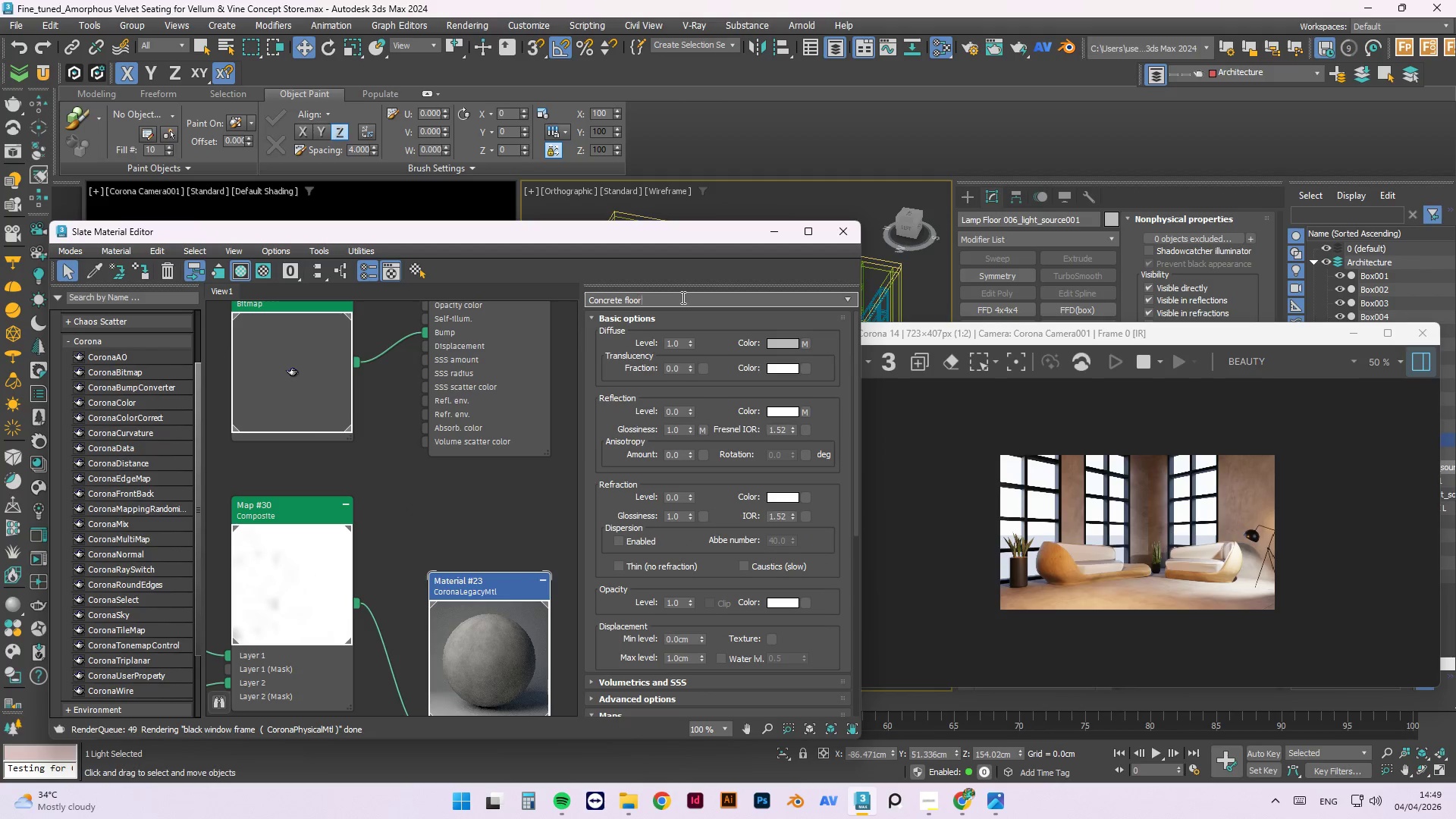 
key(Enter)
 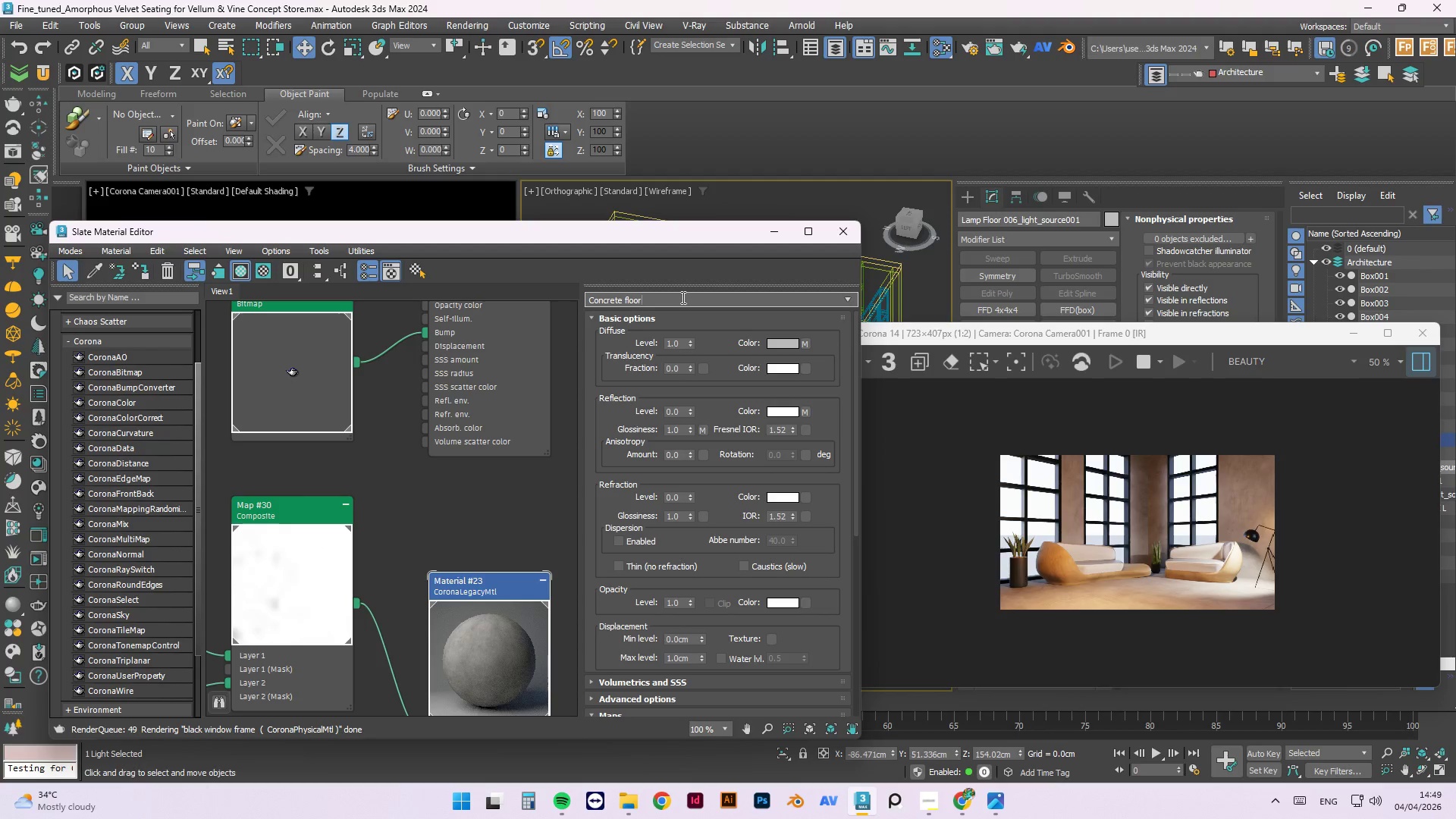 
wait(6.58)
 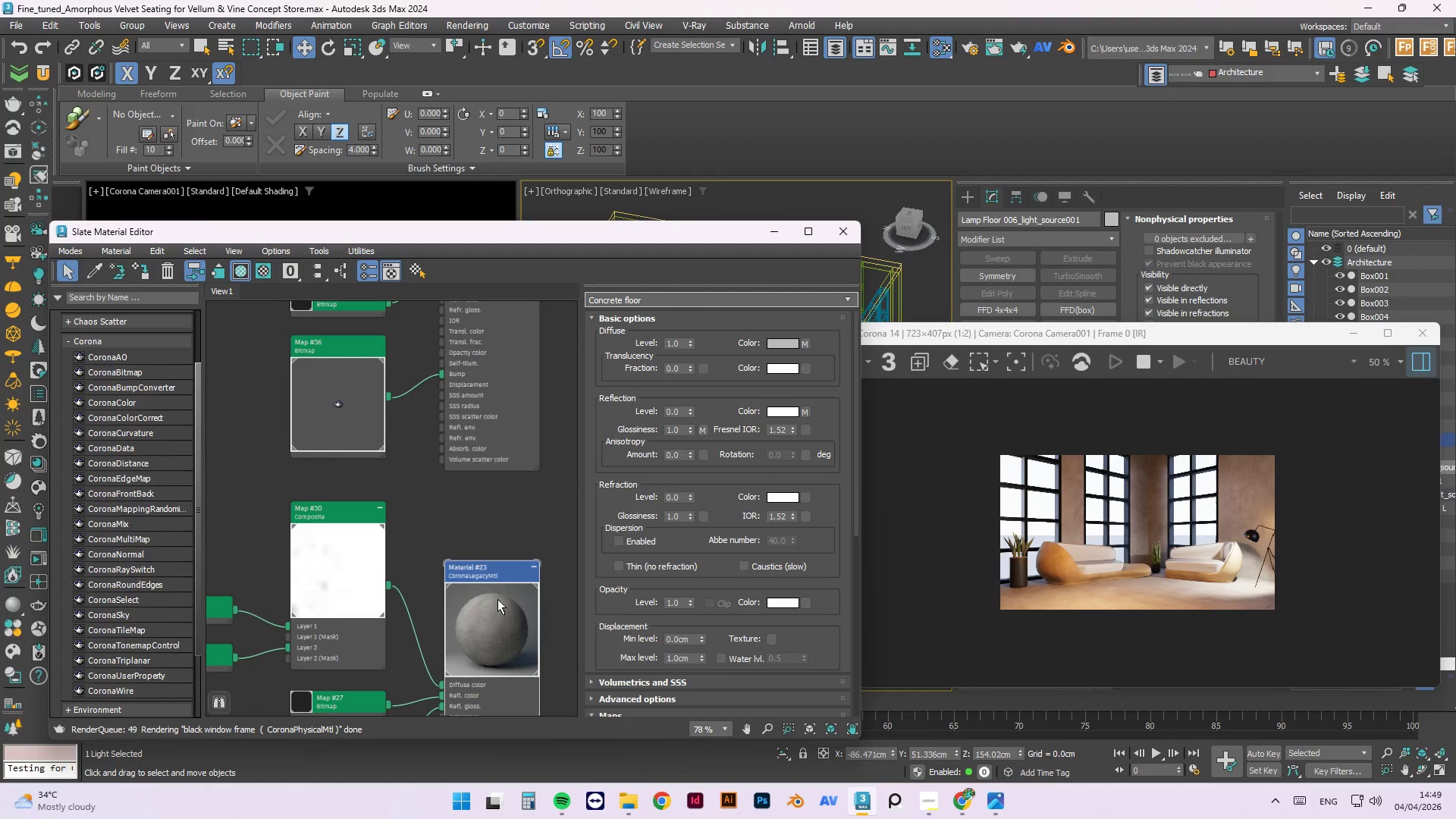 
left_click([497, 599])
 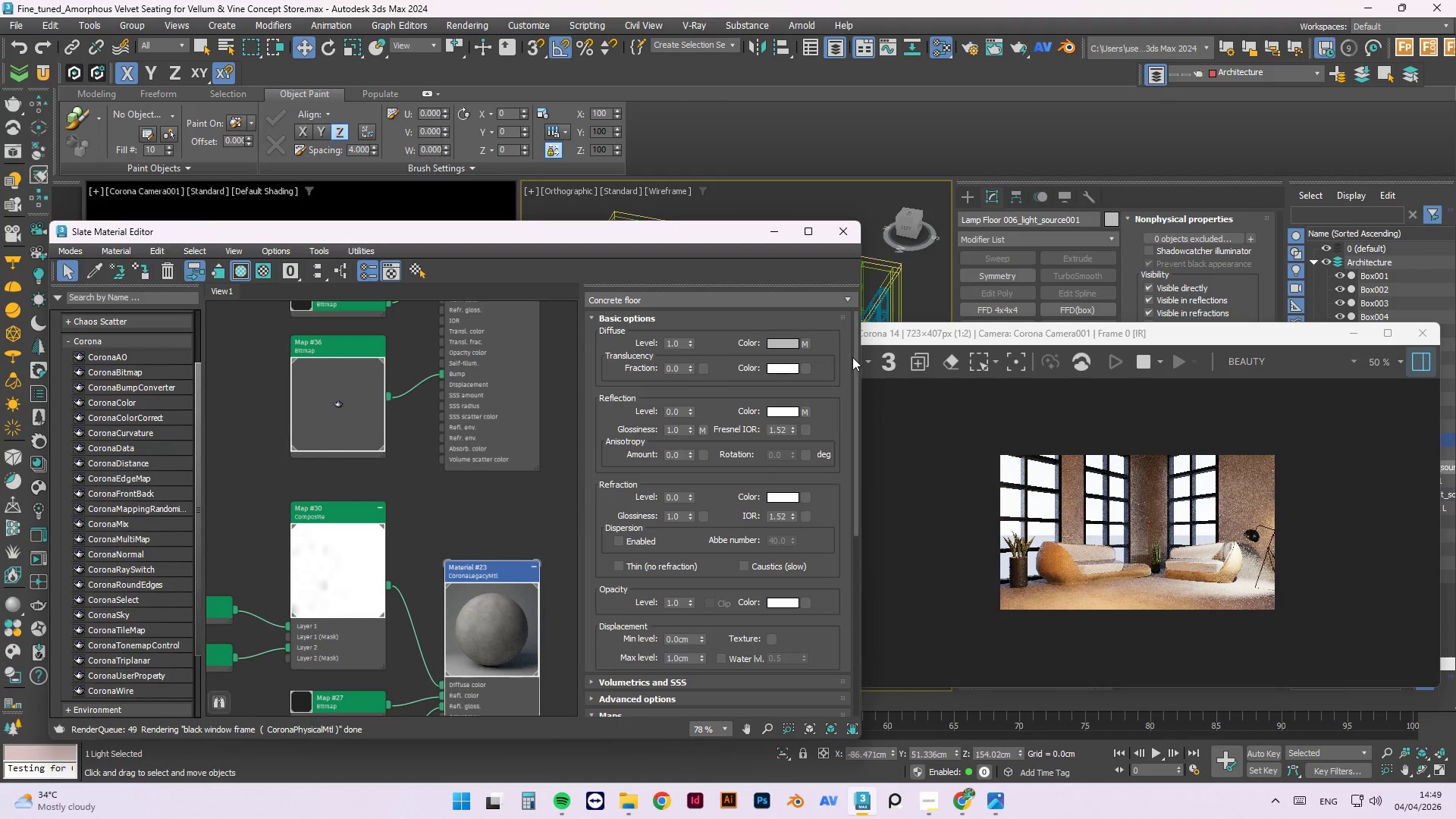 
scroll: coordinate [504, 522], scroll_direction: down, amount: 2.0
 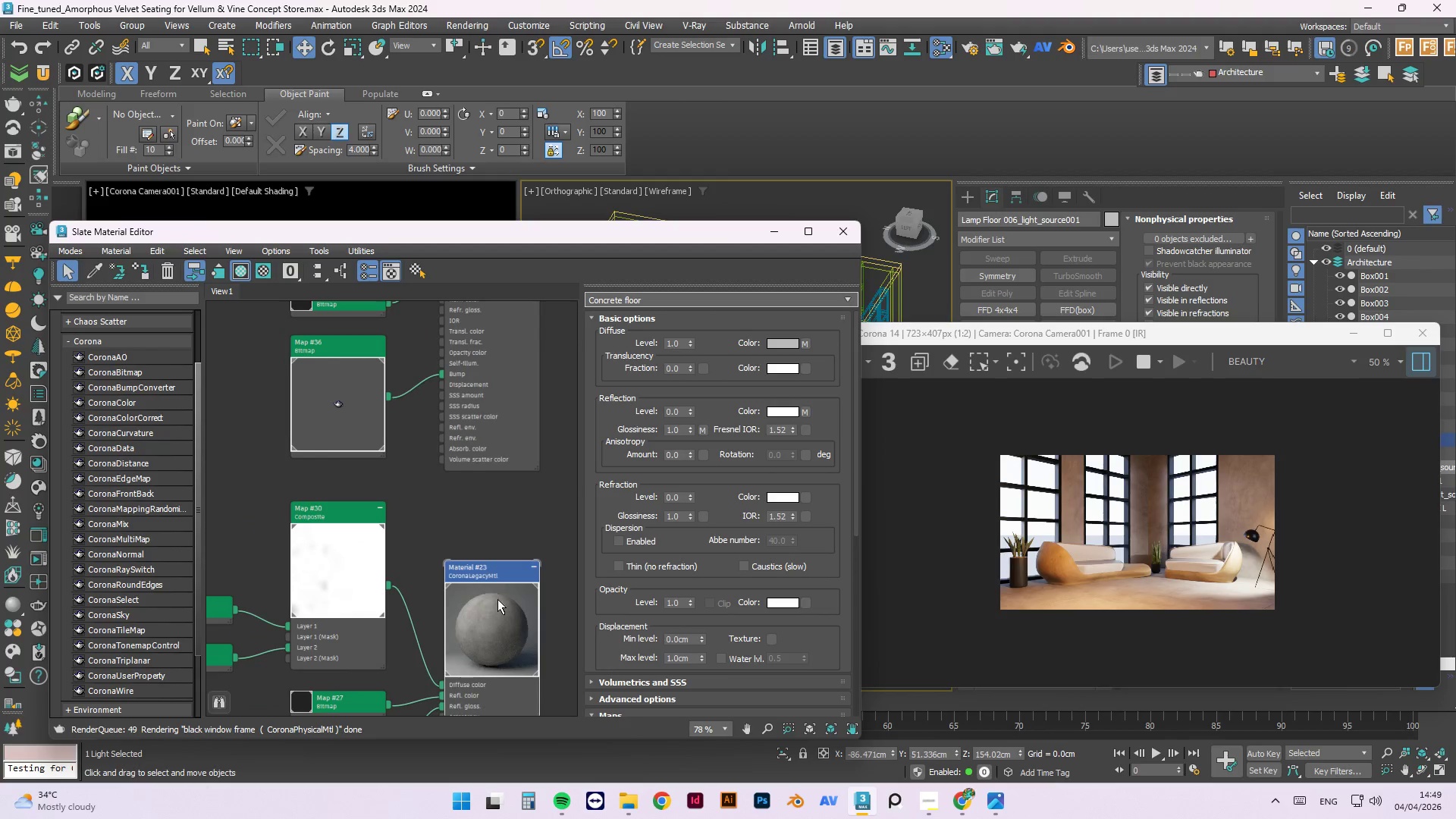 
left_click_drag(start_coordinate=[853, 356], to_coordinate=[852, 582])
 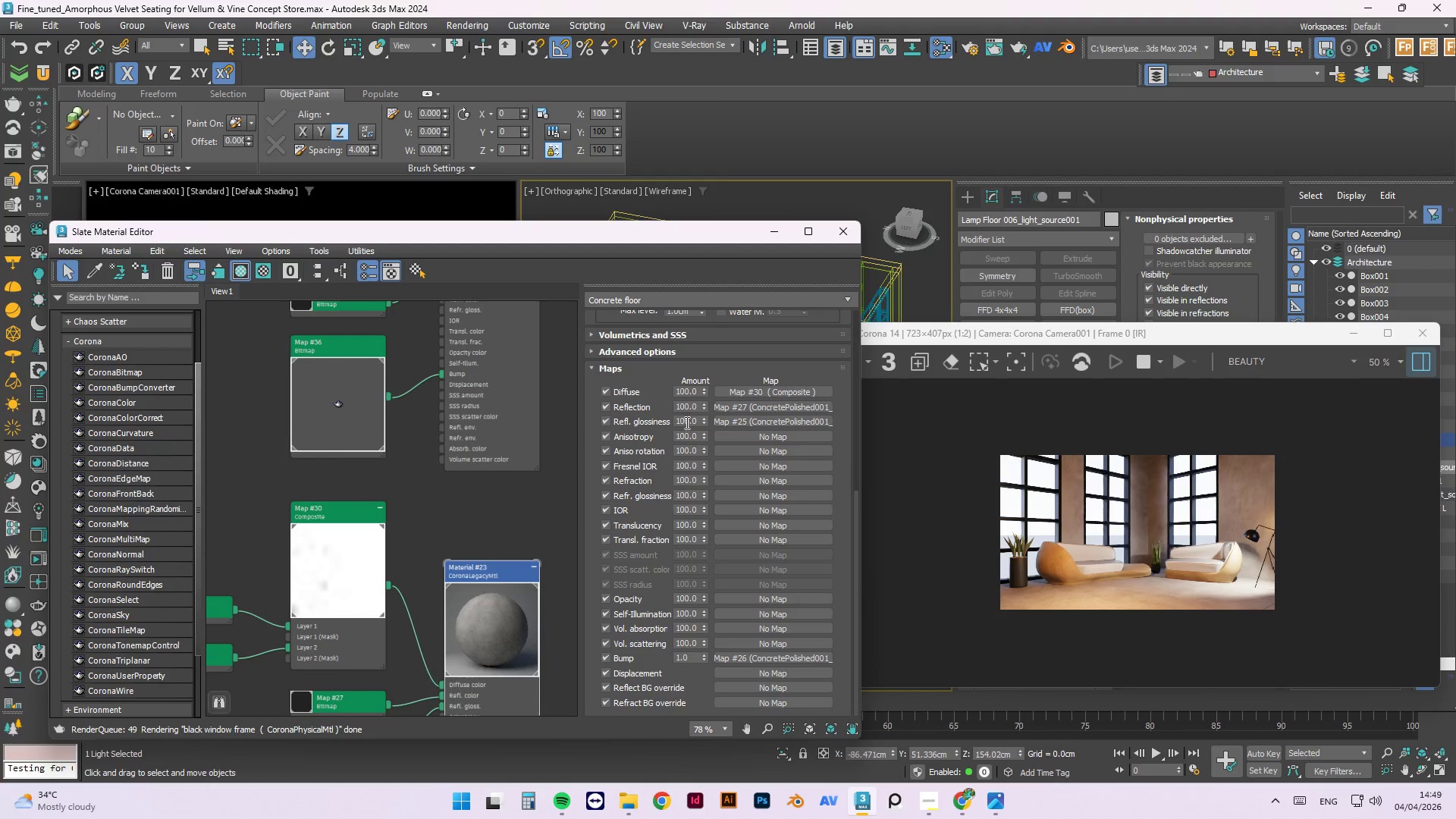 
double_click([686, 422])
 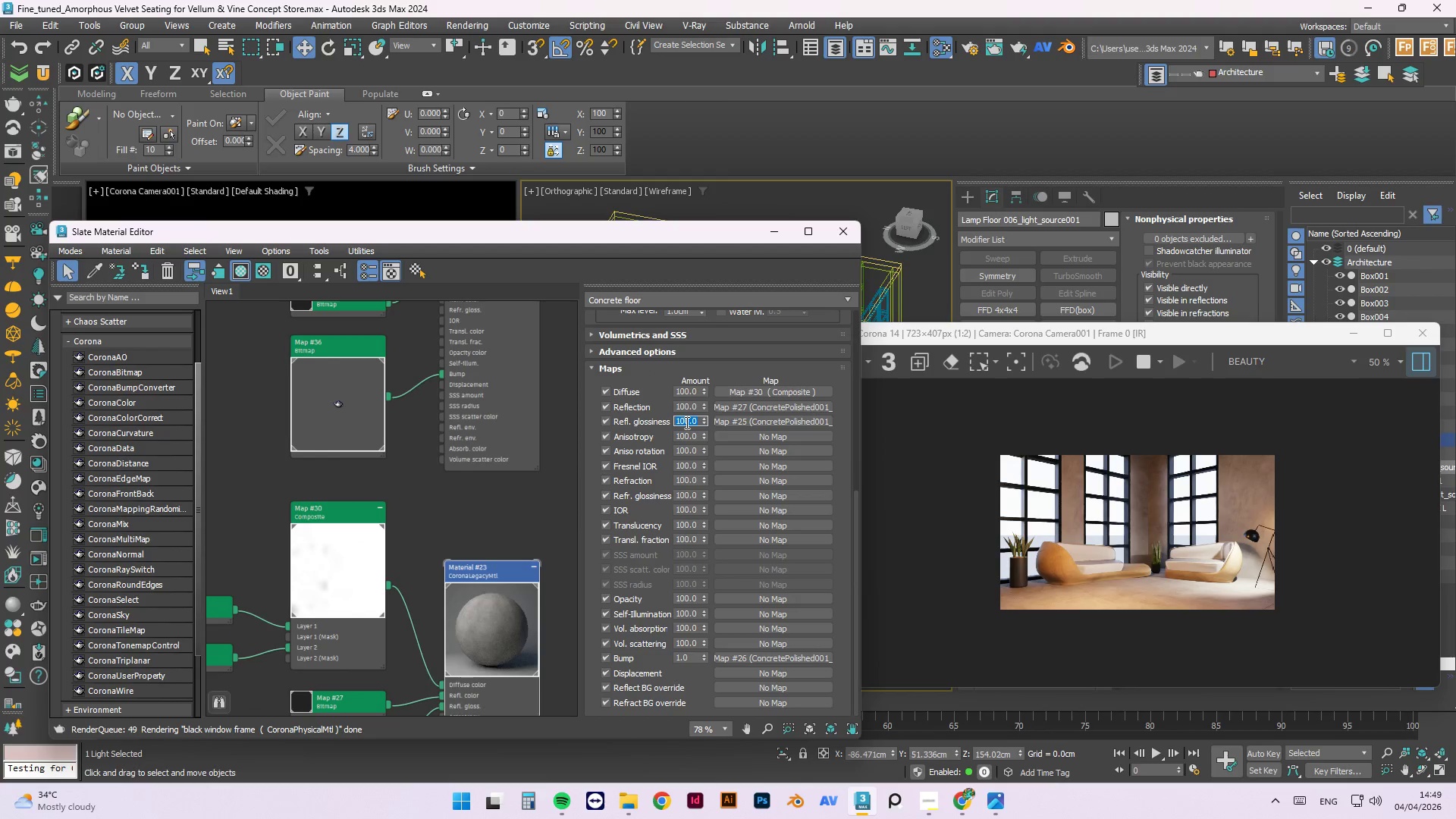 
key(Numpad5)
 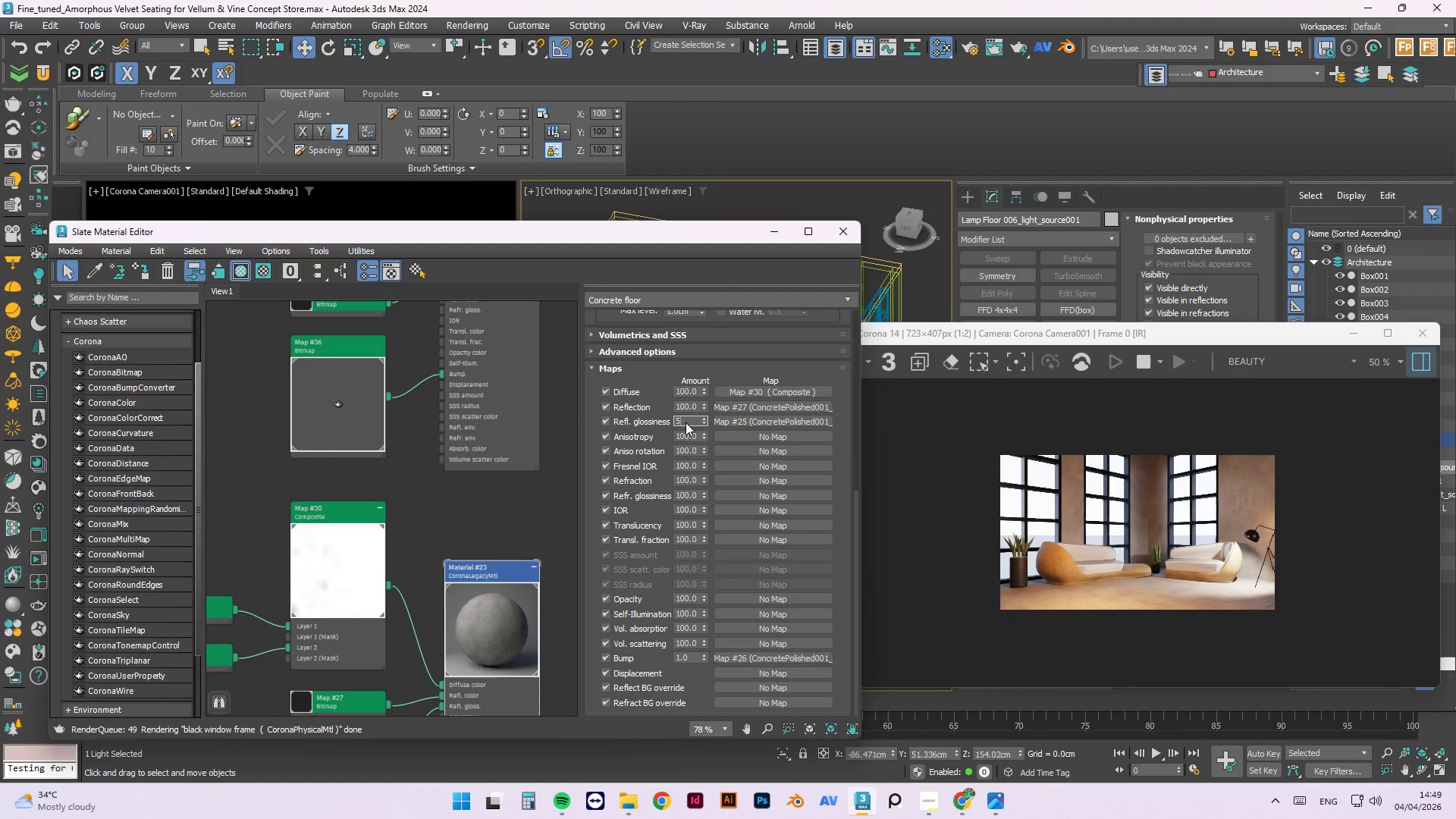 
key(Numpad0)
 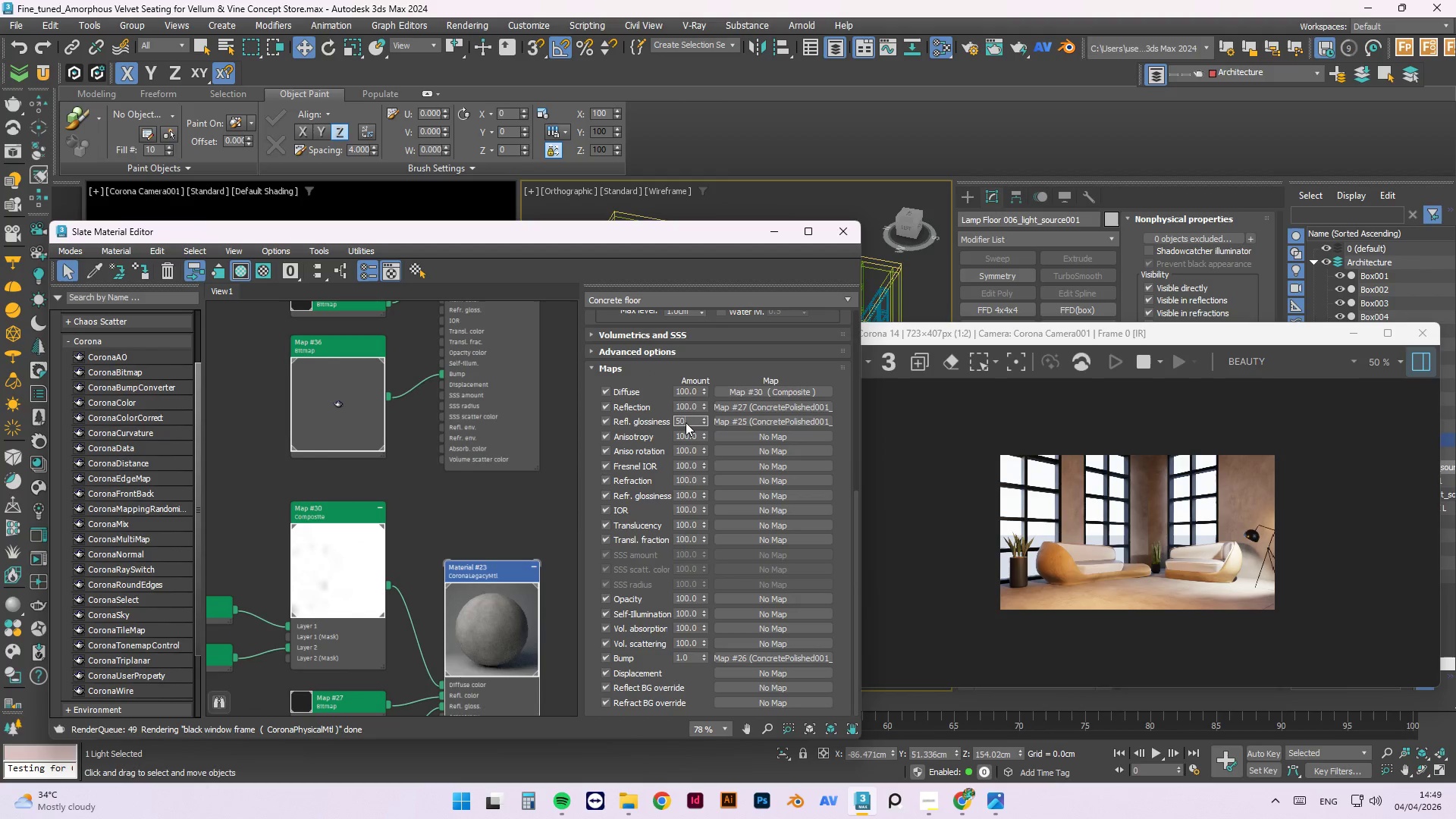 
key(NumpadEnter)
 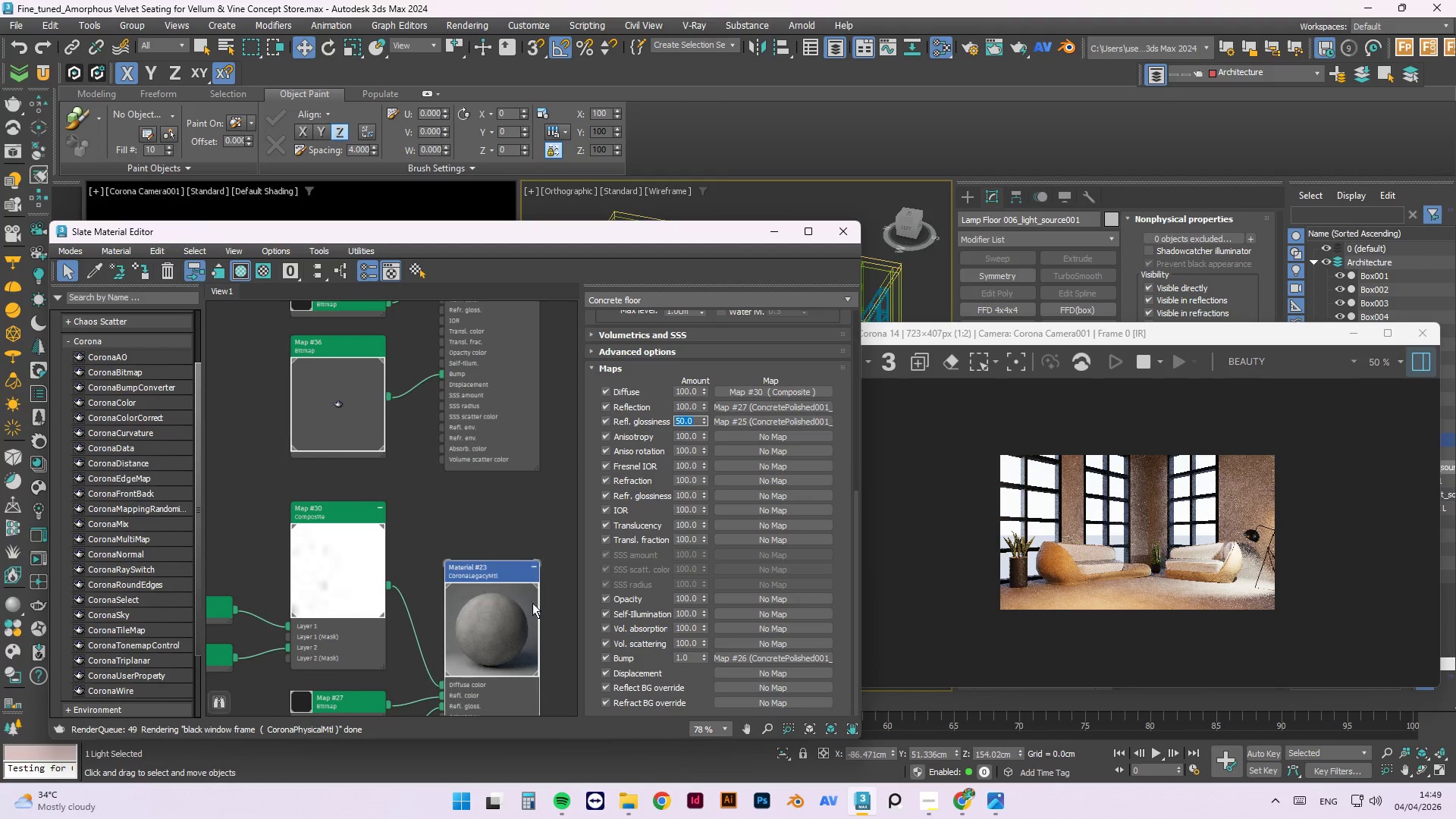 
left_click([516, 620])
 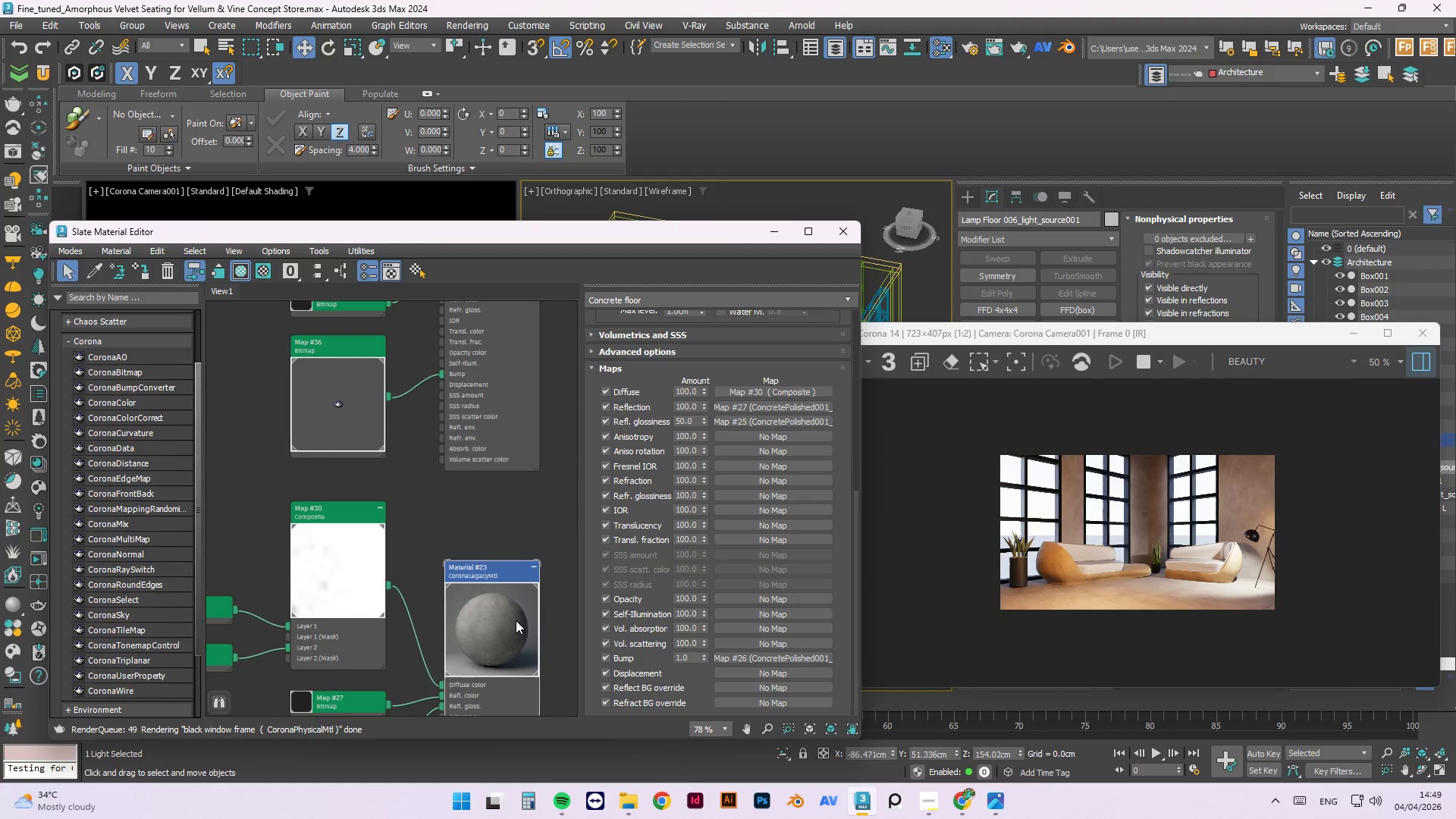 
right_click([516, 620])
 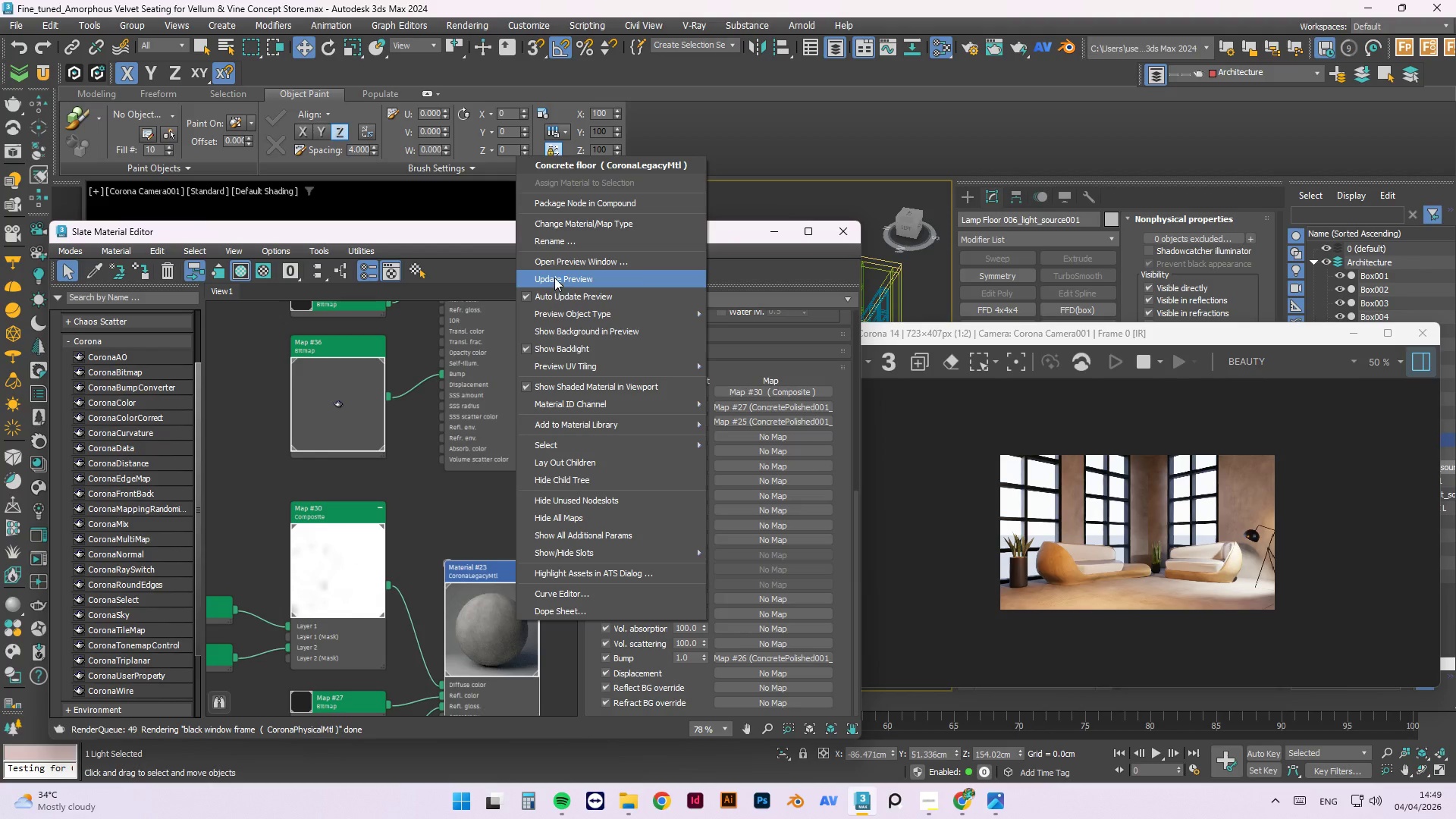 
left_click([554, 278])
 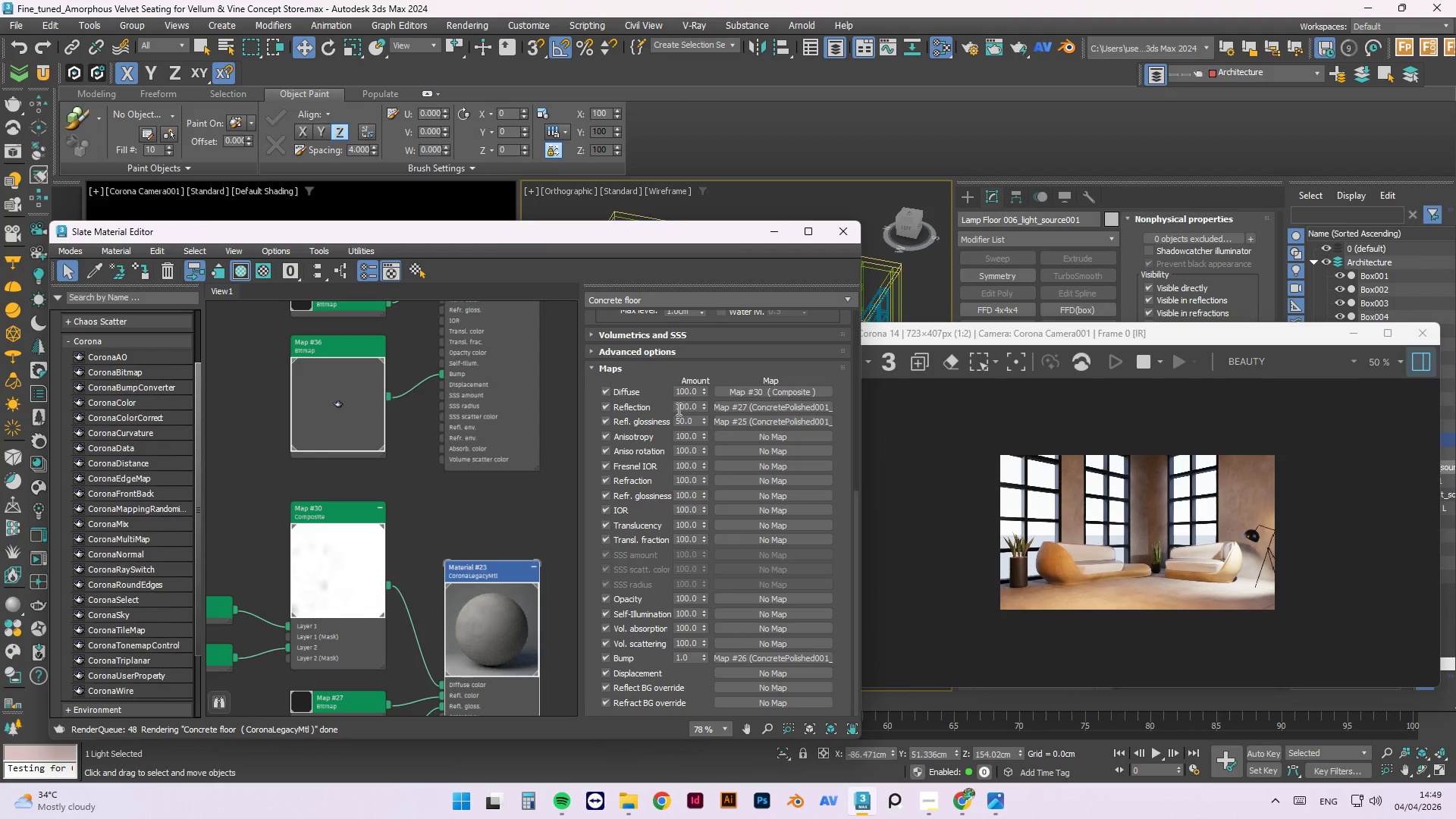 
double_click([685, 406])
 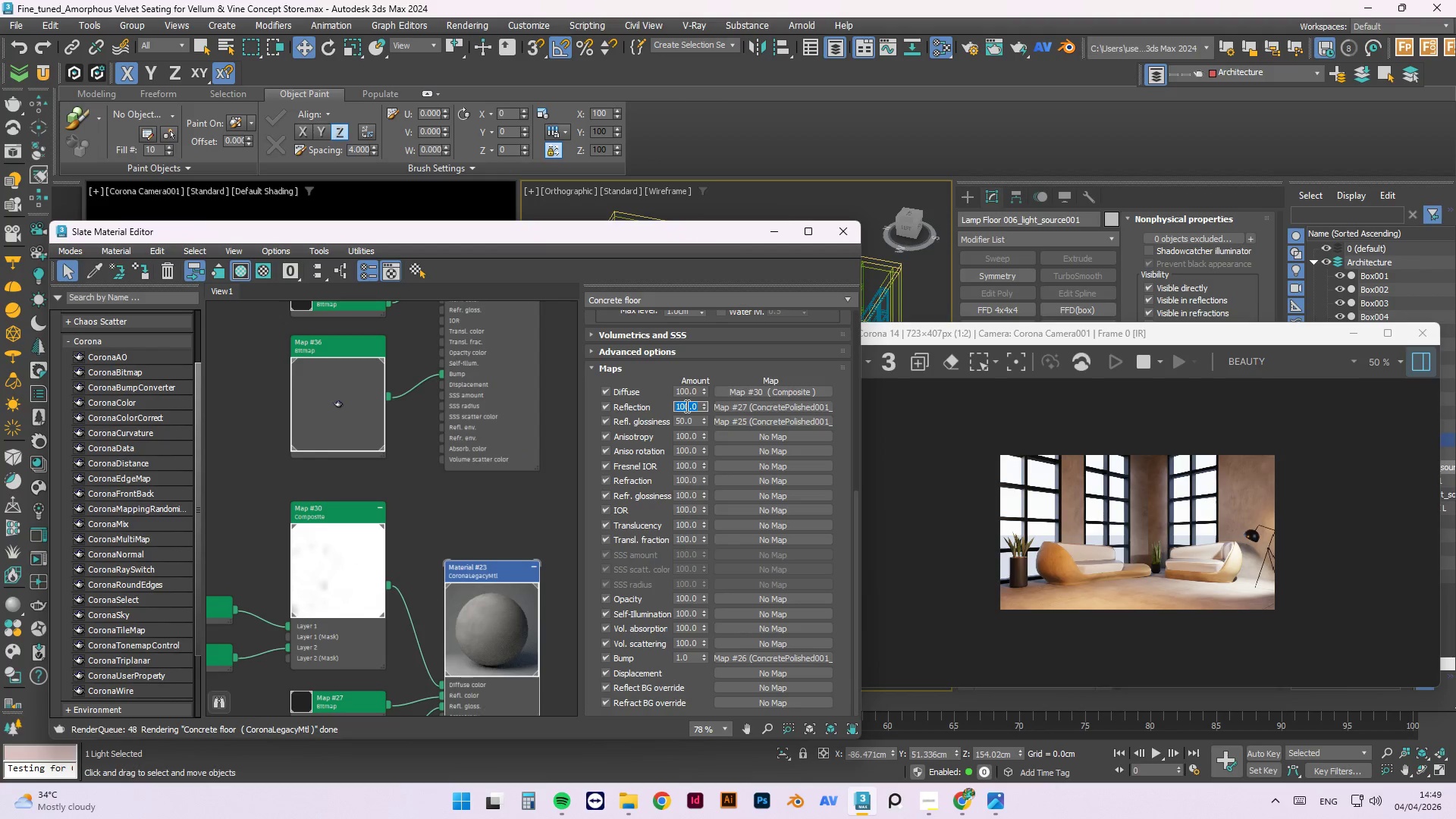 
key(Numpad8)
 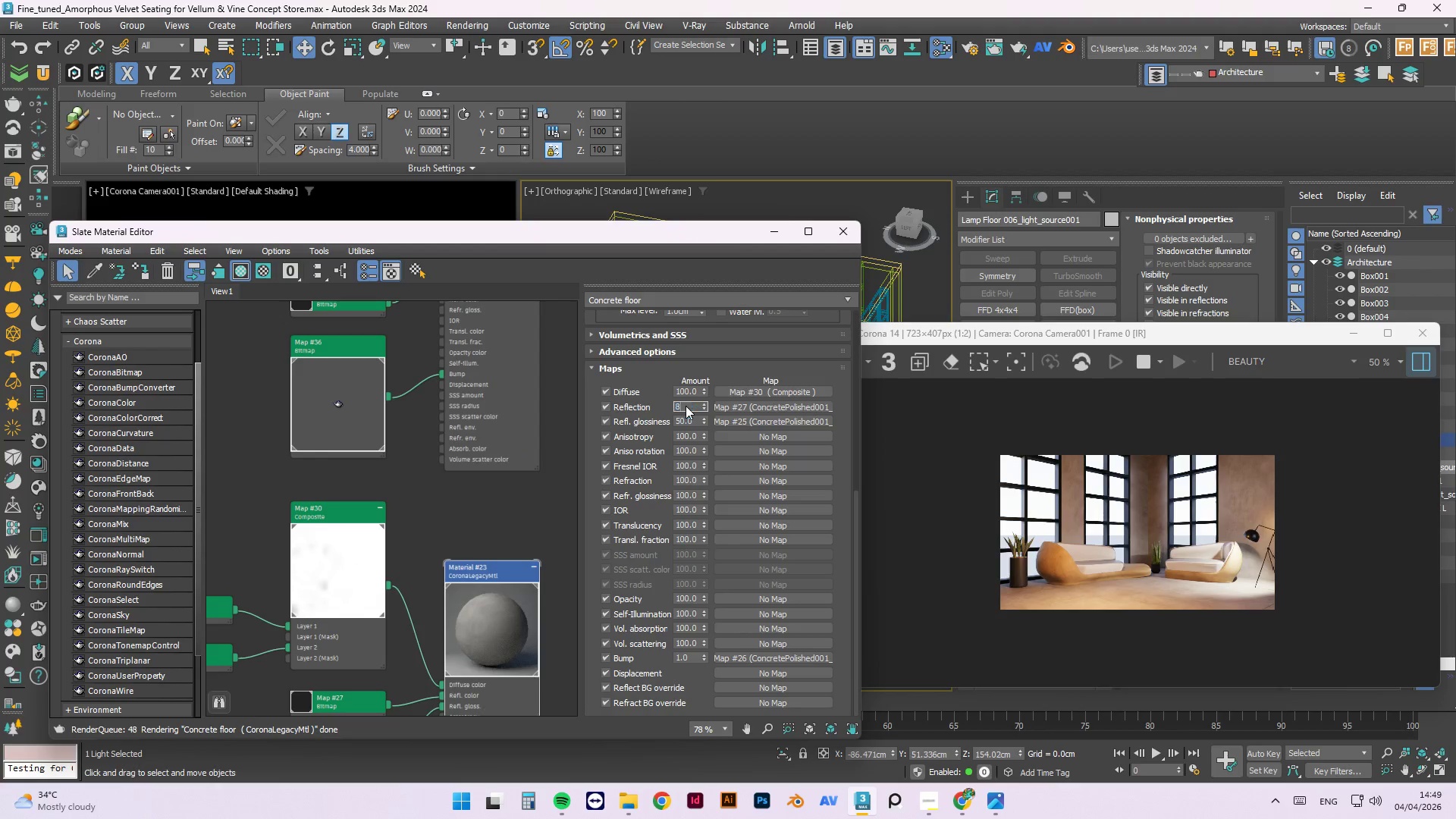 
key(Numpad0)
 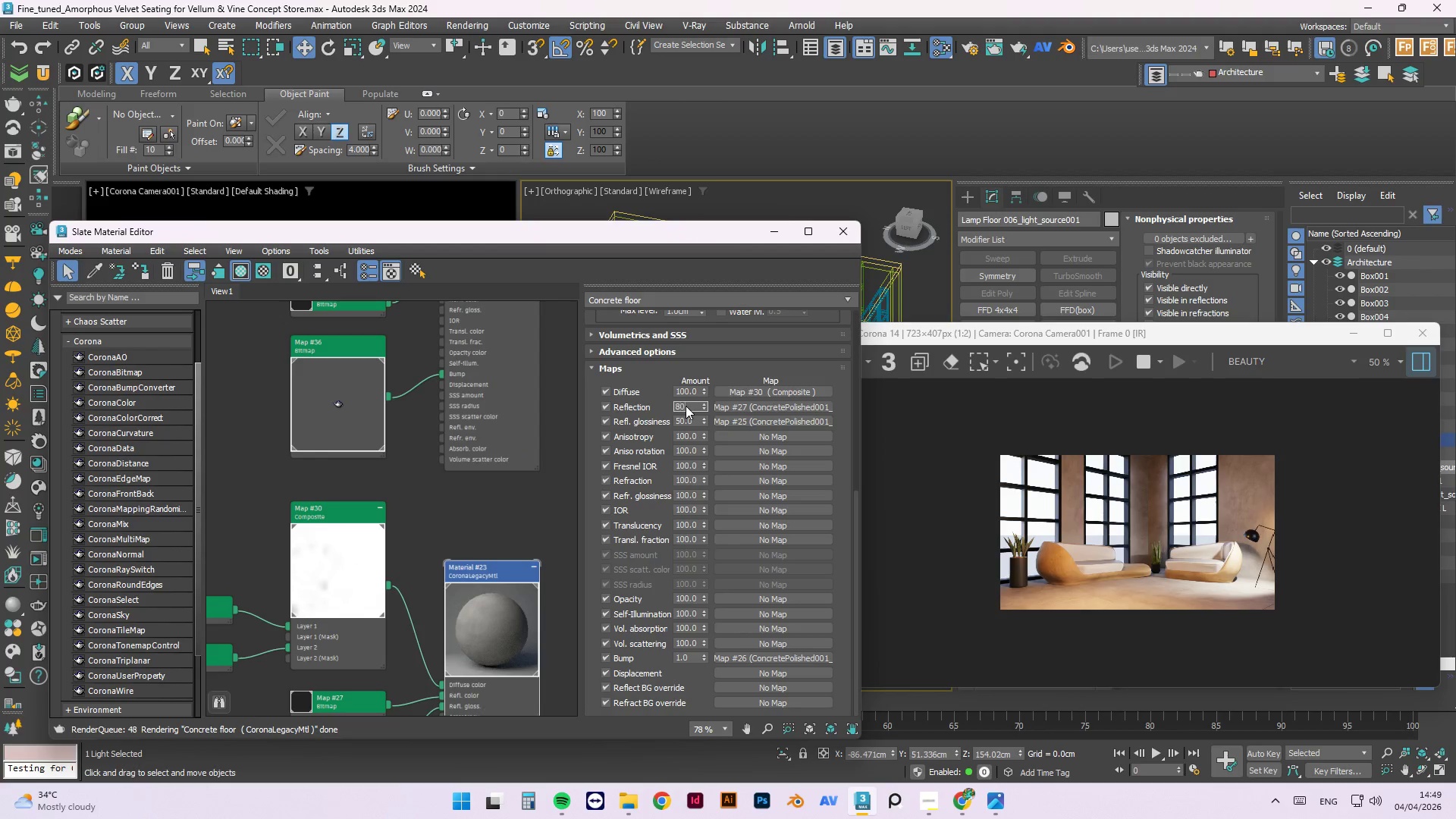 
key(NumpadEnter)
 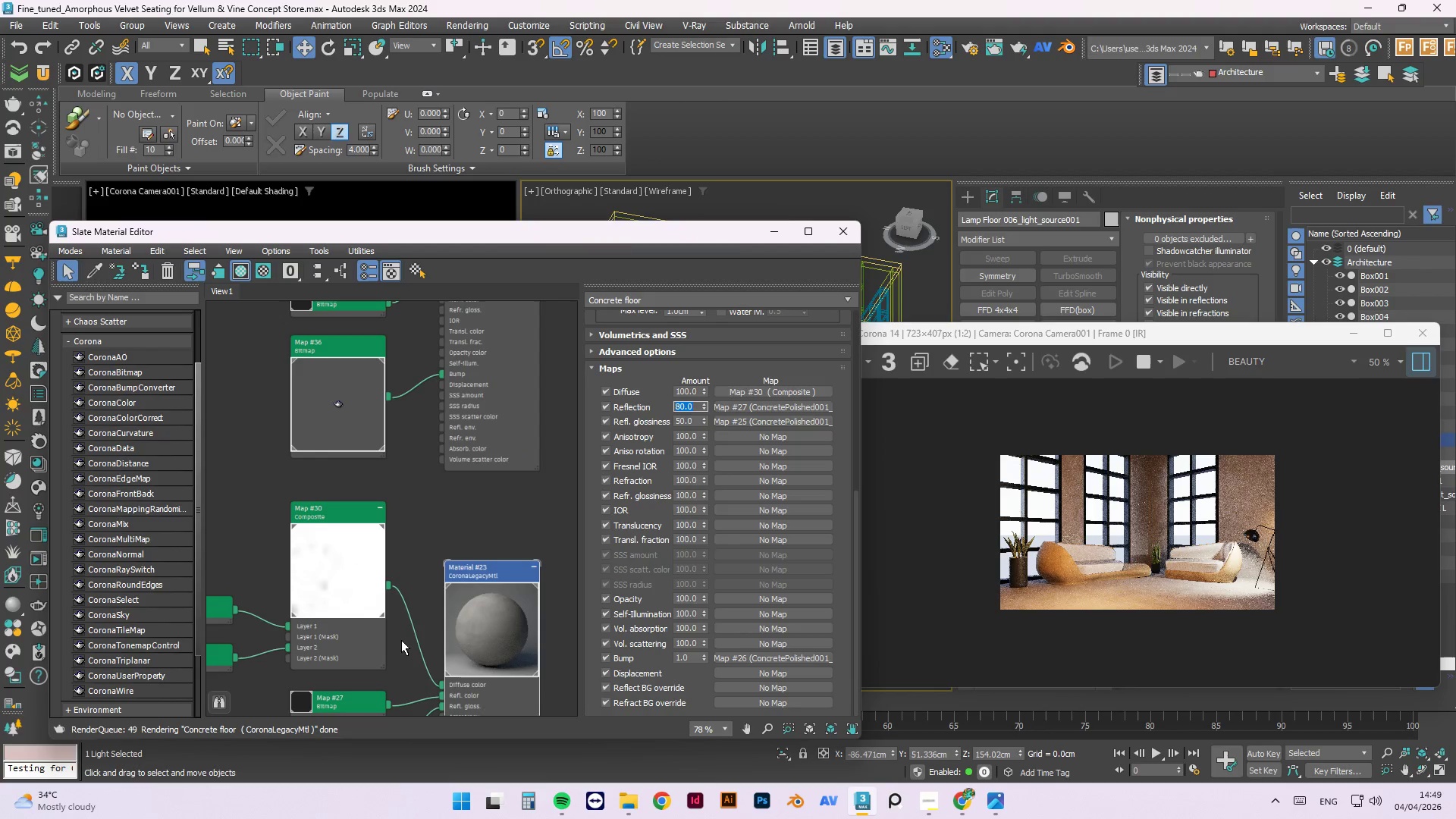 
right_click([453, 654])
 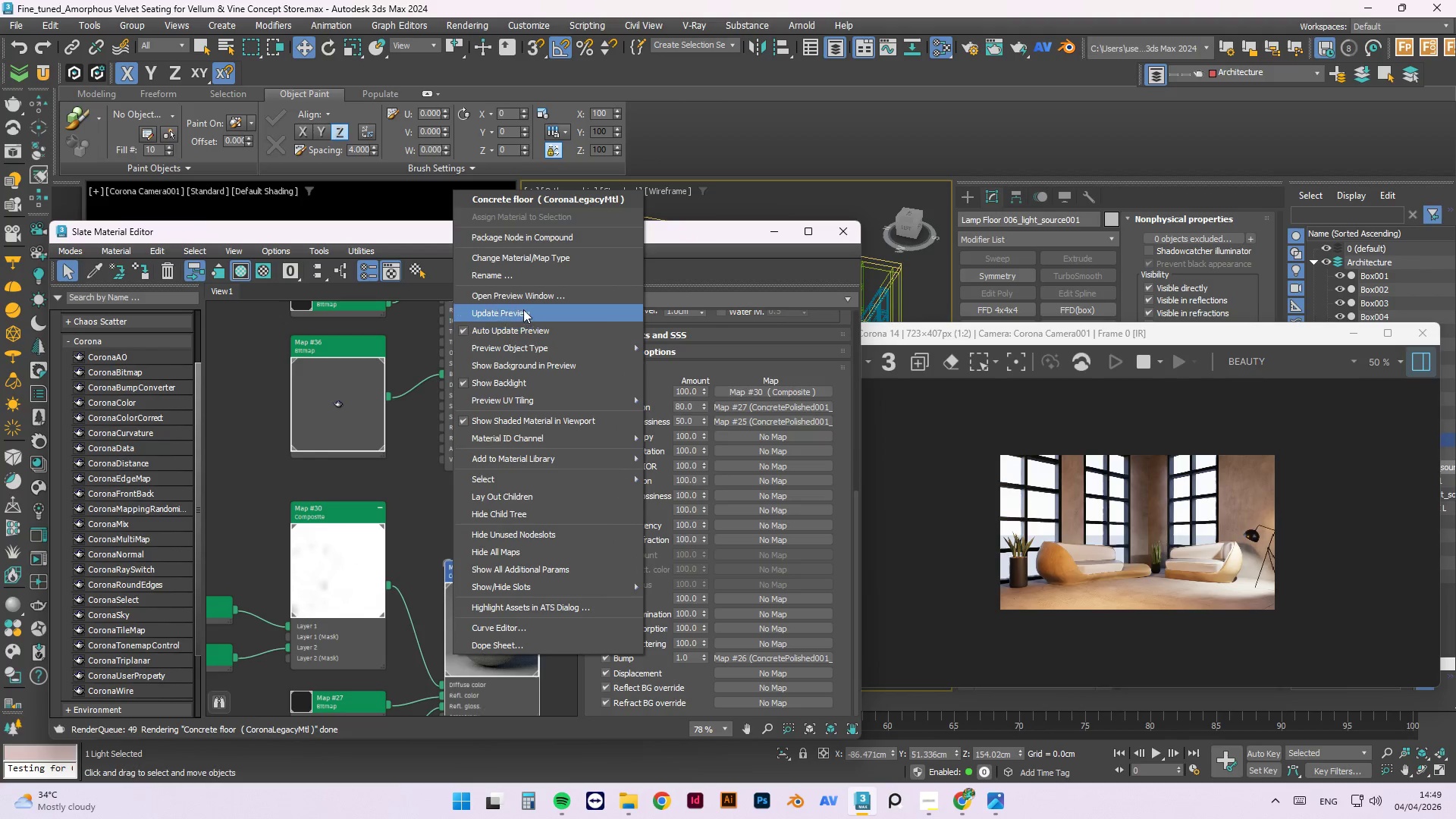 
left_click([522, 310])
 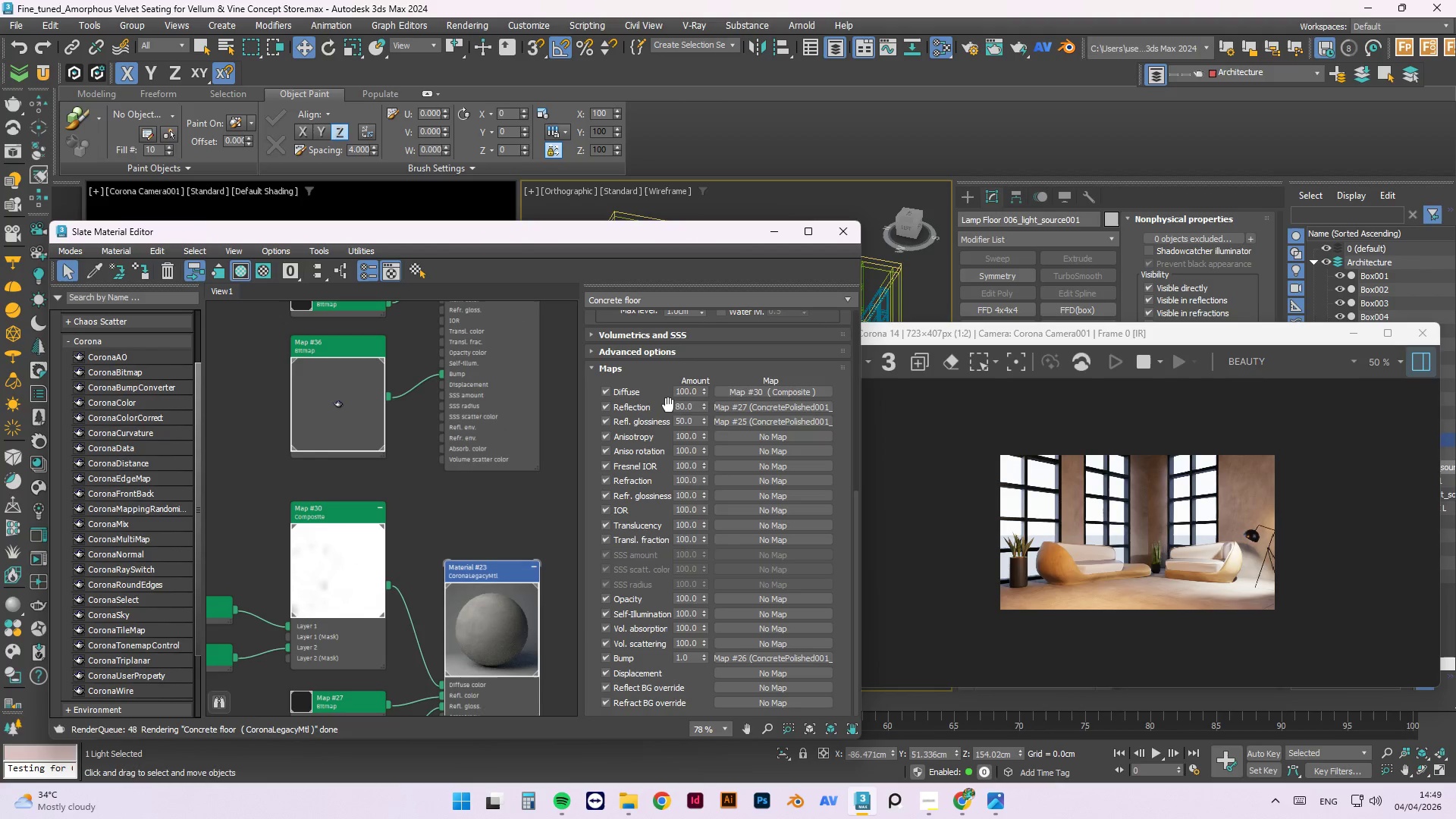 
double_click([687, 420])
 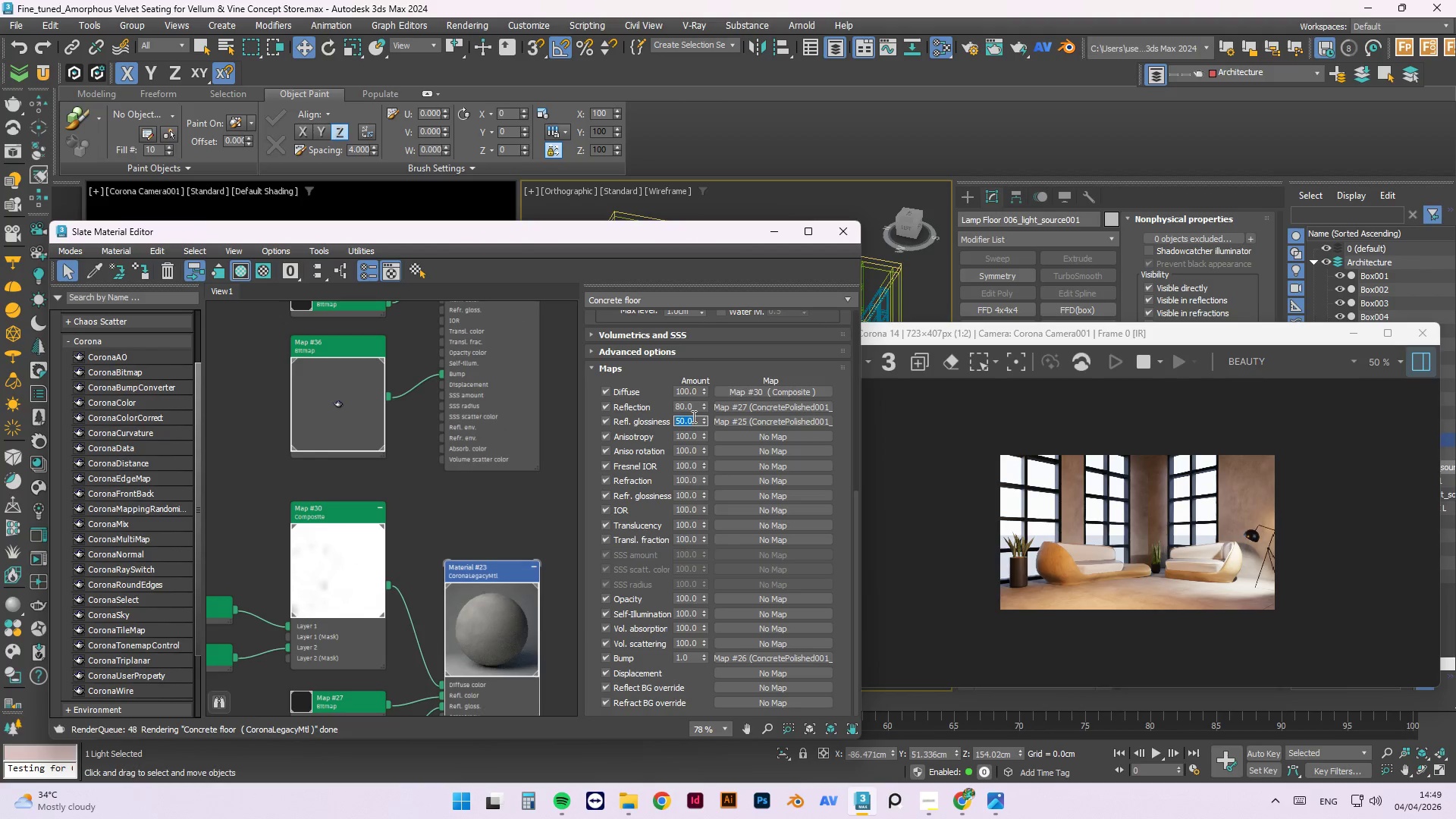 
key(Numpad0)
 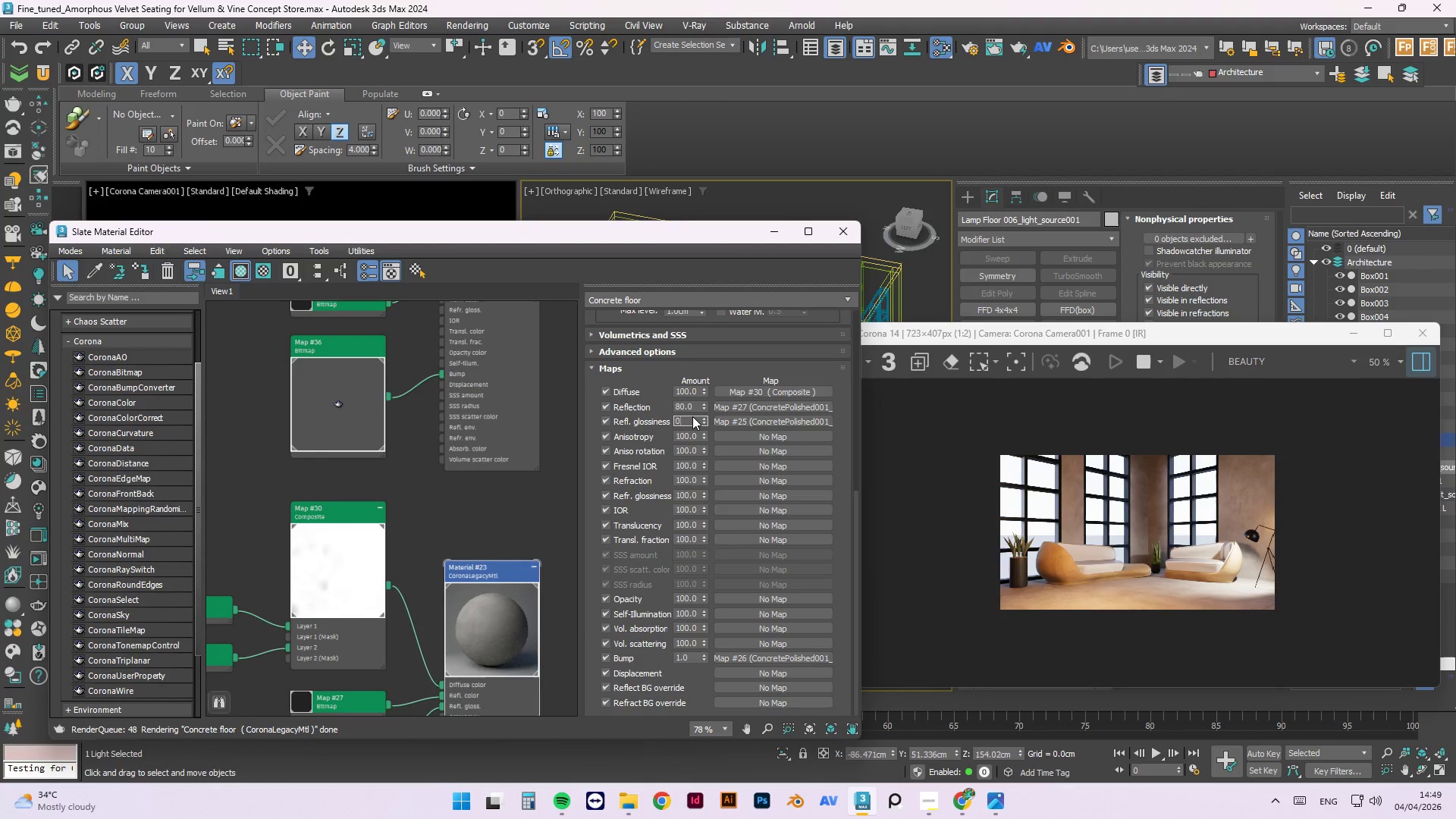 
key(NumpadEnter)
 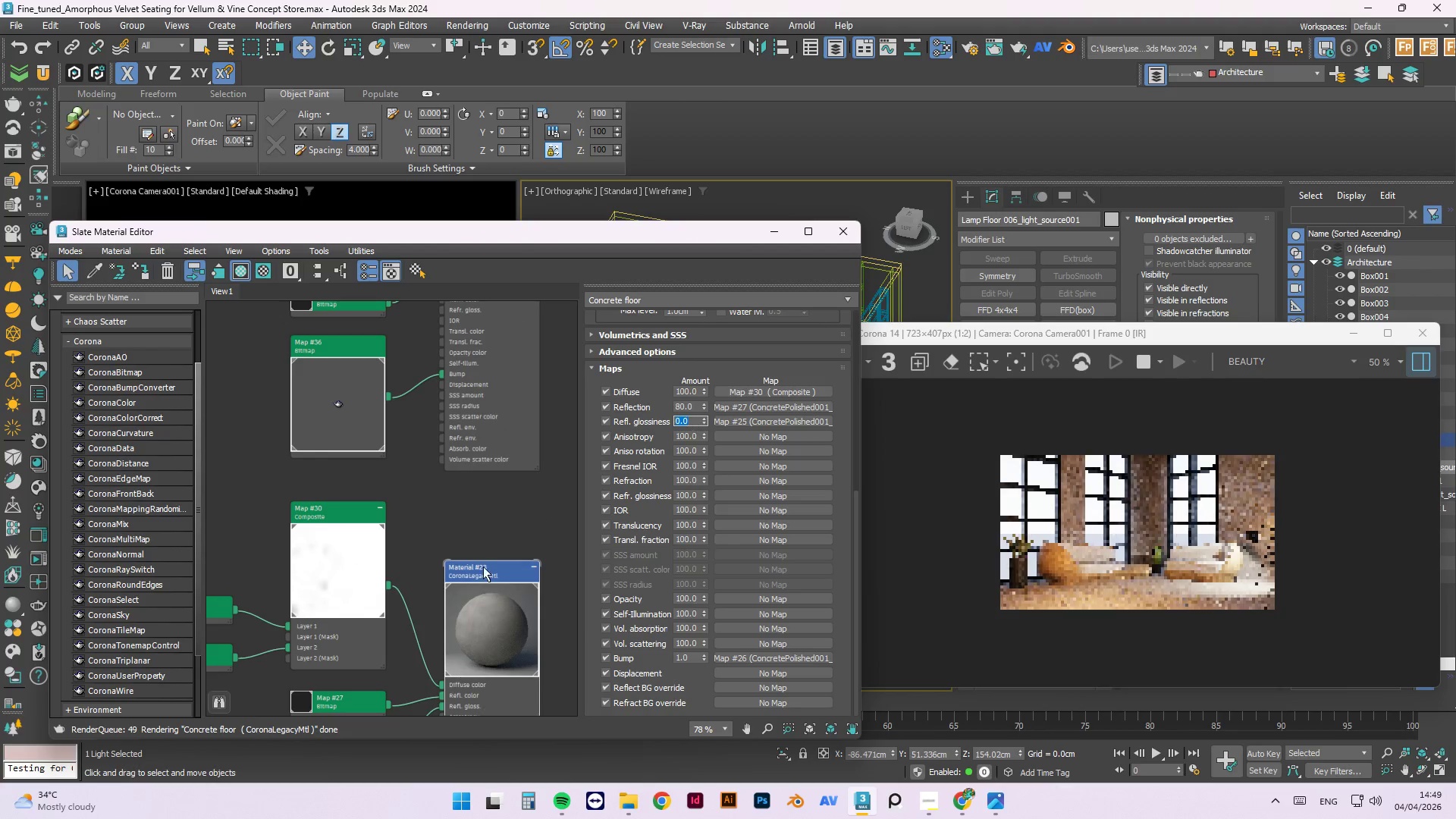 
right_click([494, 615])
 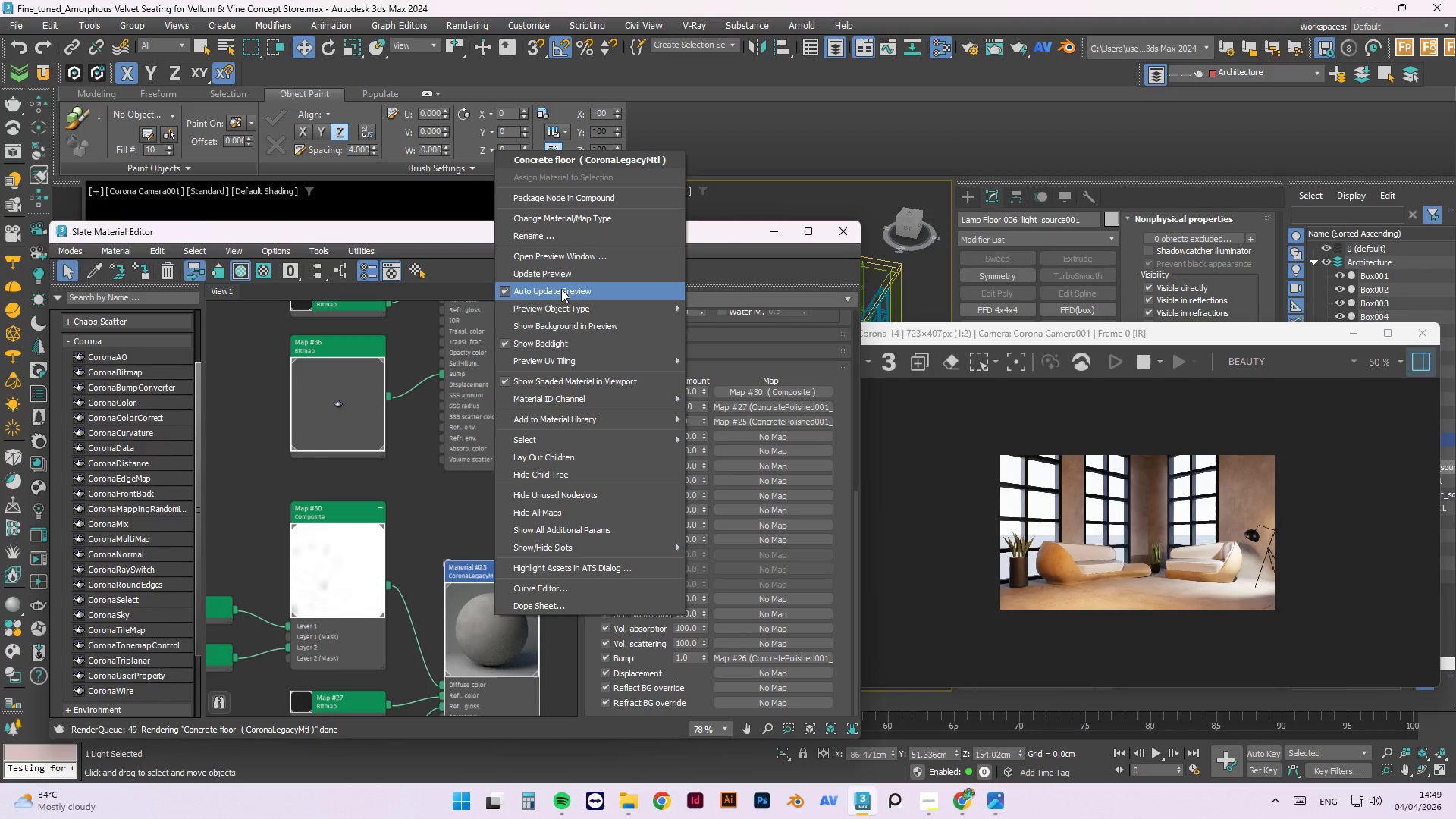 
left_click([558, 275])
 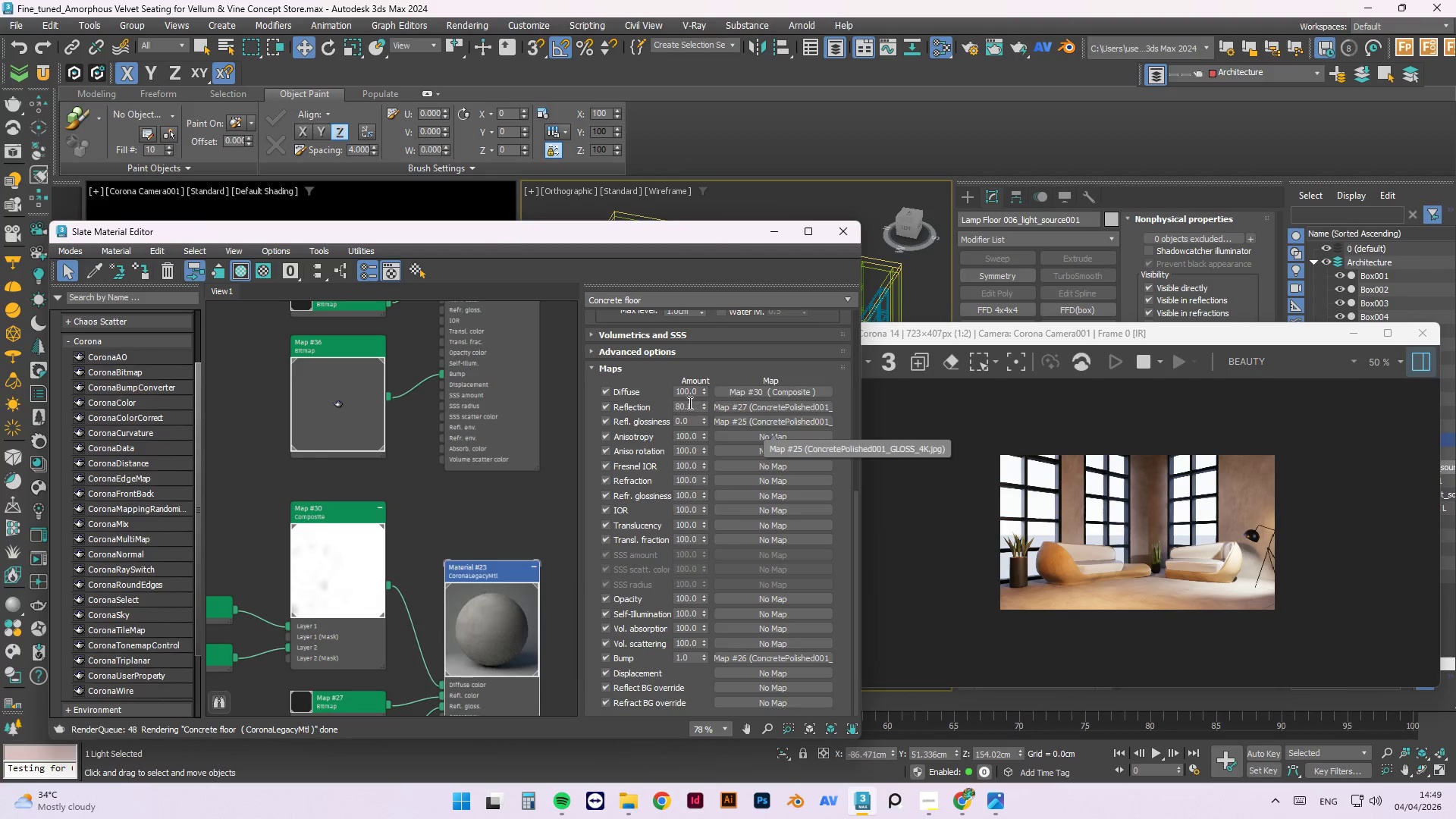 
double_click([689, 402])
 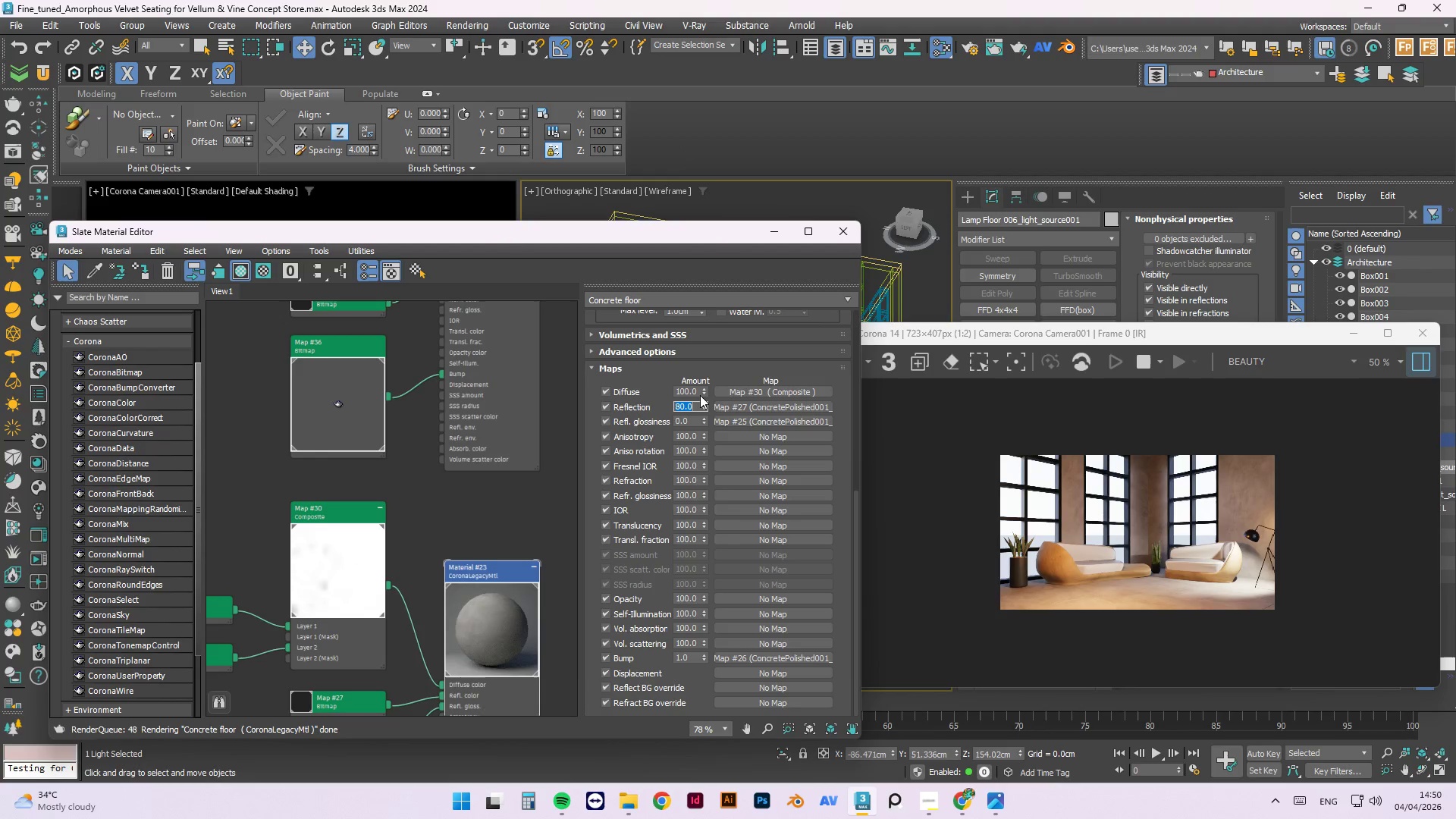 
key(Numpad1)
 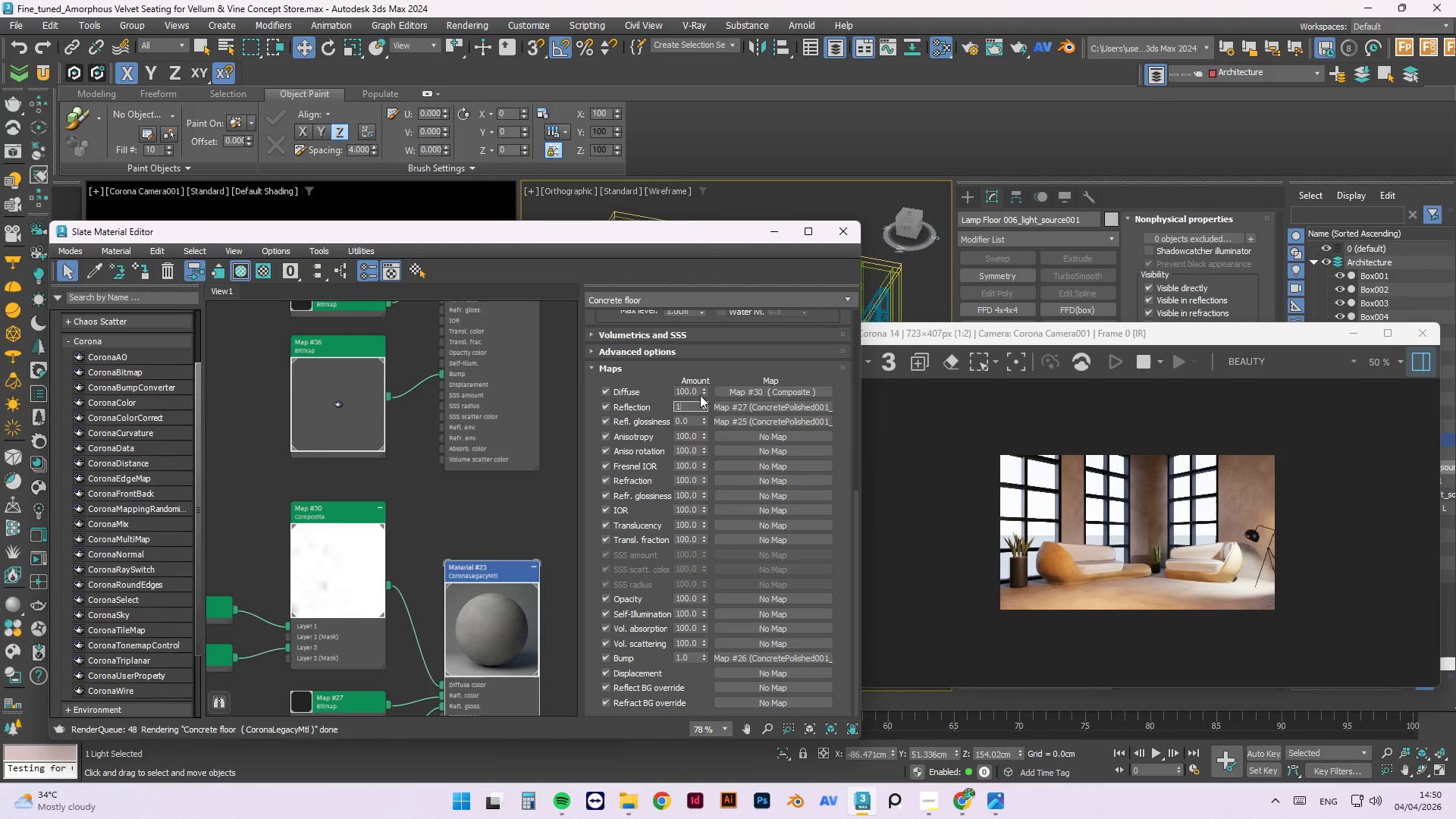 
key(Numpad0)
 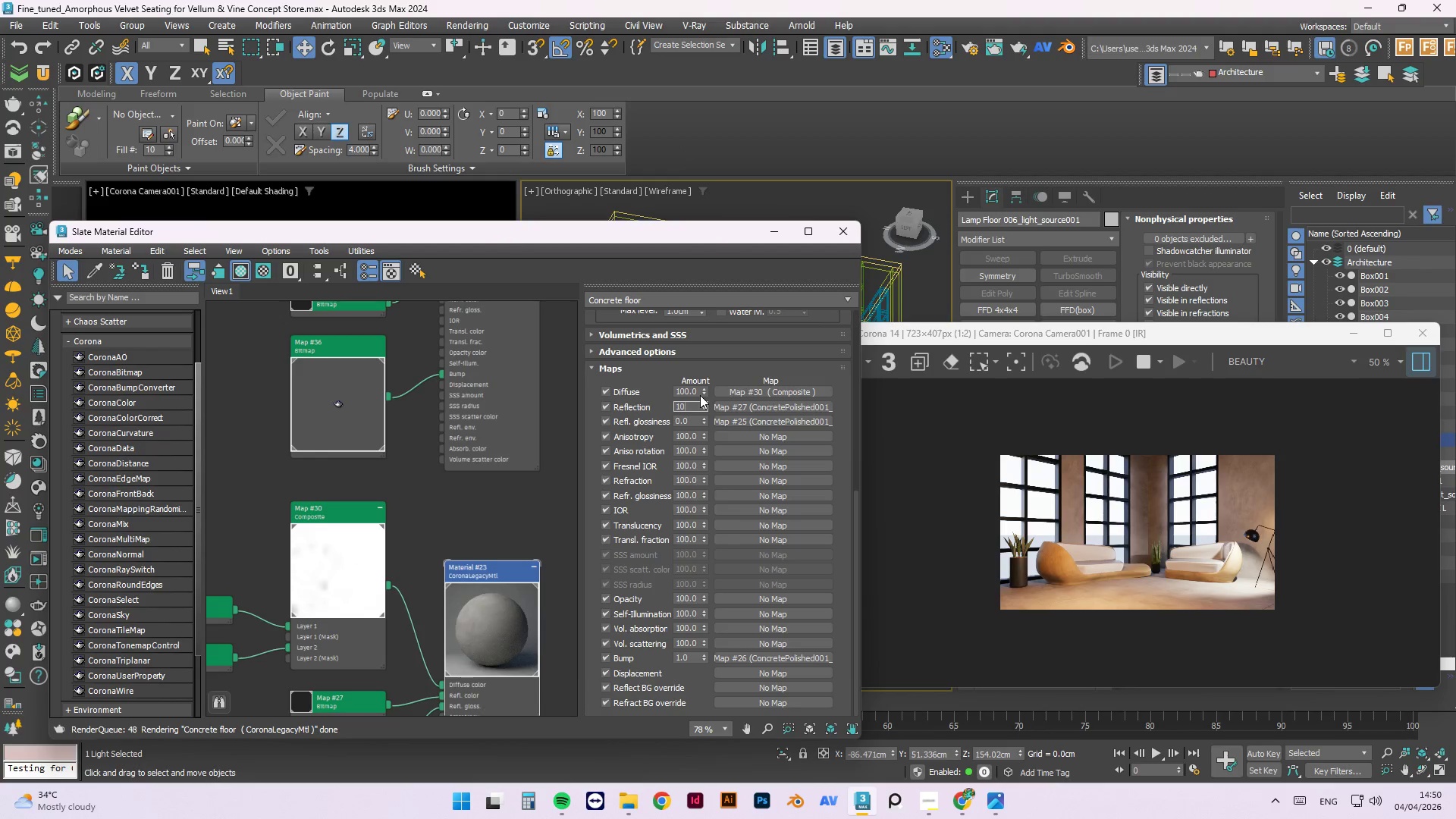 
key(Numpad0)
 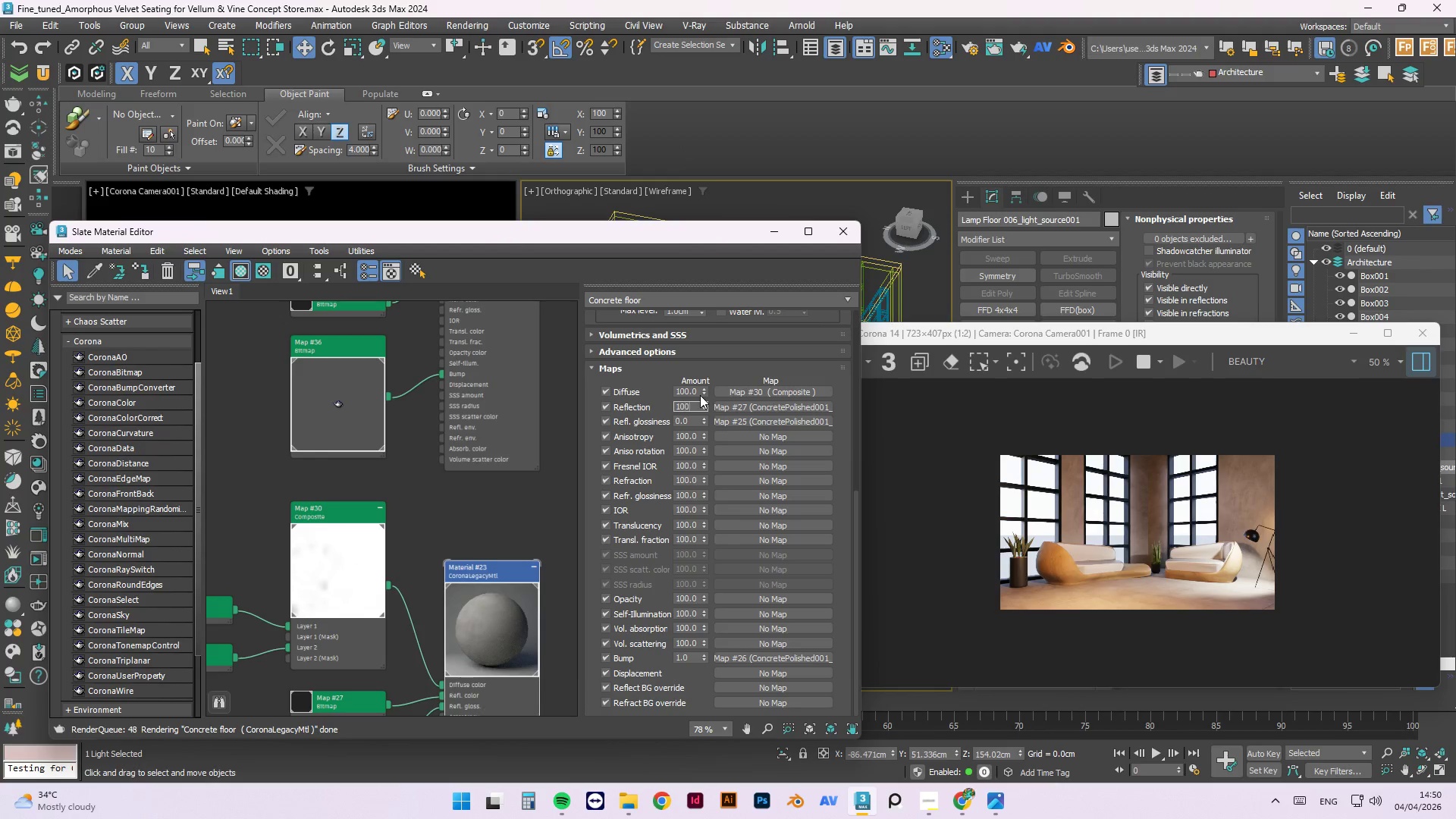 
key(NumpadEnter)
 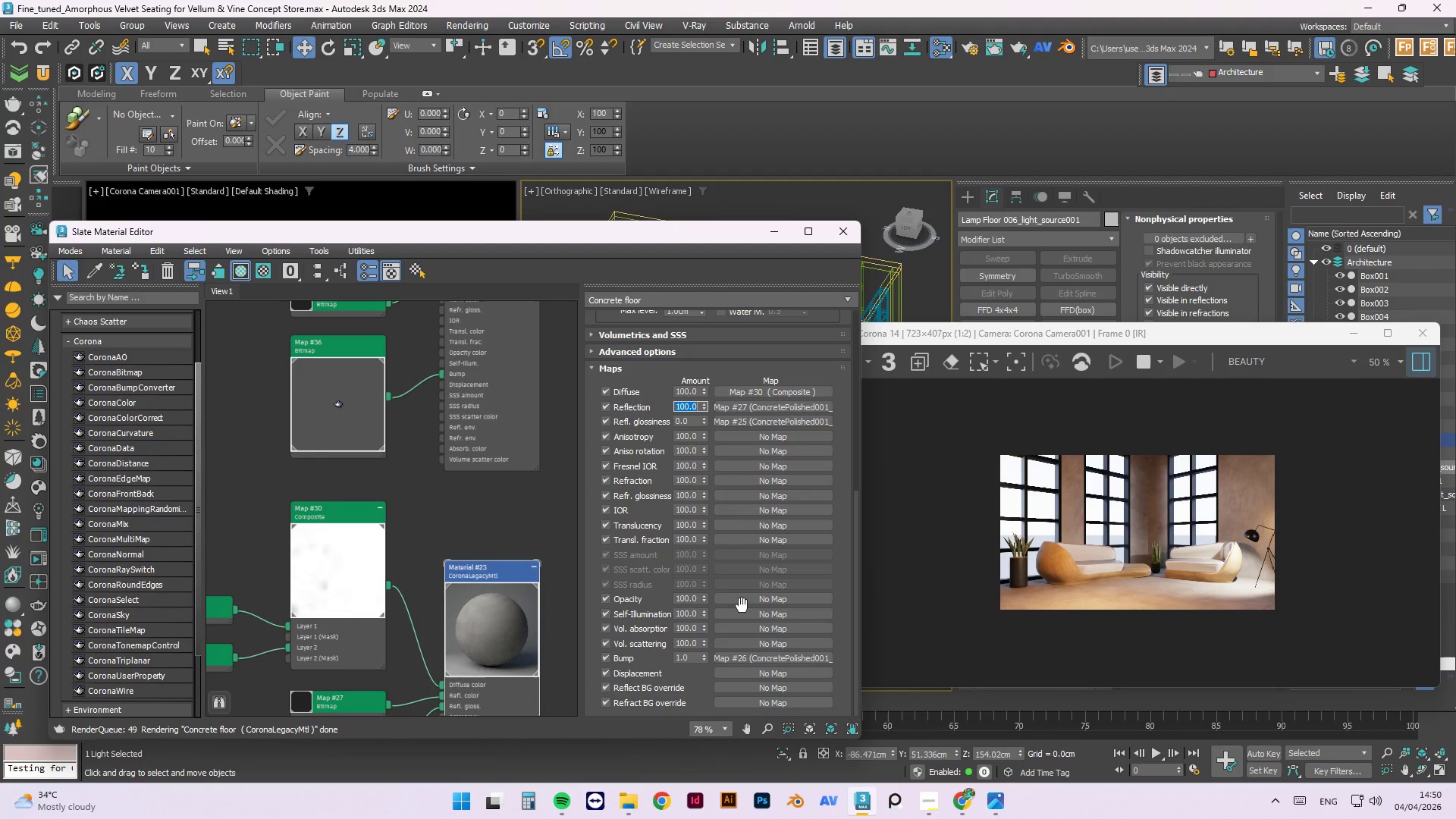 
wait(22.0)
 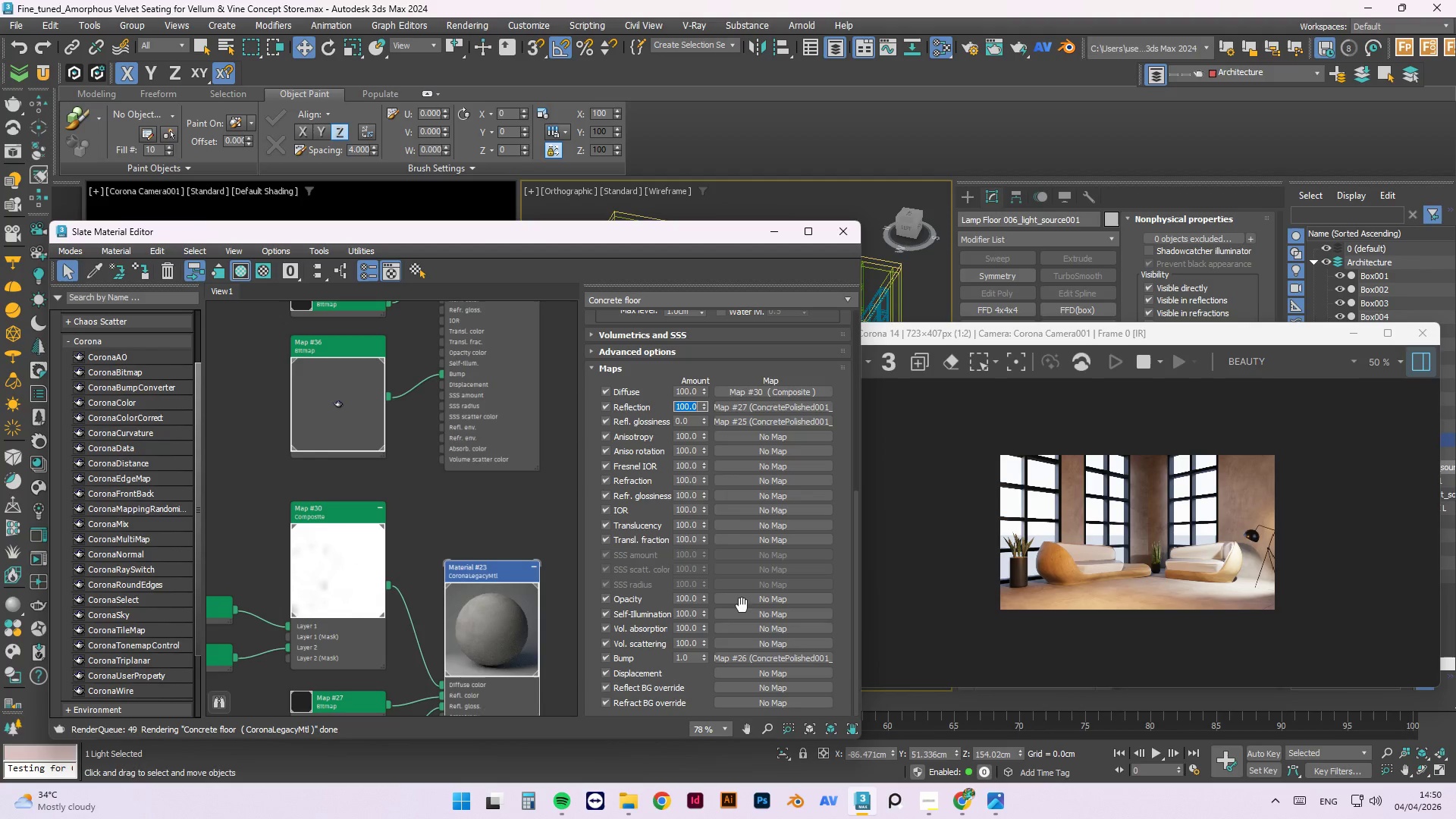 
scroll: coordinate [503, 494], scroll_direction: down, amount: 3.0
 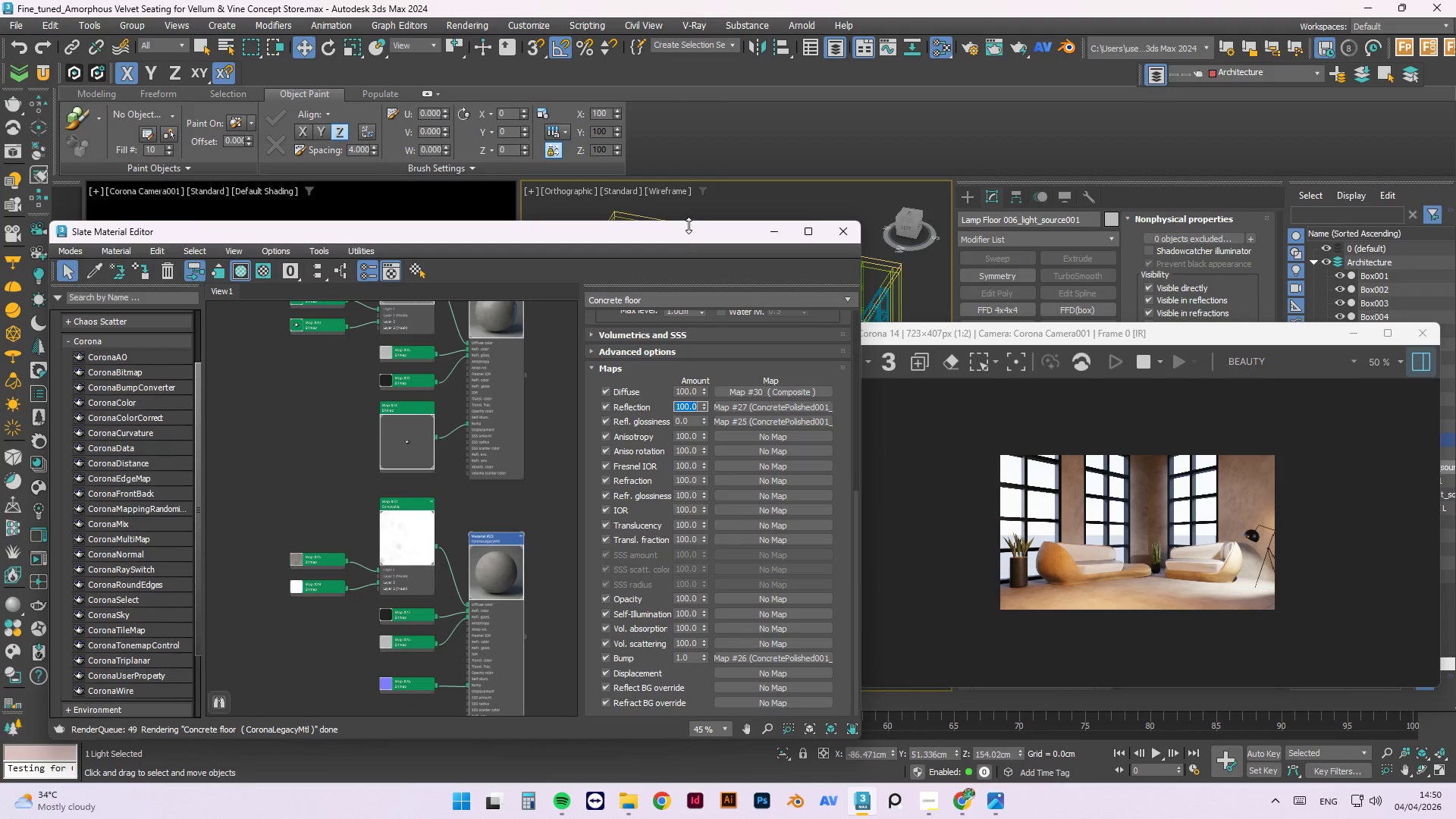 
left_click_drag(start_coordinate=[684, 232], to_coordinate=[669, 679])
 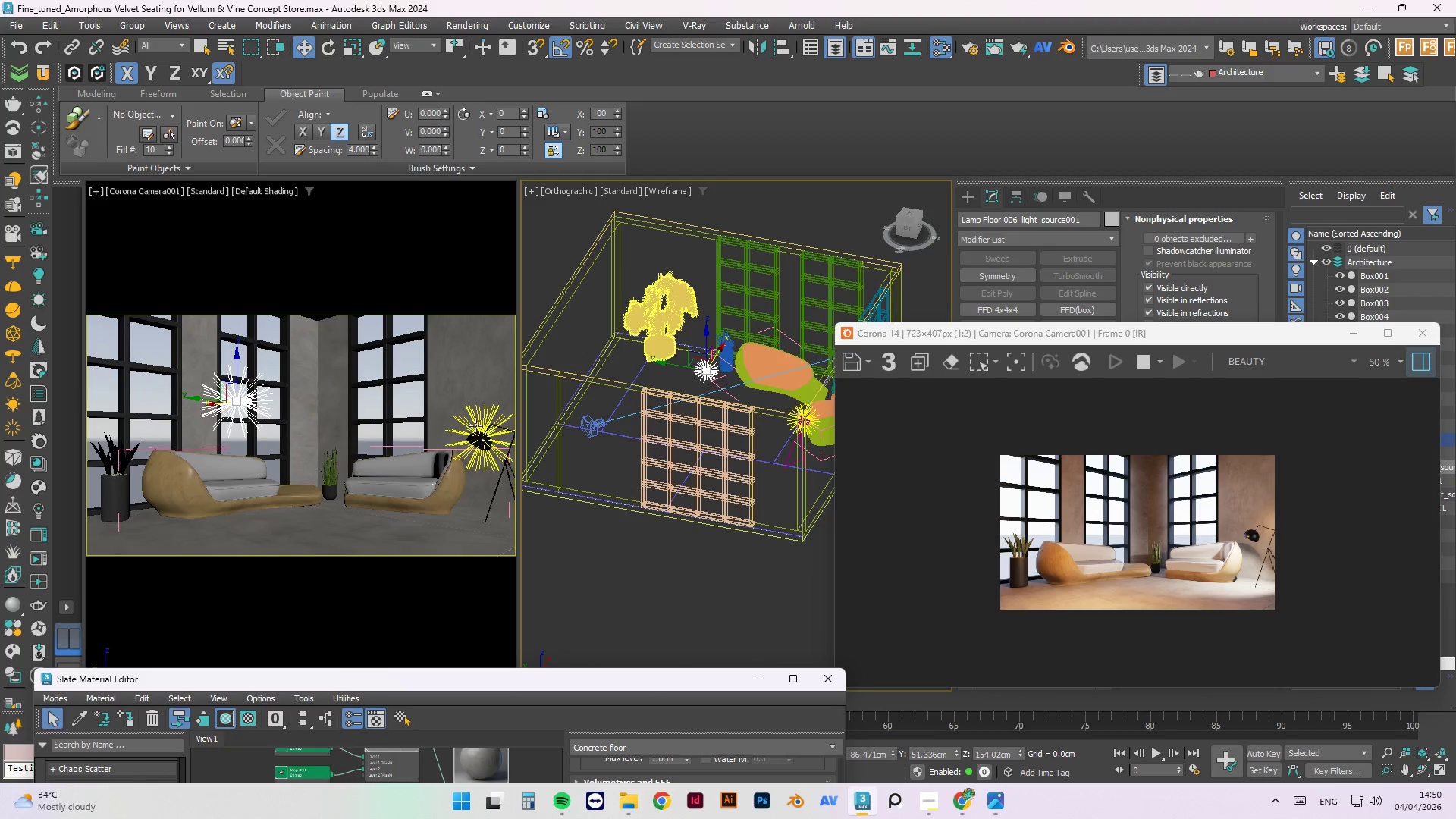 
left_click([483, 420])
 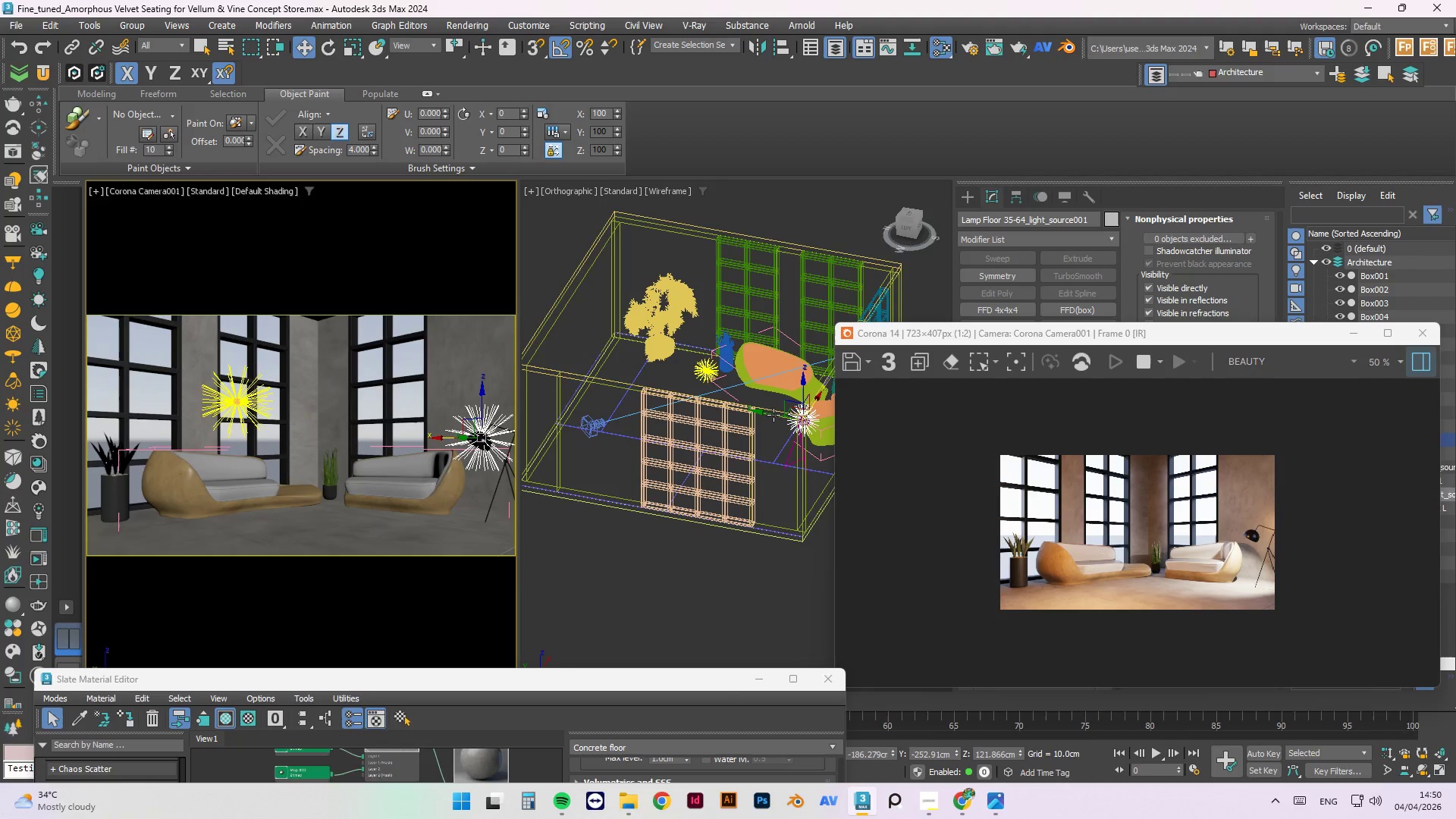 
key(W)
 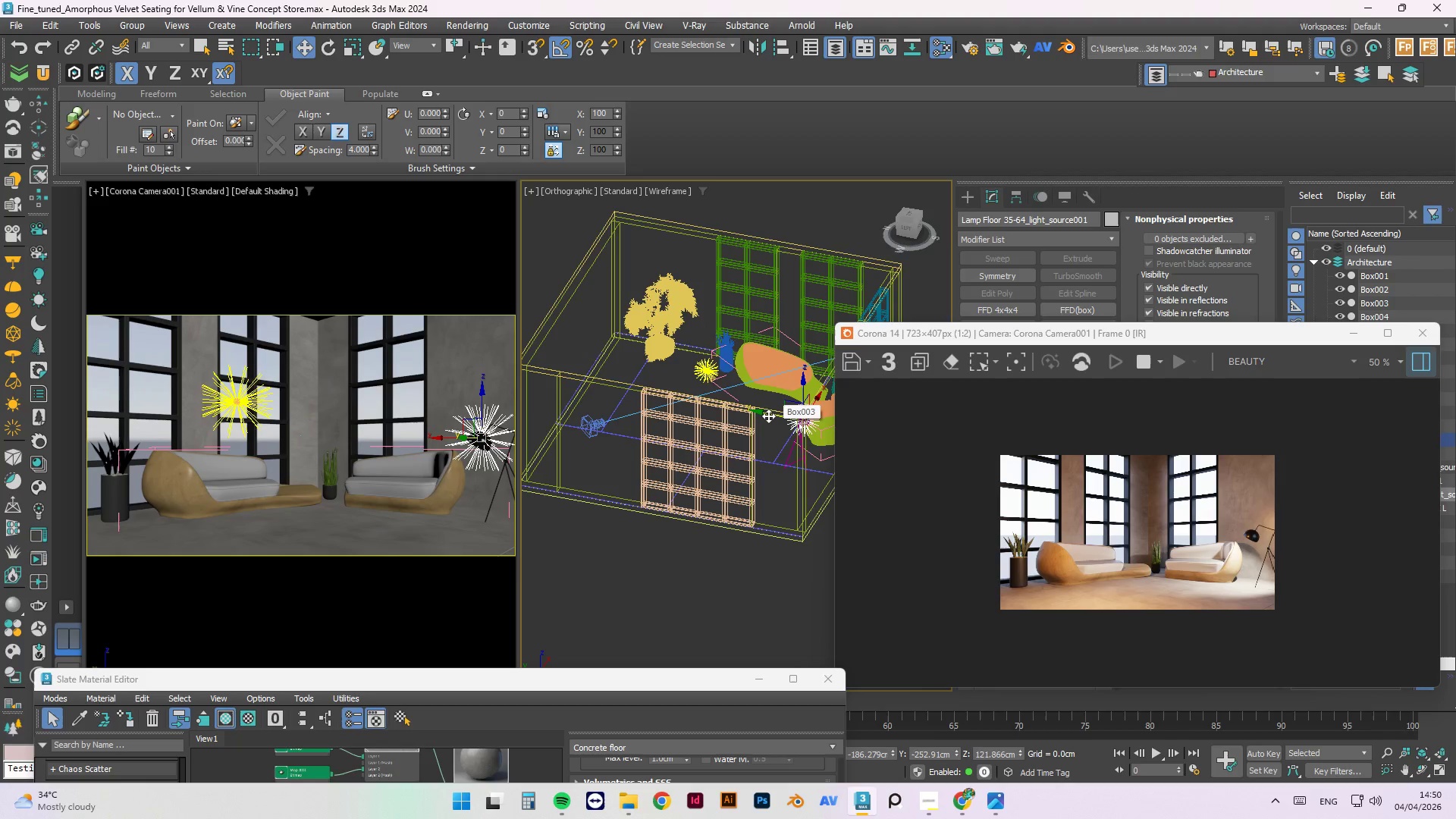 
left_click_drag(start_coordinate=[765, 414], to_coordinate=[676, 406])
 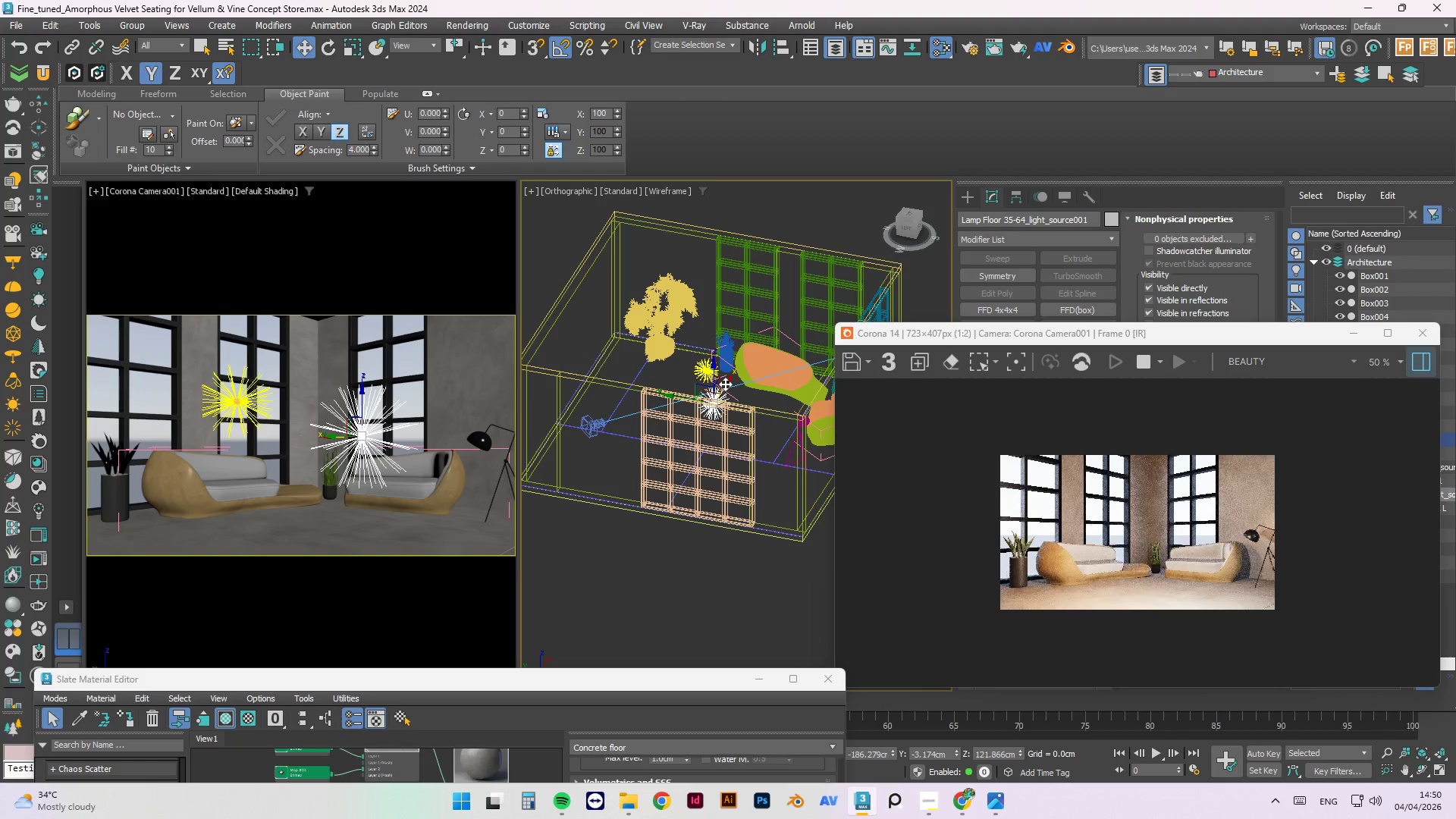 
left_click_drag(start_coordinate=[725, 384], to_coordinate=[749, 336])
 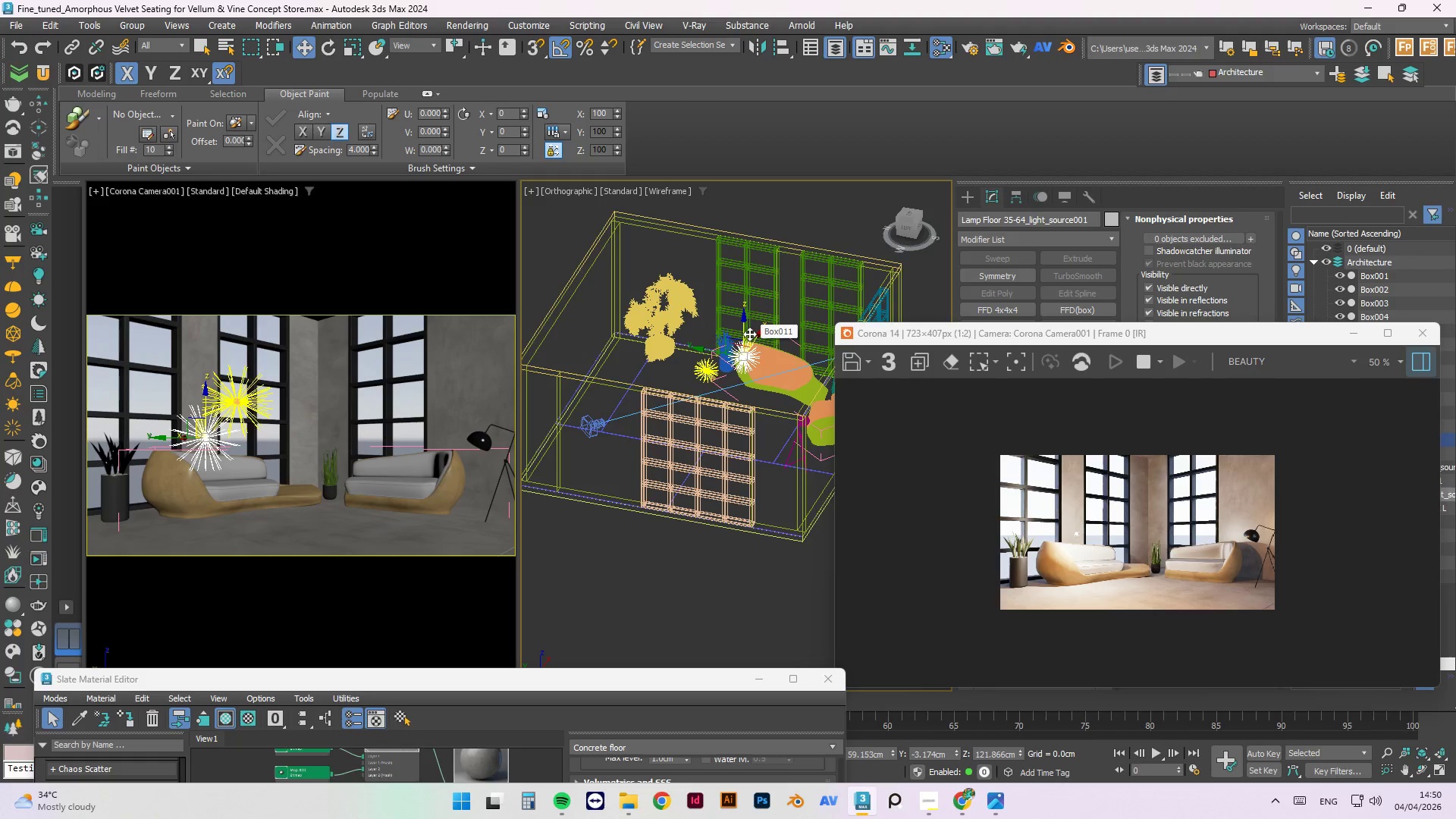 
left_click_drag(start_coordinate=[745, 322], to_coordinate=[746, 297])
 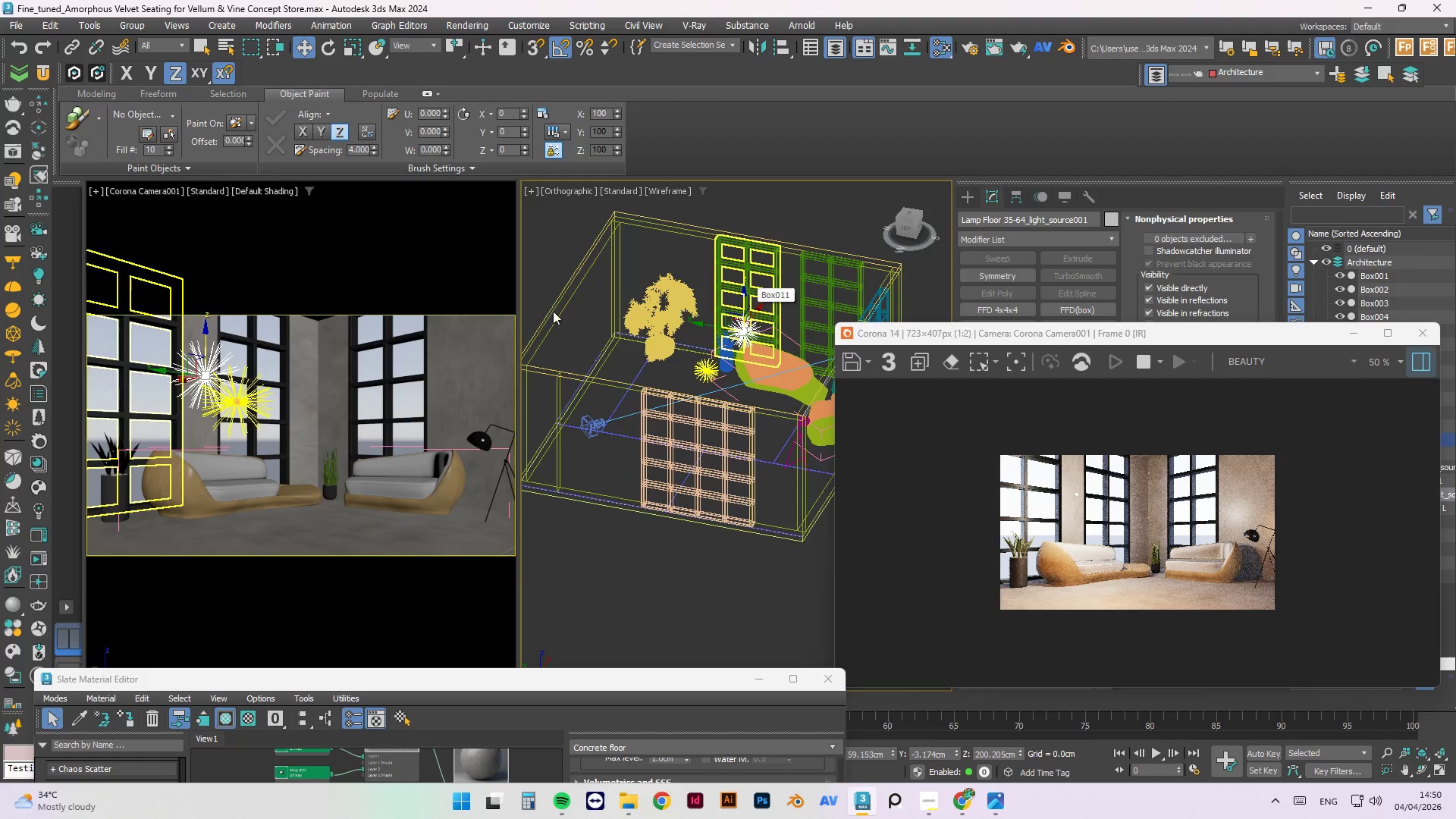 
key(T)
 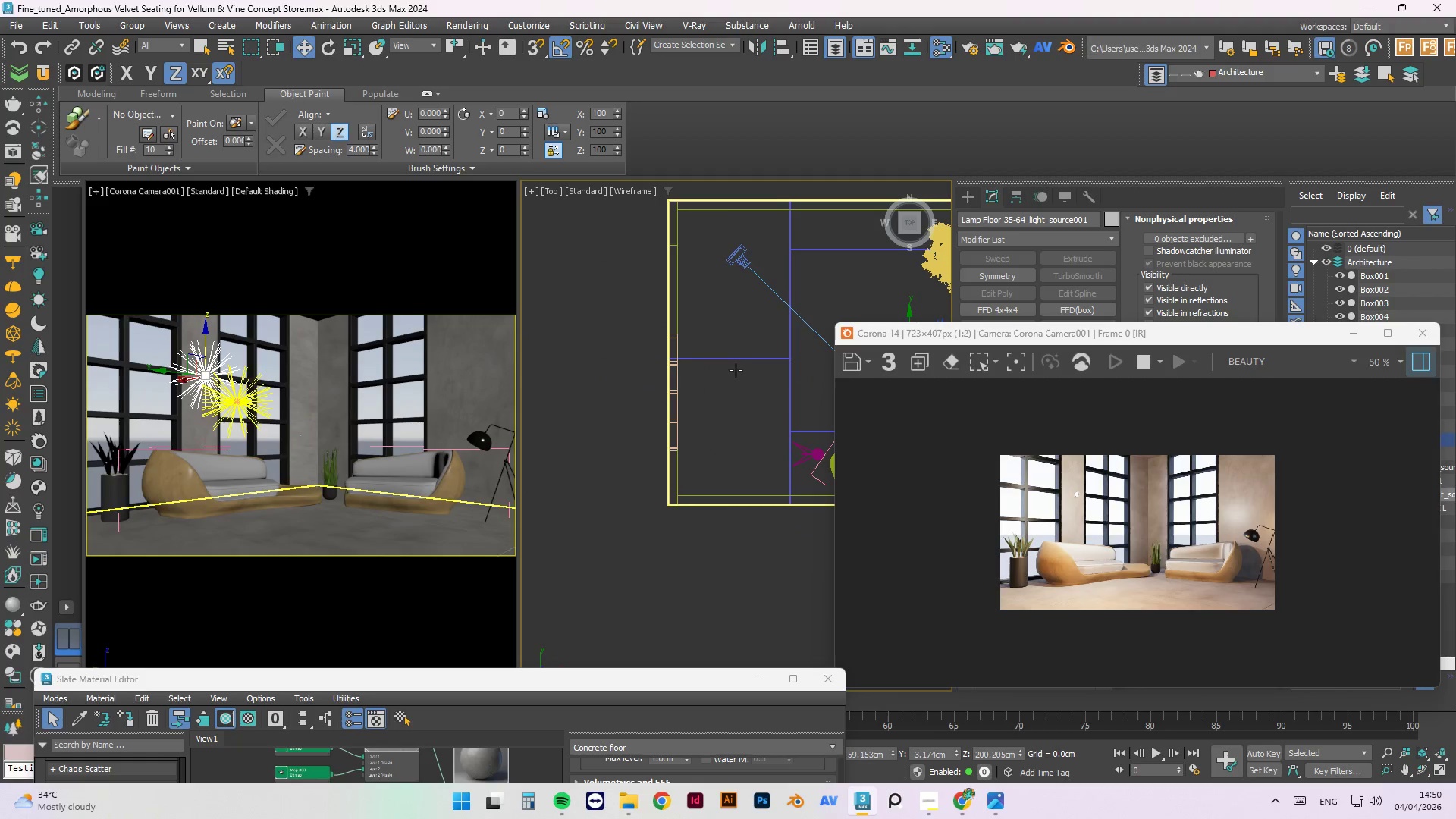 
scroll: coordinate [792, 325], scroll_direction: up, amount: 1.0
 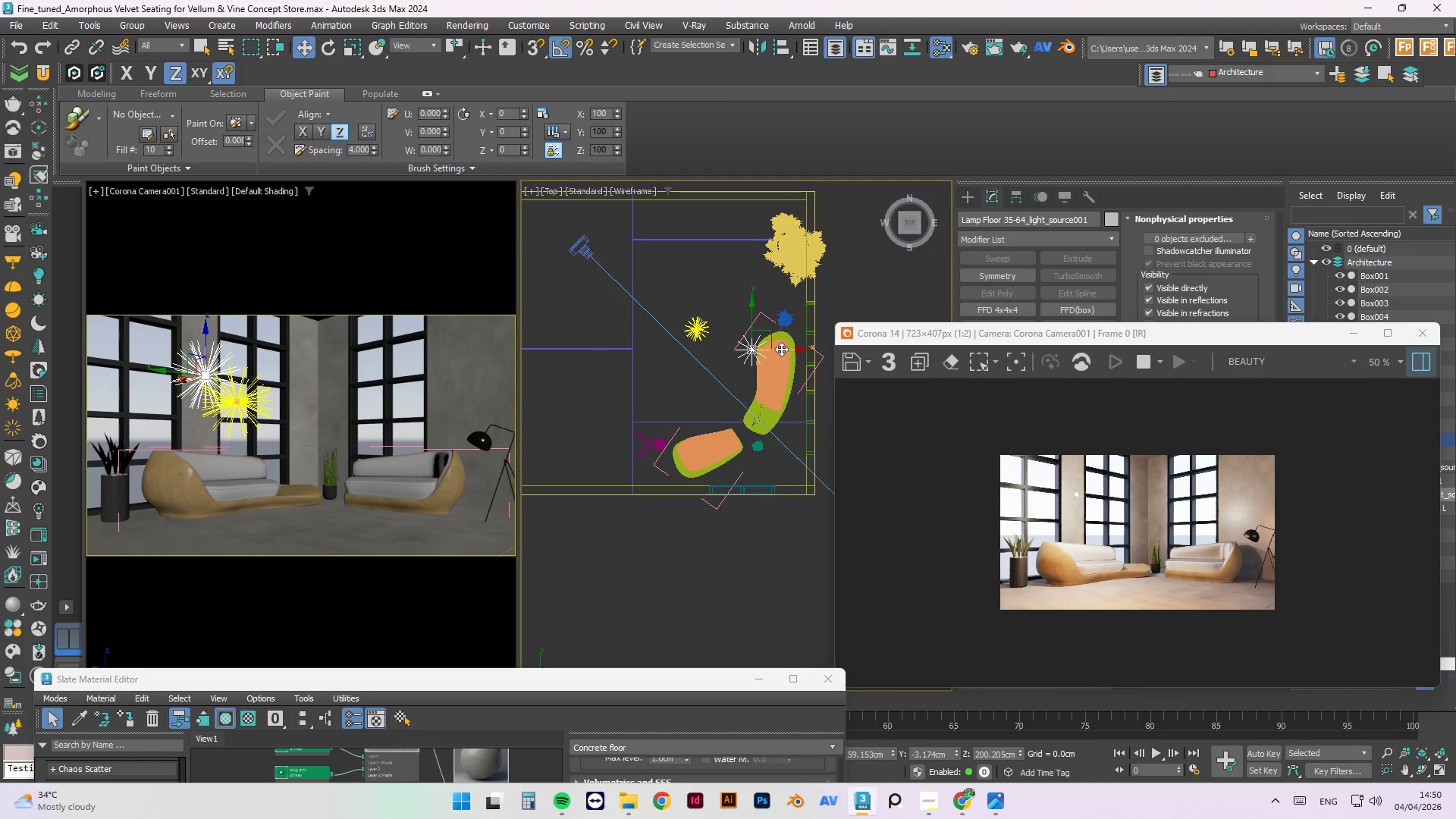 
left_click_drag(start_coordinate=[781, 349], to_coordinate=[724, 351])
 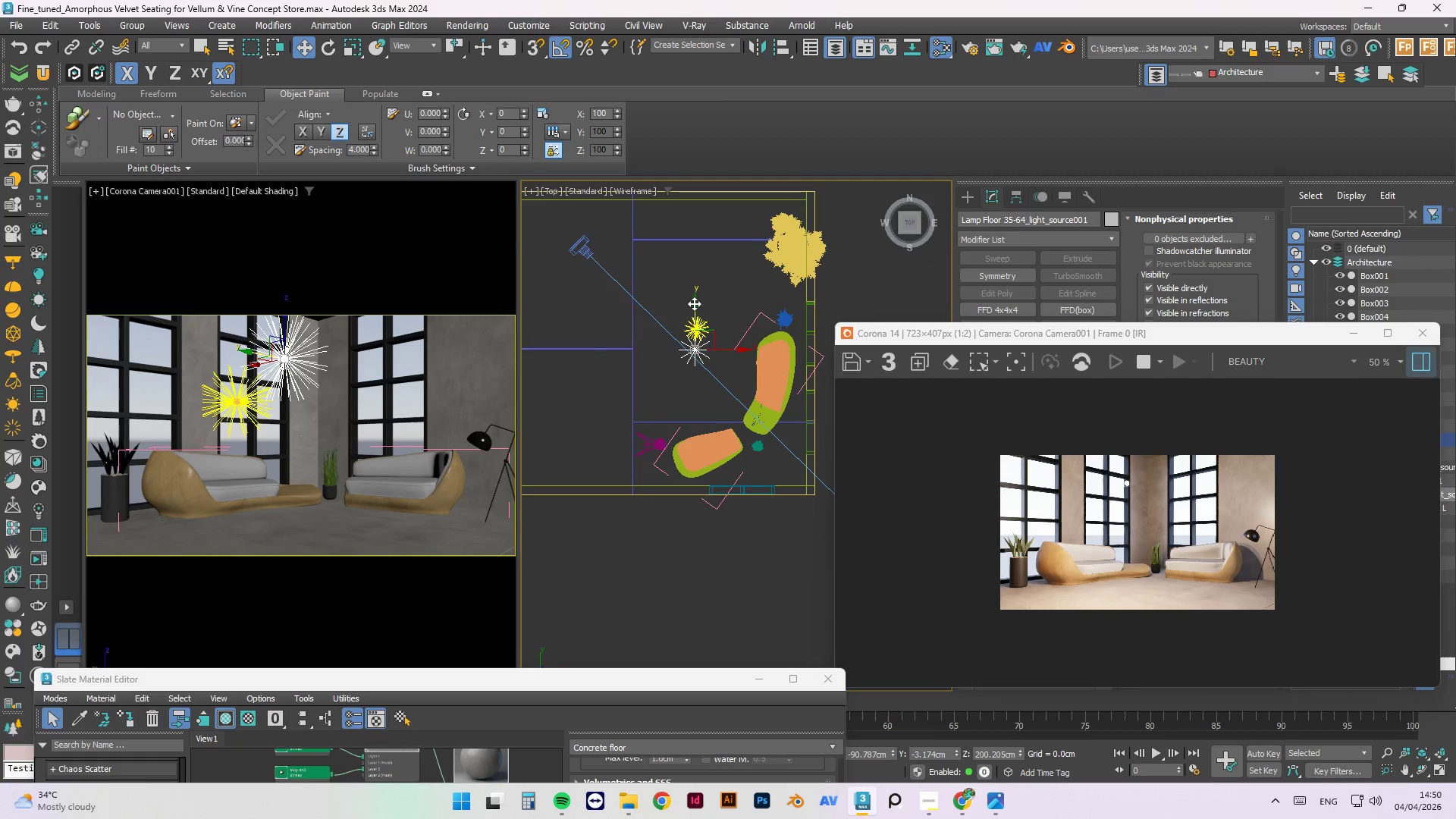 
left_click_drag(start_coordinate=[694, 303], to_coordinate=[694, 324])
 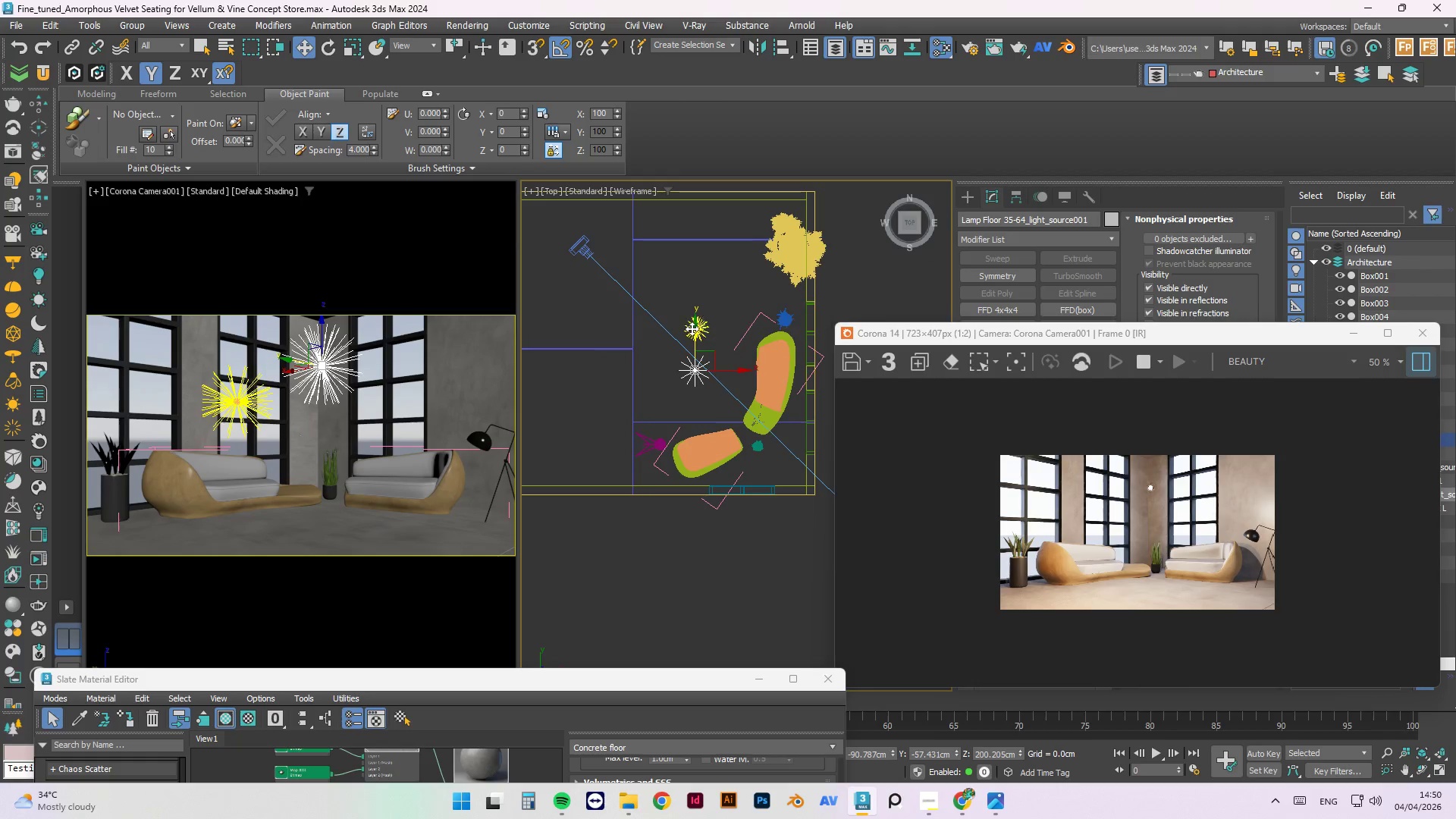 
hold_key(key=AltLeft, duration=0.83)
 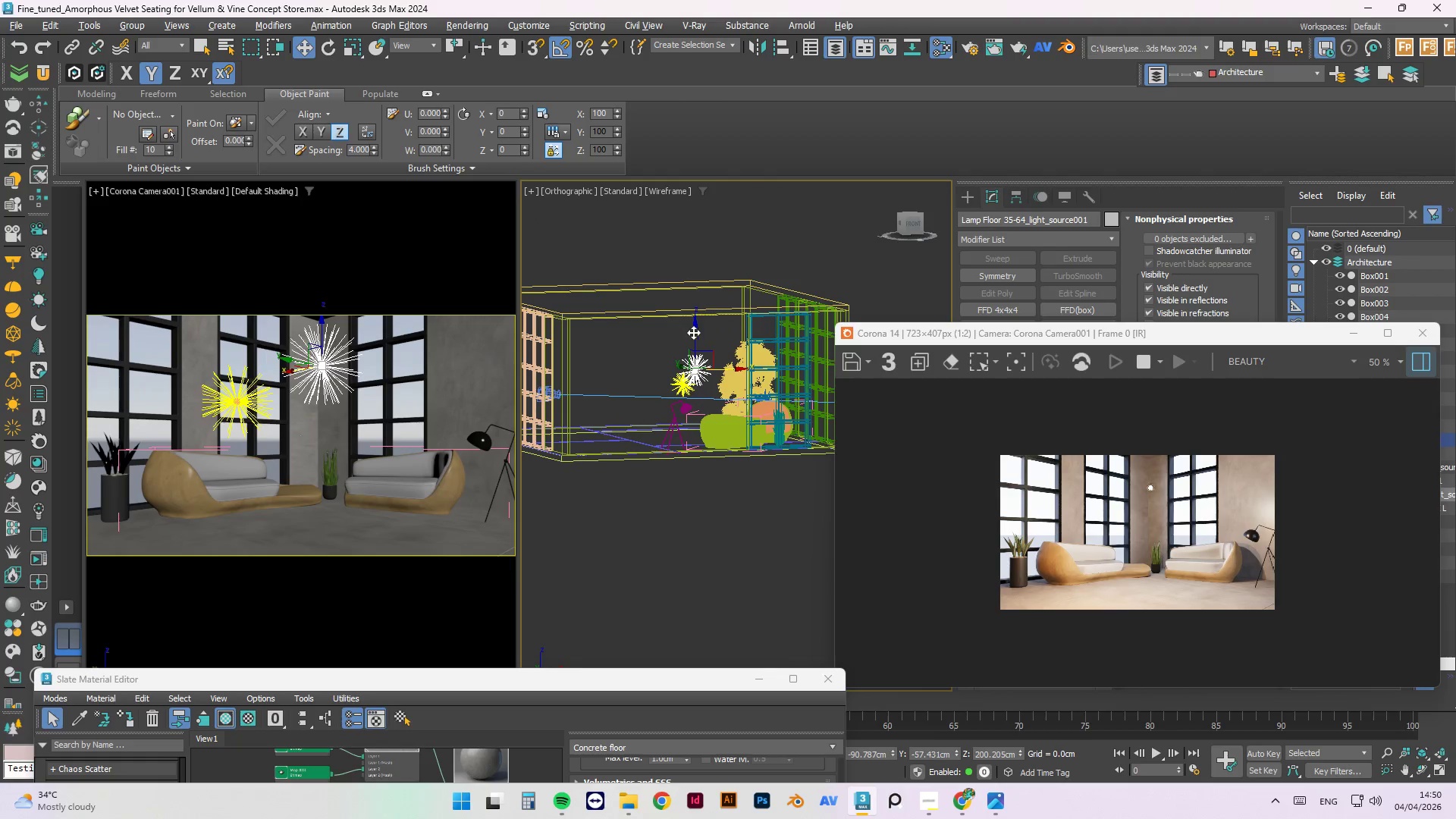 
left_click_drag(start_coordinate=[695, 331], to_coordinate=[694, 294])
 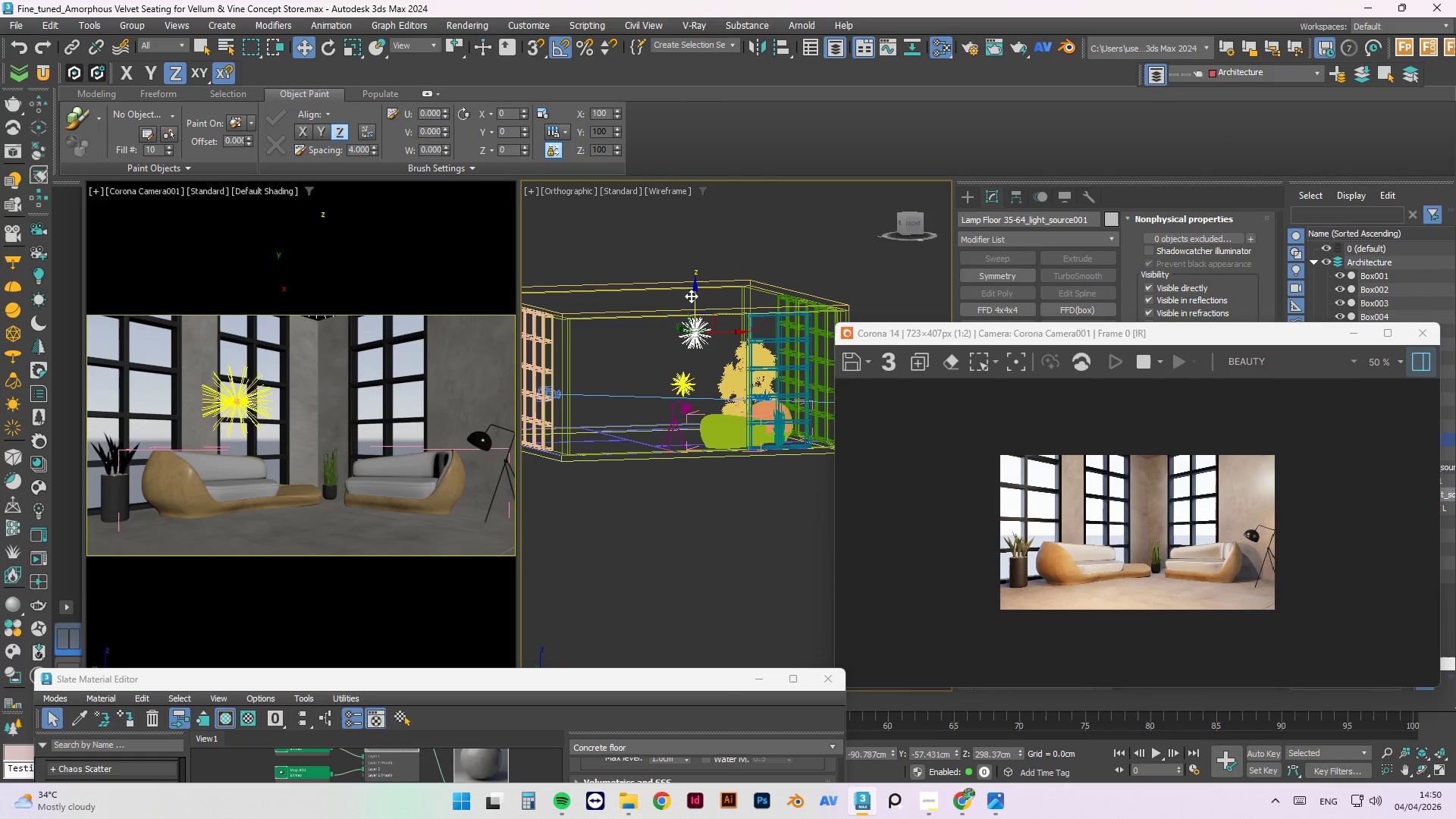 
hold_key(key=AltLeft, duration=1.5)
 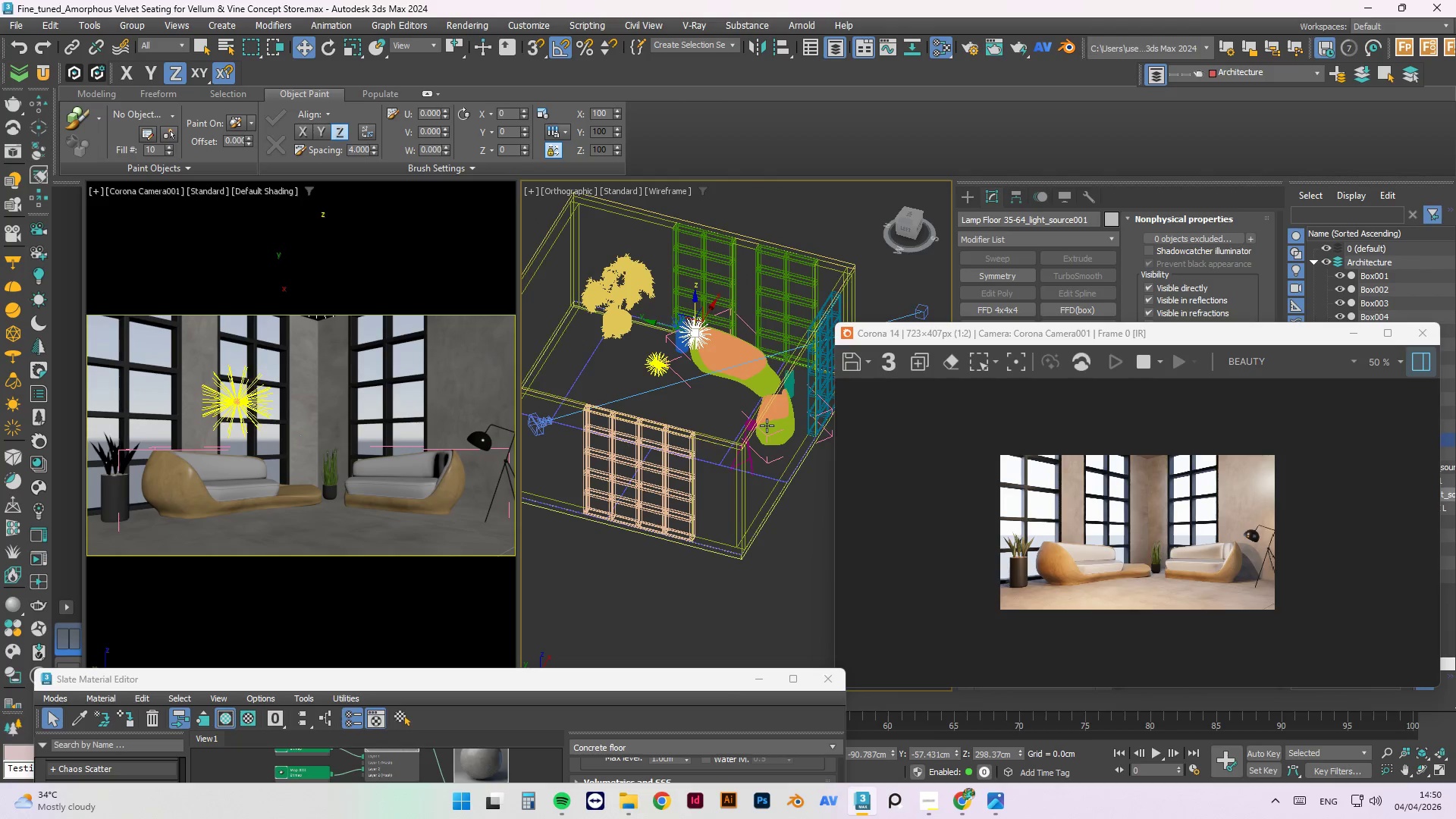 
hold_key(key=AltLeft, duration=0.31)
 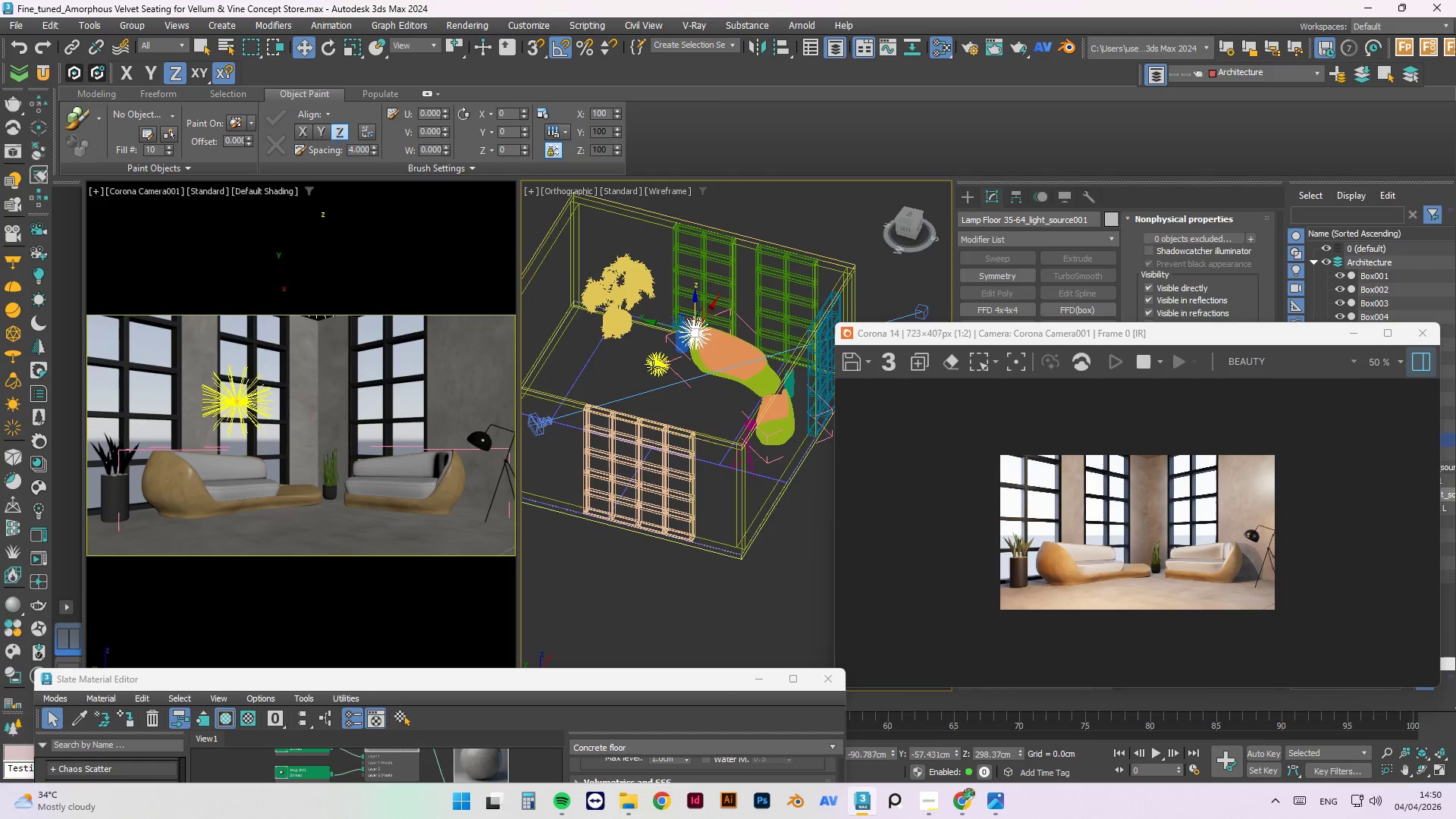 
key(Delete)
 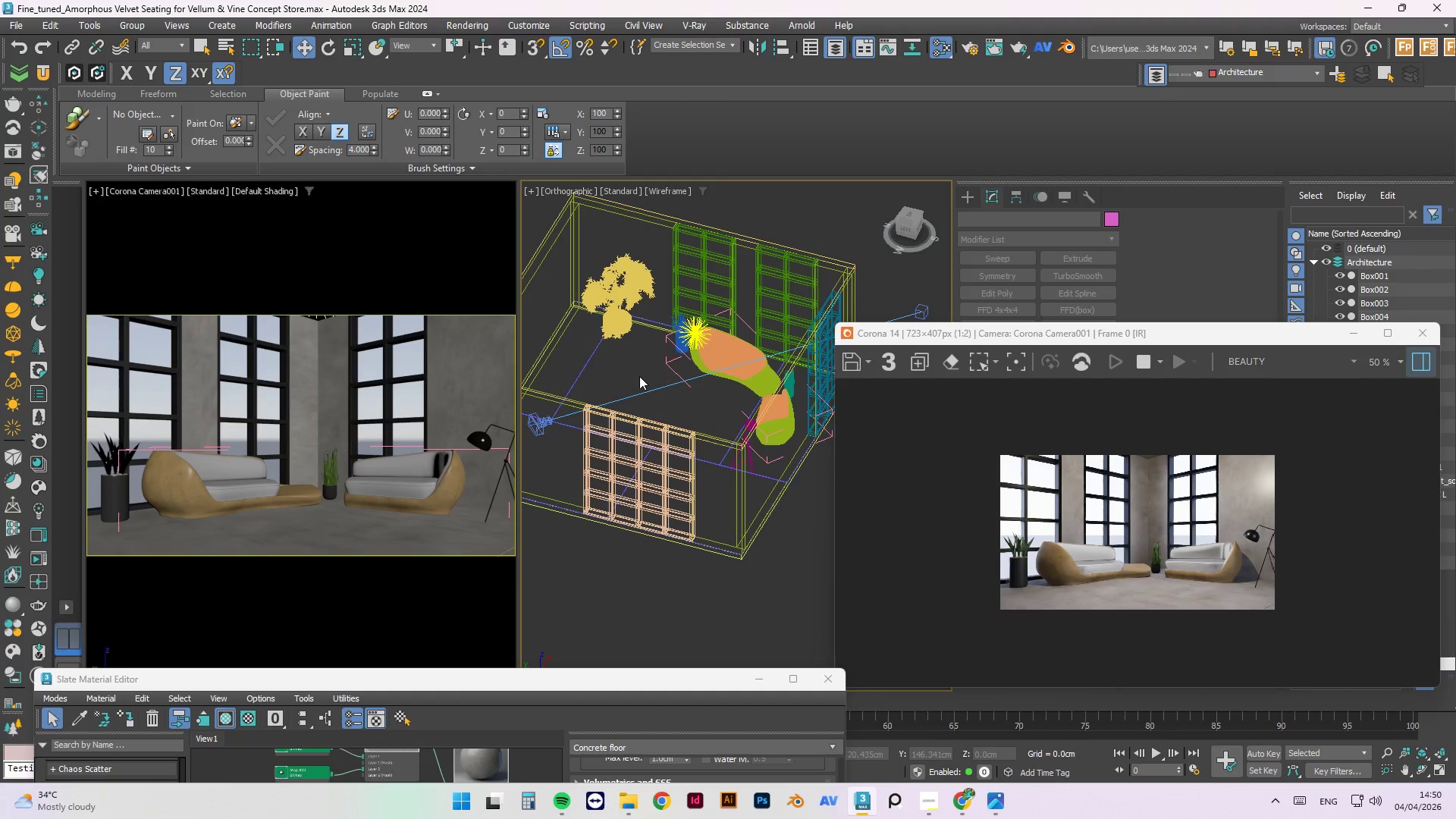 
key(Control+ControlLeft)
 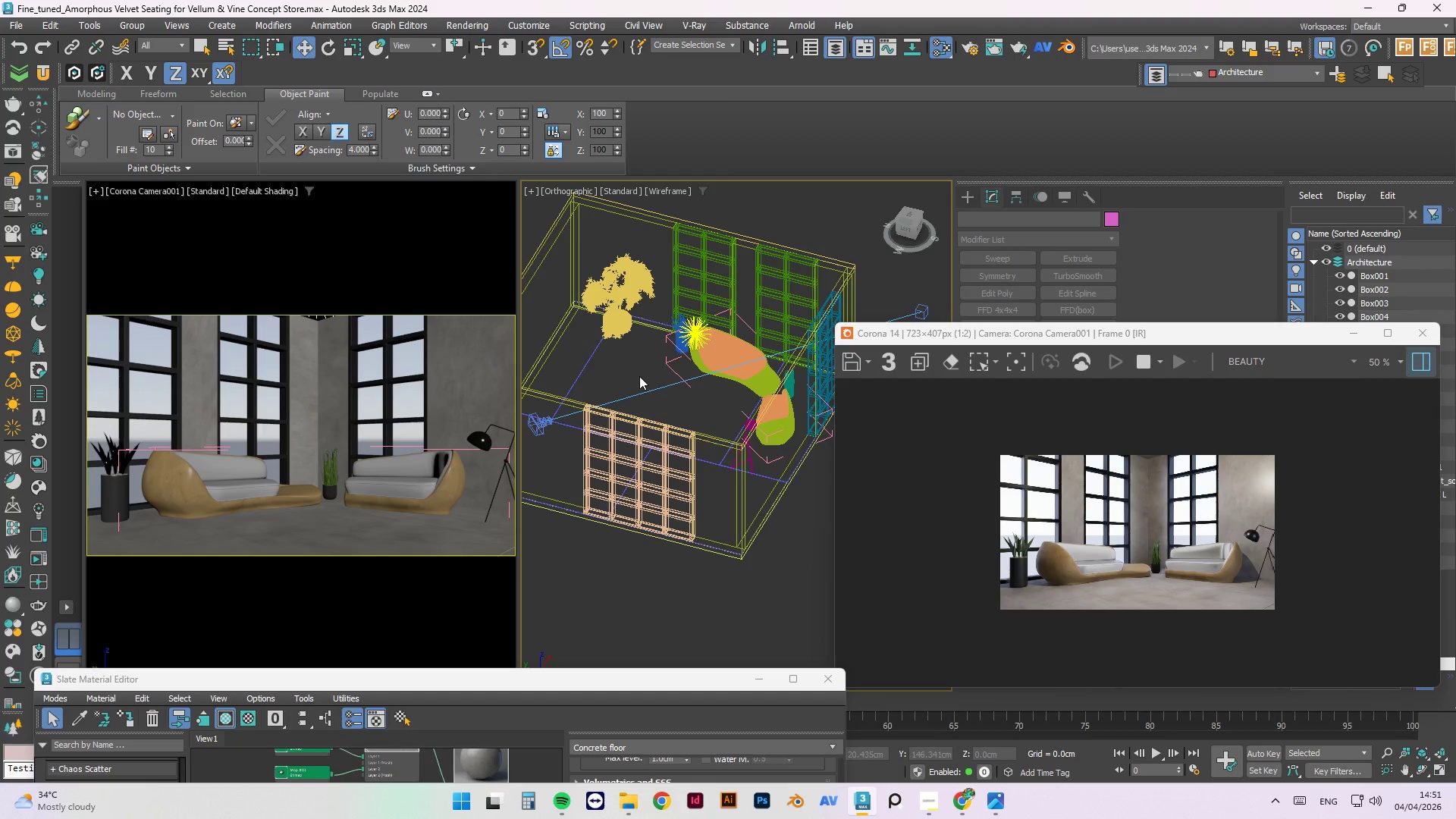 
key(Control+Z)
 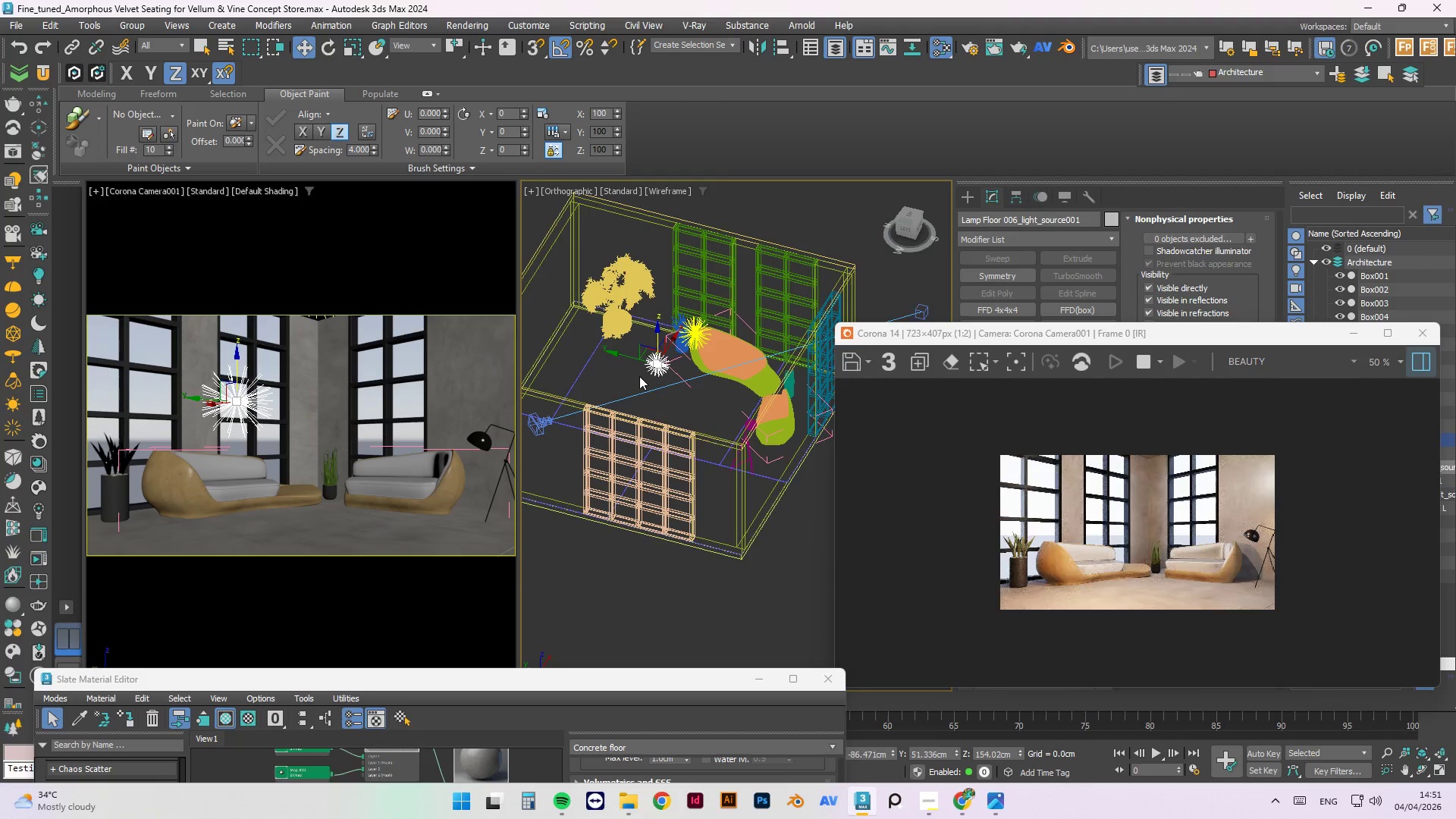 
key(Control+Z)
 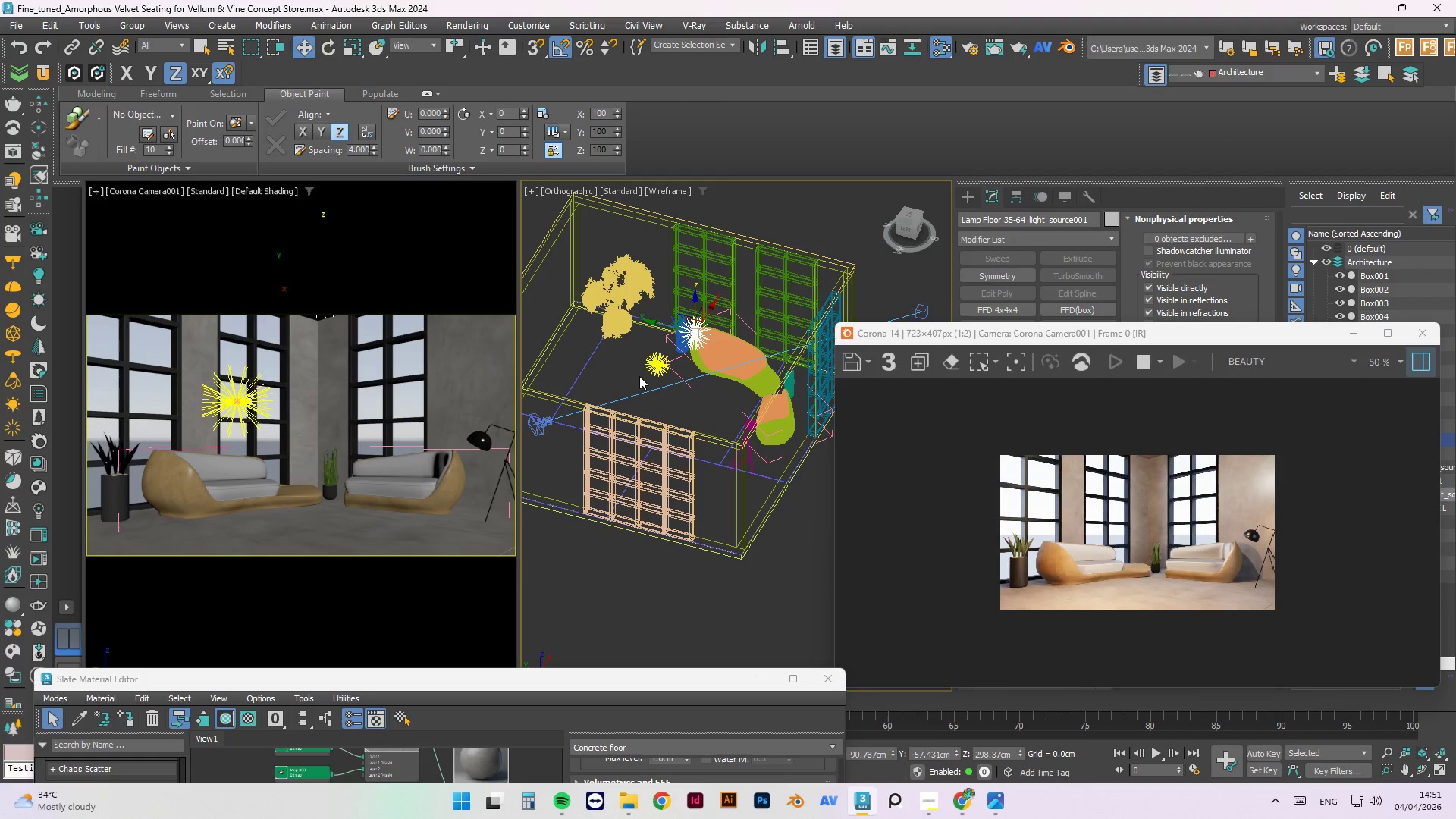 
key(Control+Z)
 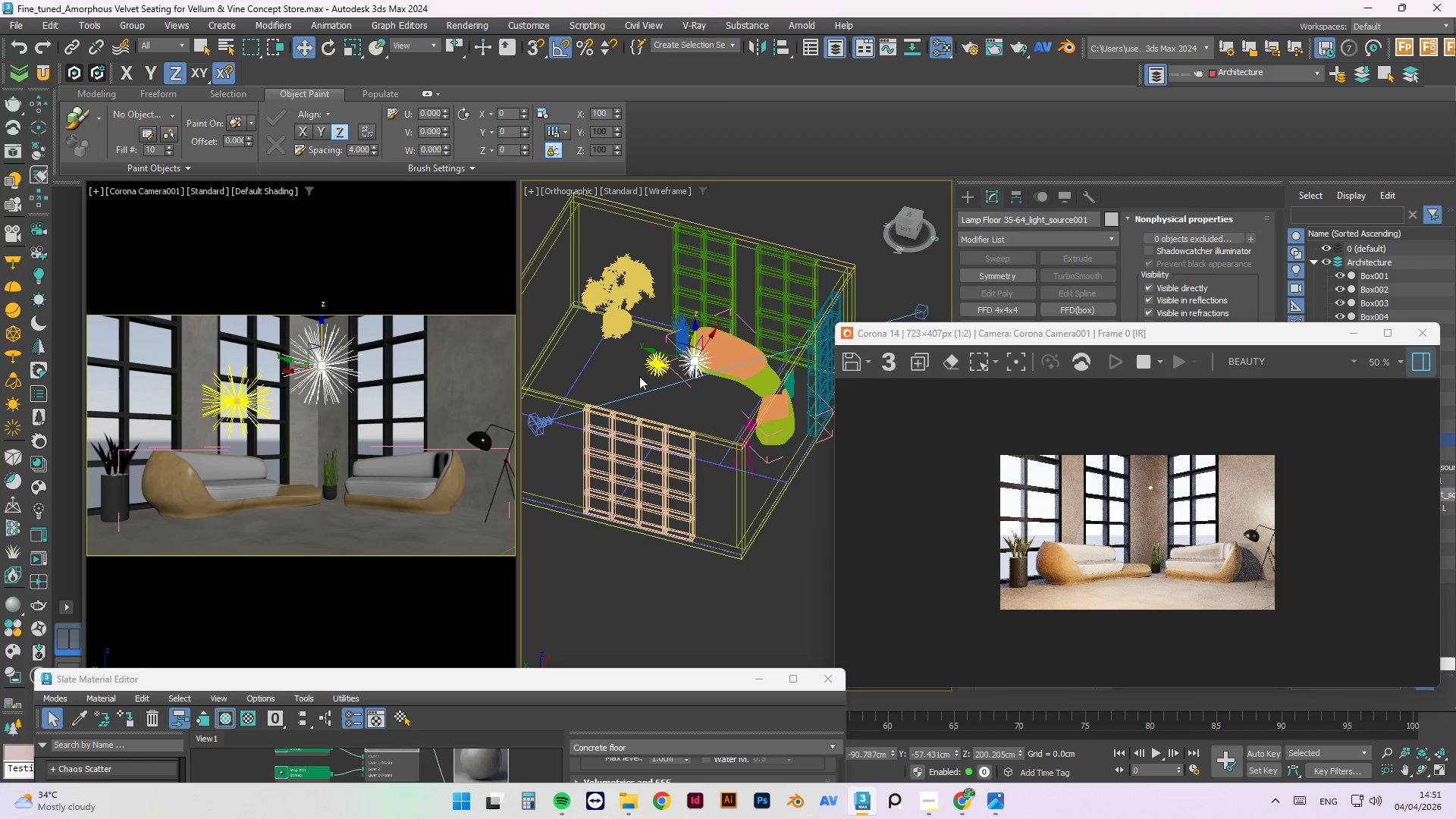 
key(Control+Z)
 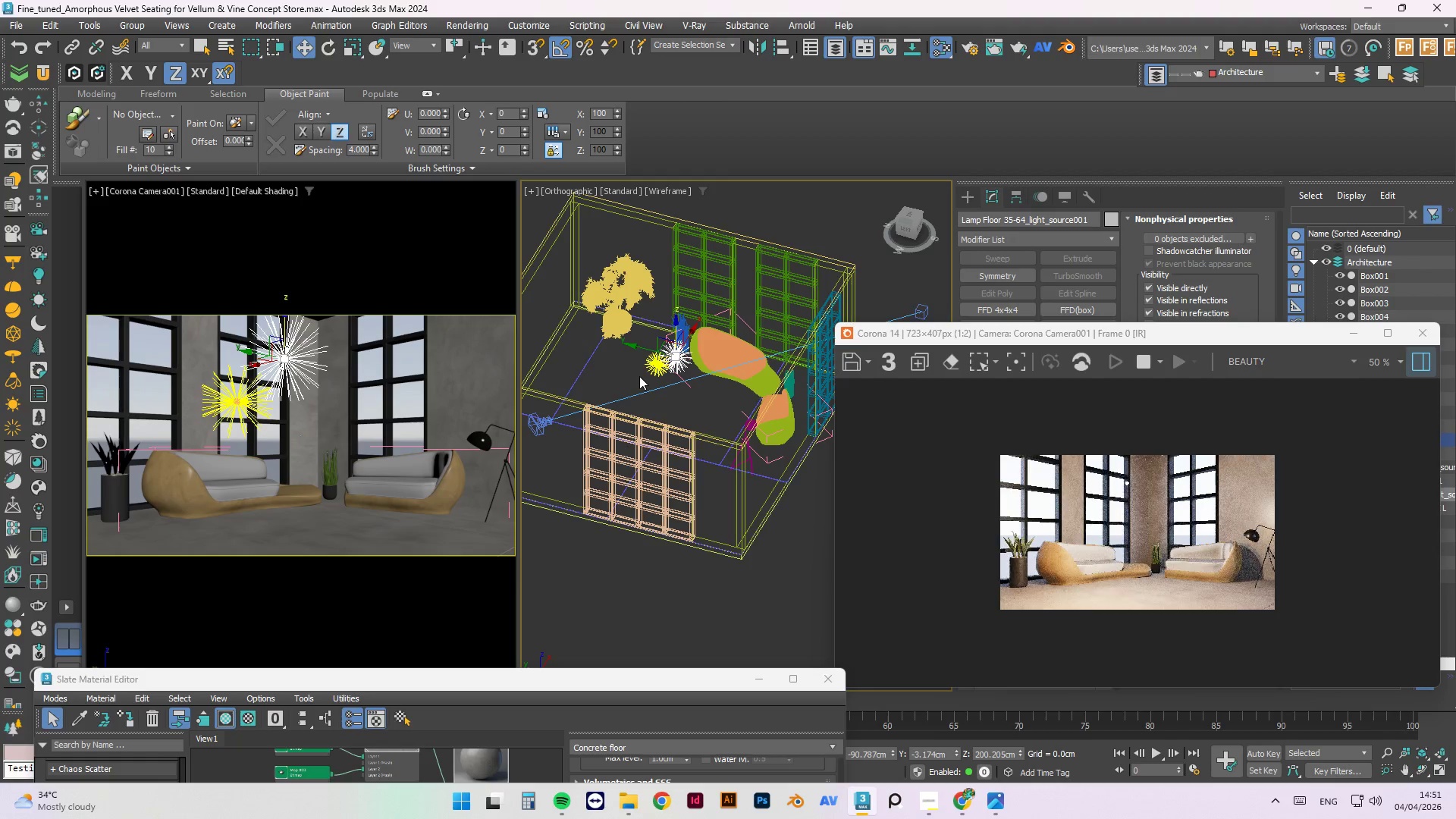 
key(Control+Z)
 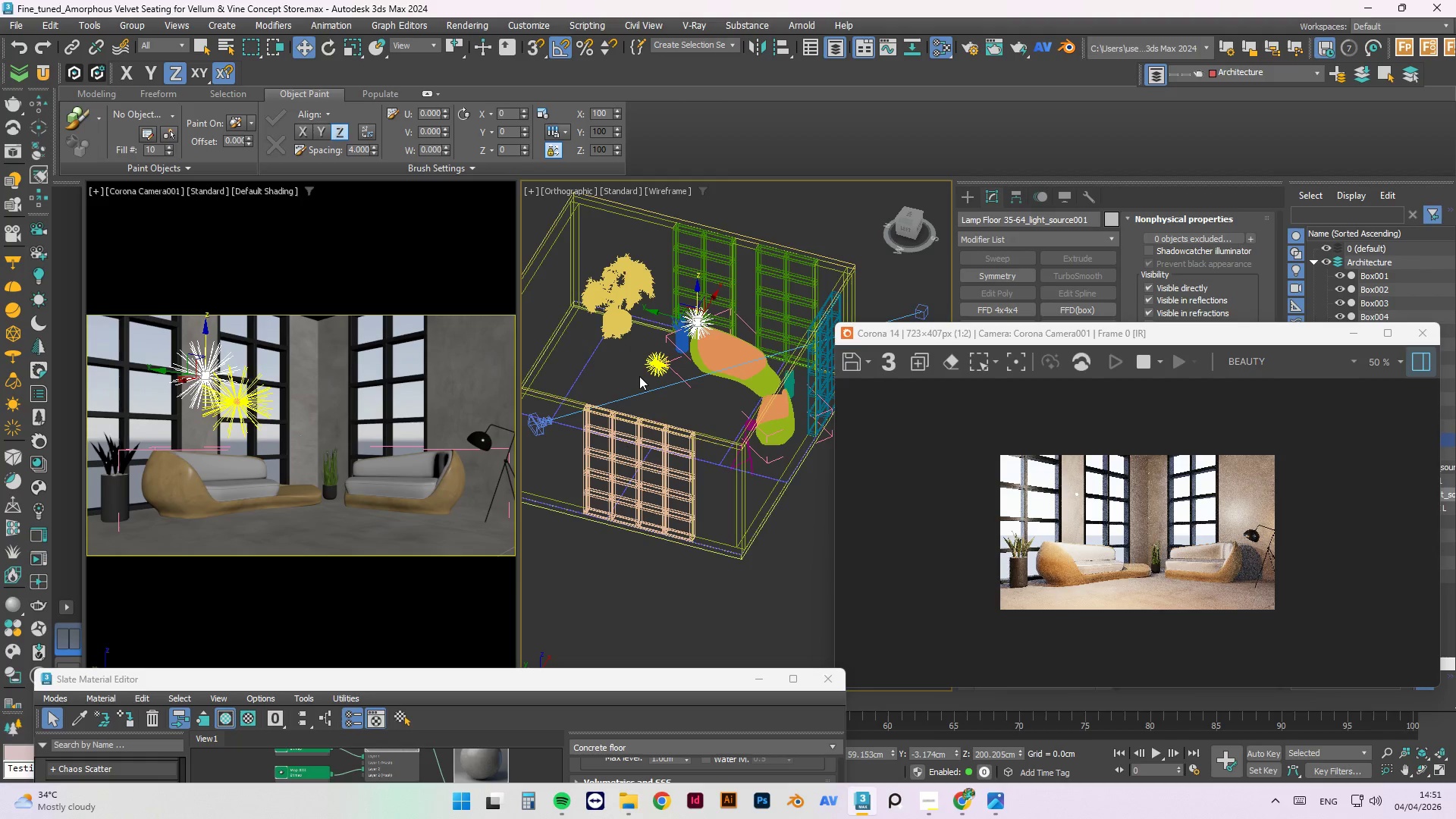 
key(Control+Z)
 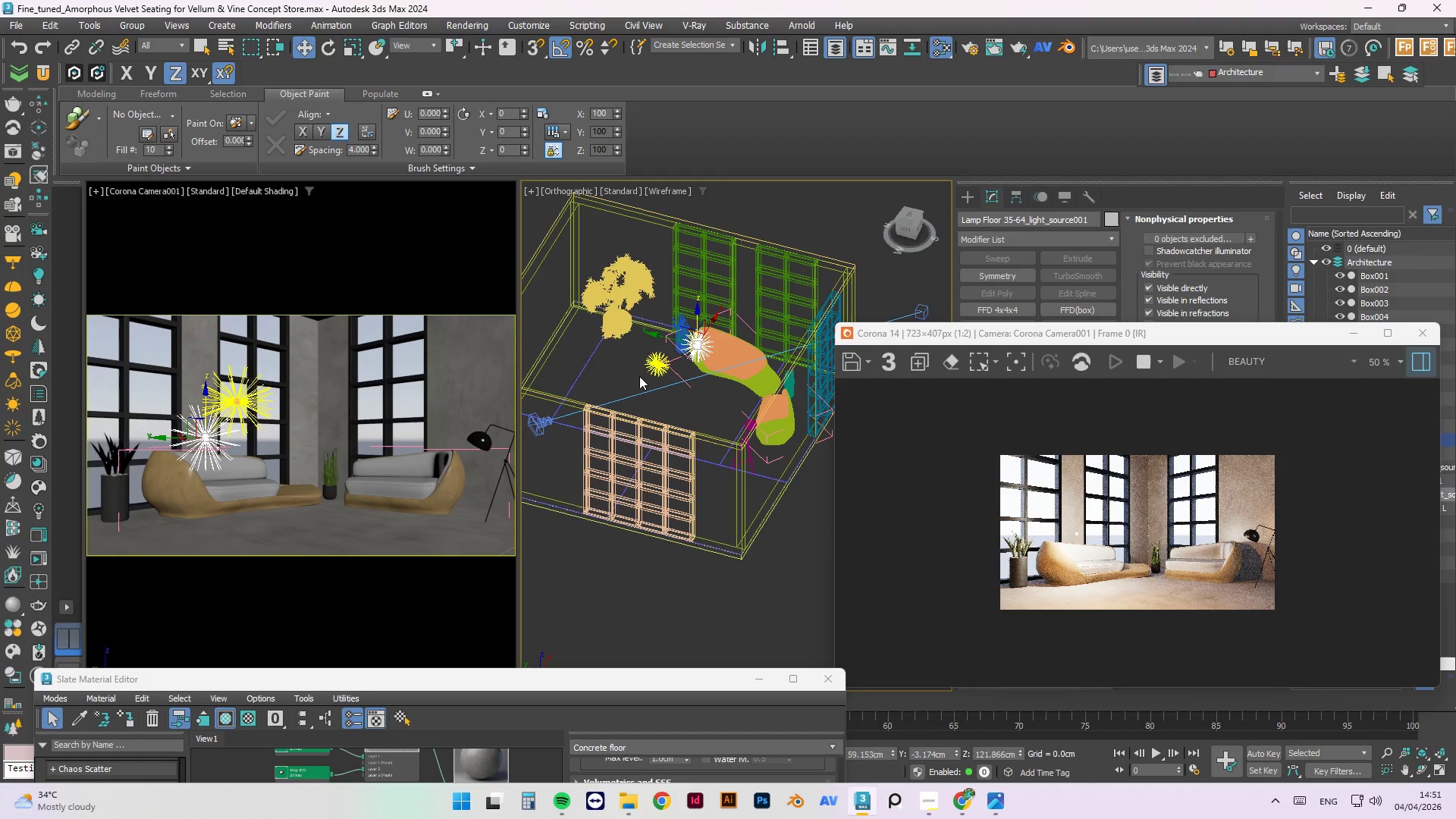 
key(Control+Z)
 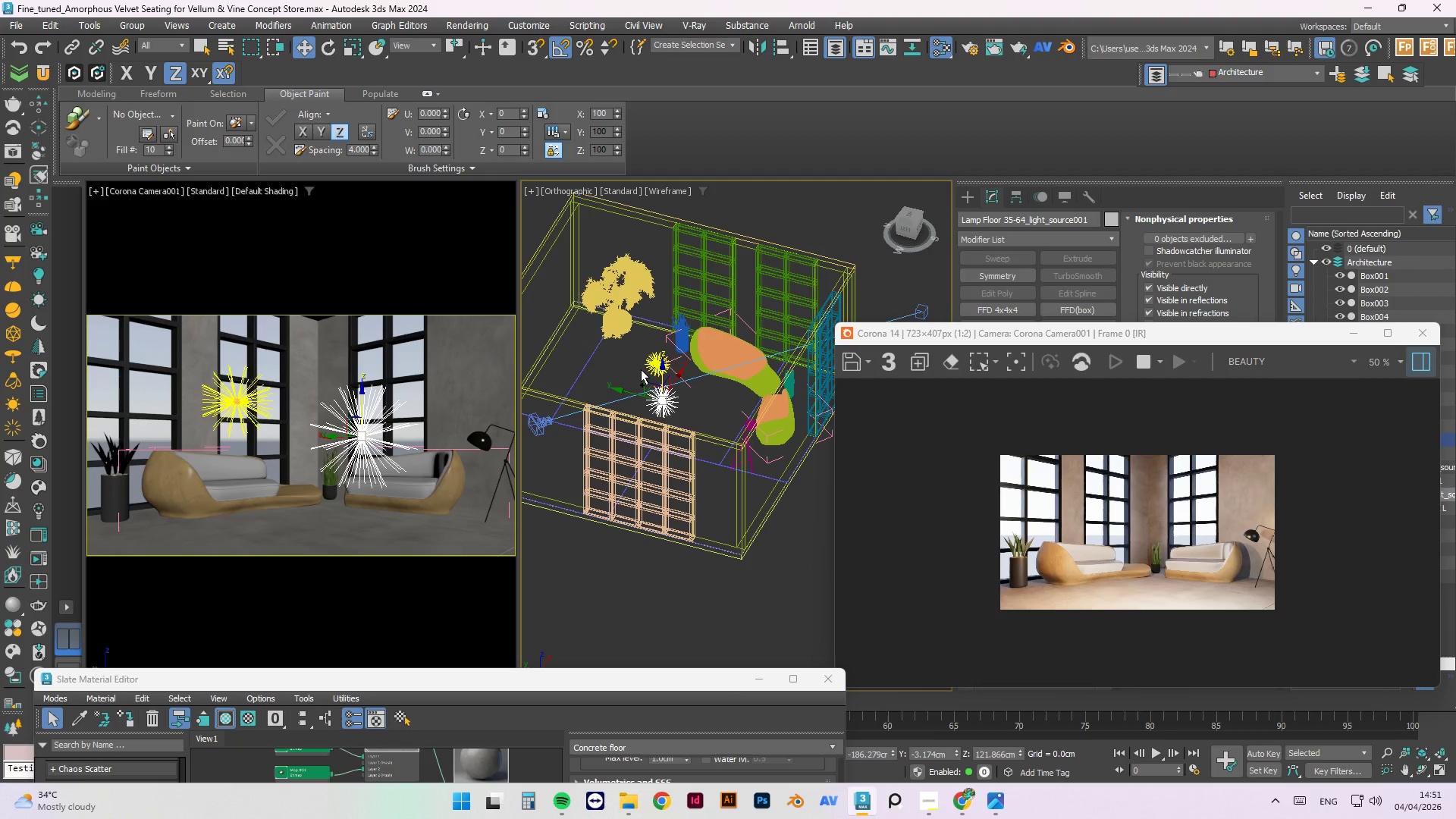 
key(Control+Z)
 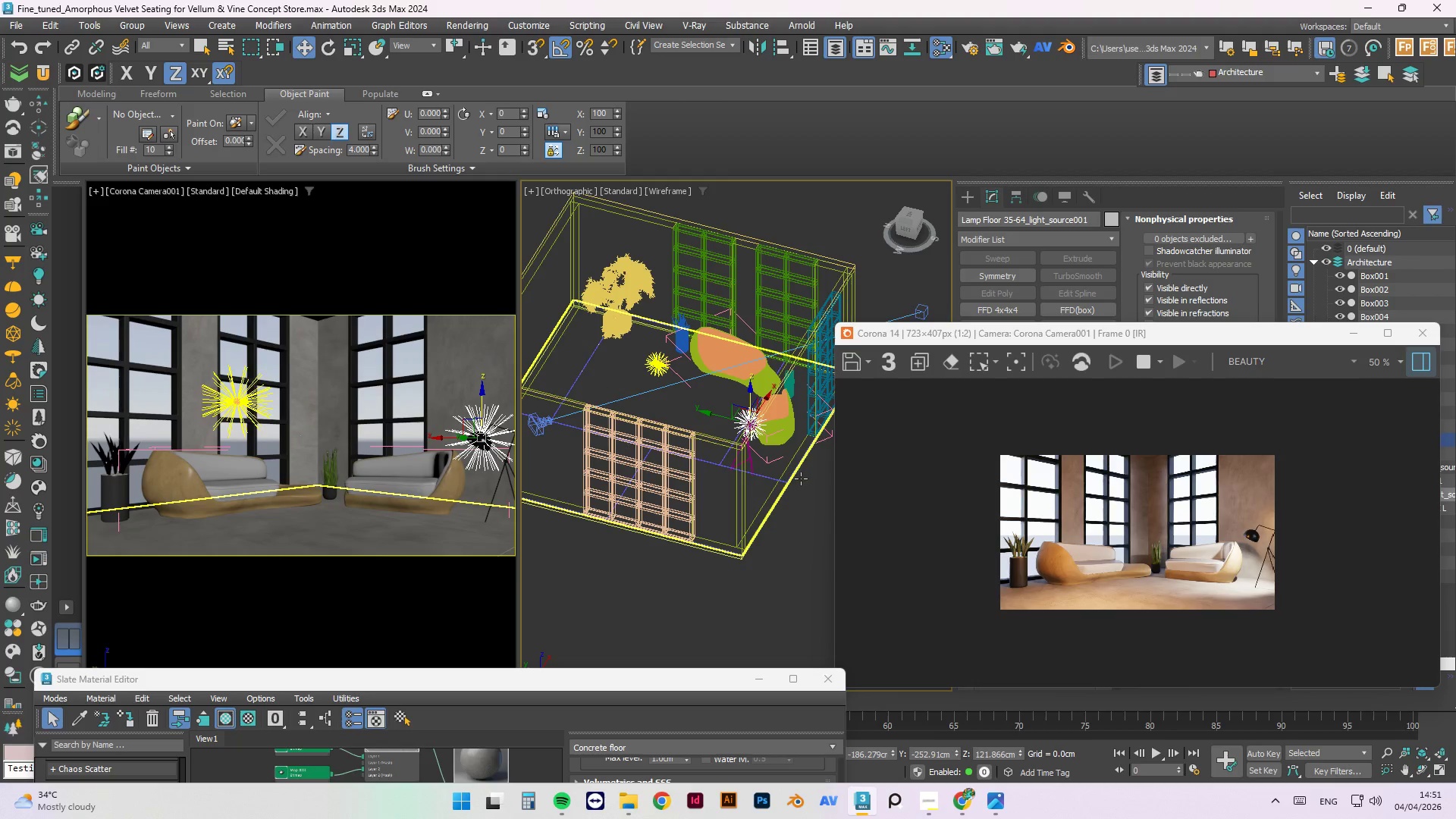 
scroll: coordinate [759, 457], scroll_direction: up, amount: 6.0
 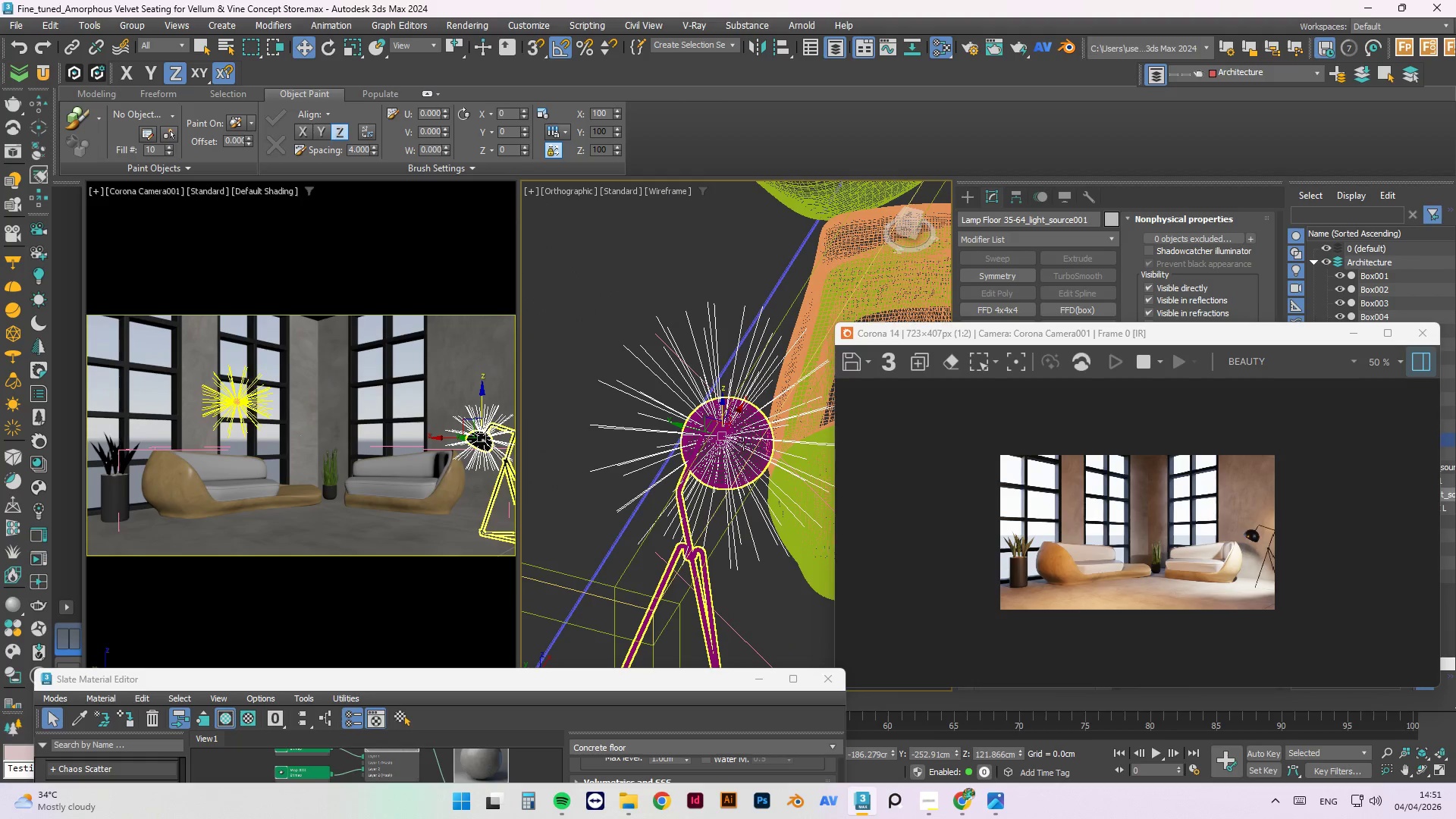 
hold_key(key=AltLeft, duration=0.84)
 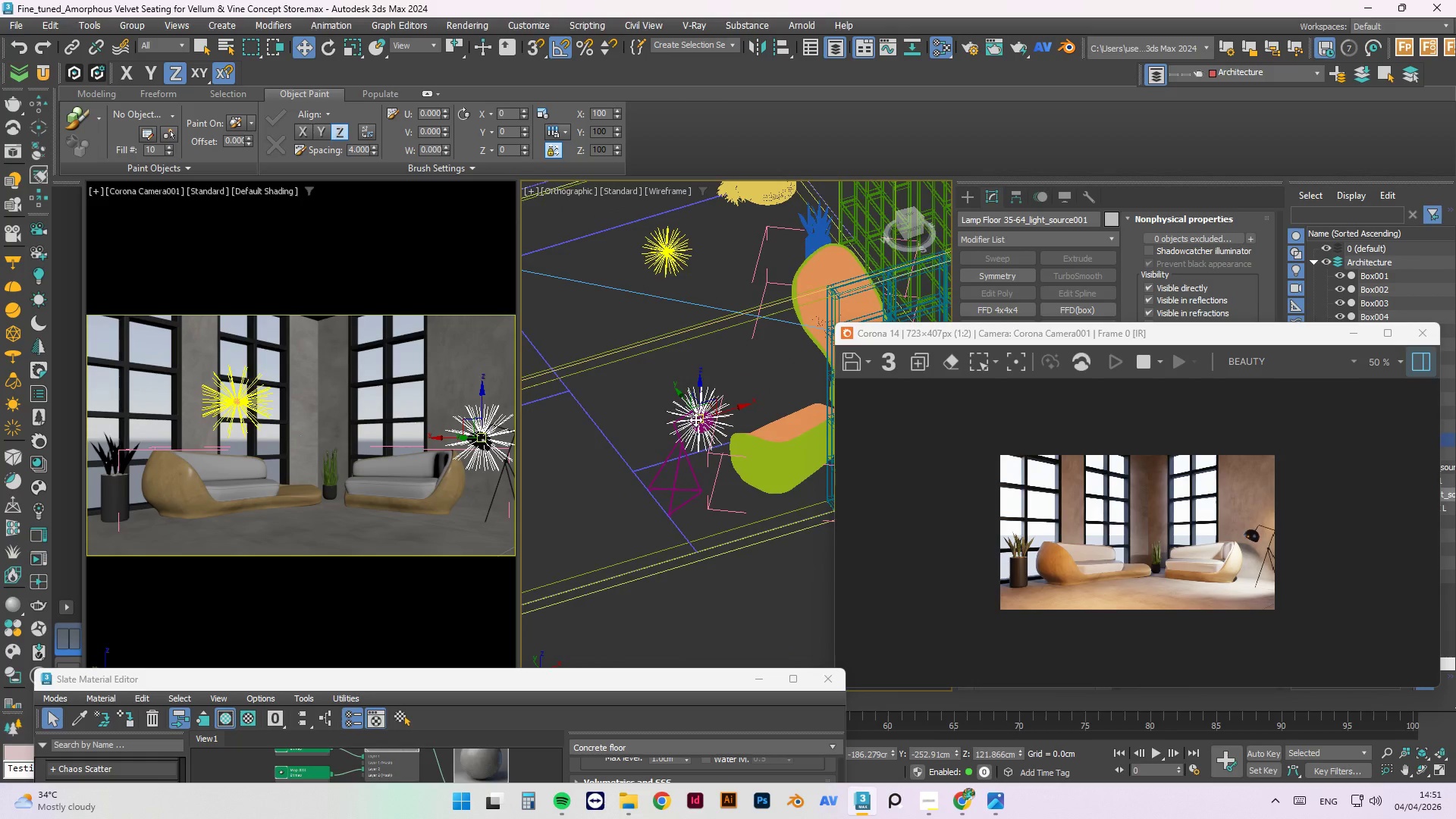 
scroll: coordinate [670, 400], scroll_direction: down, amount: 4.0
 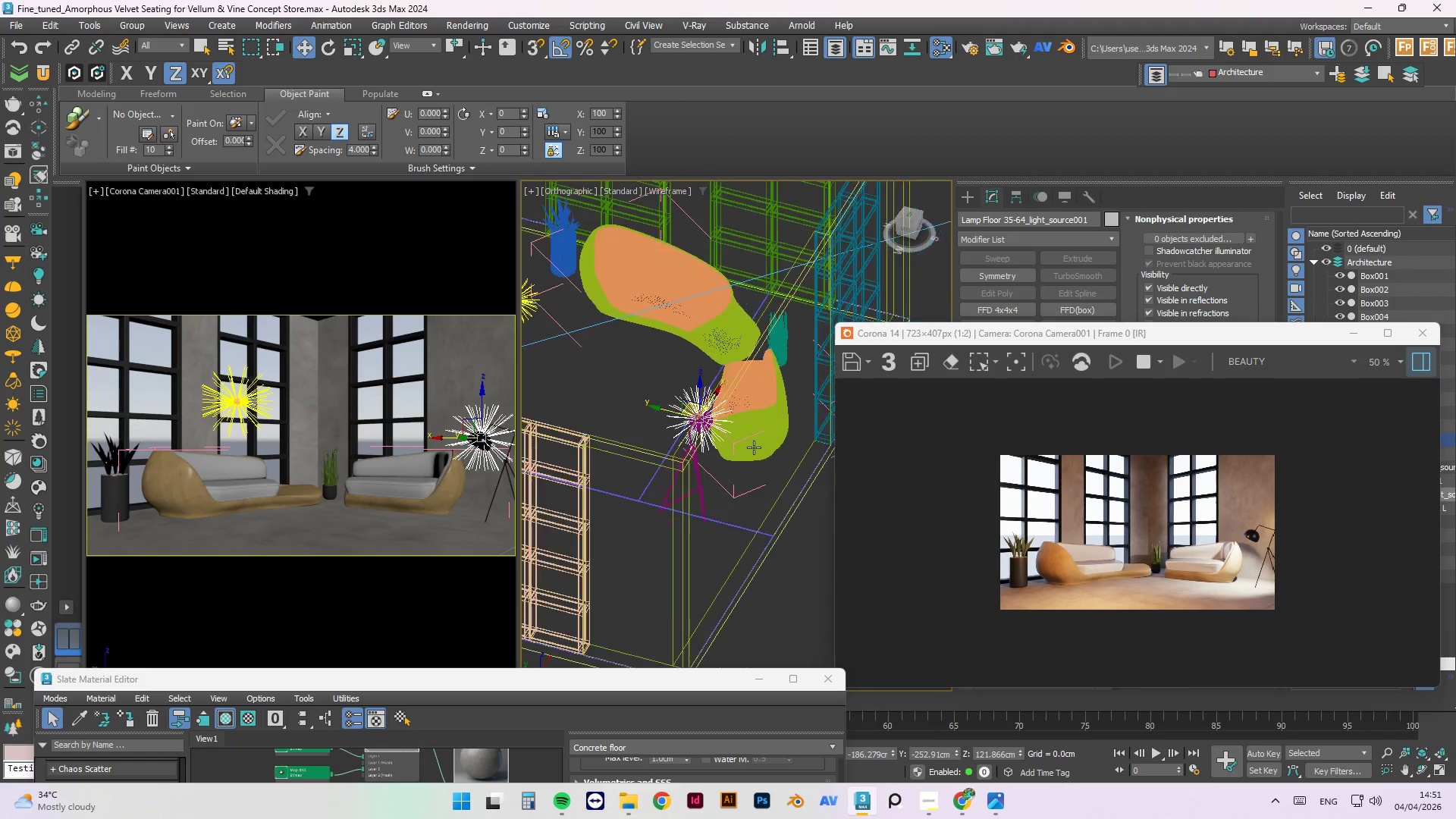 
scroll: coordinate [695, 419], scroll_direction: up, amount: 2.0
 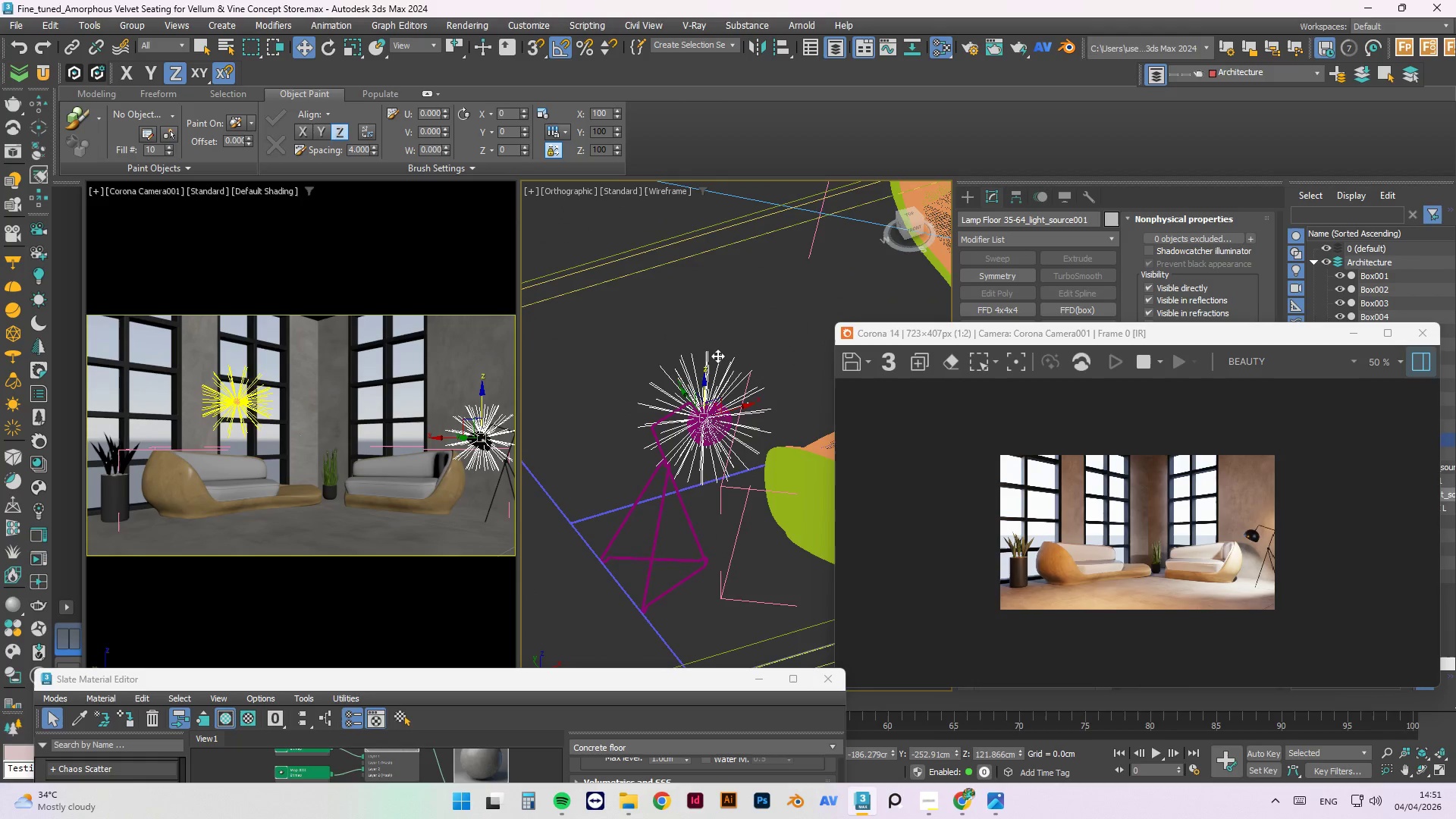 
left_click([718, 353])
 